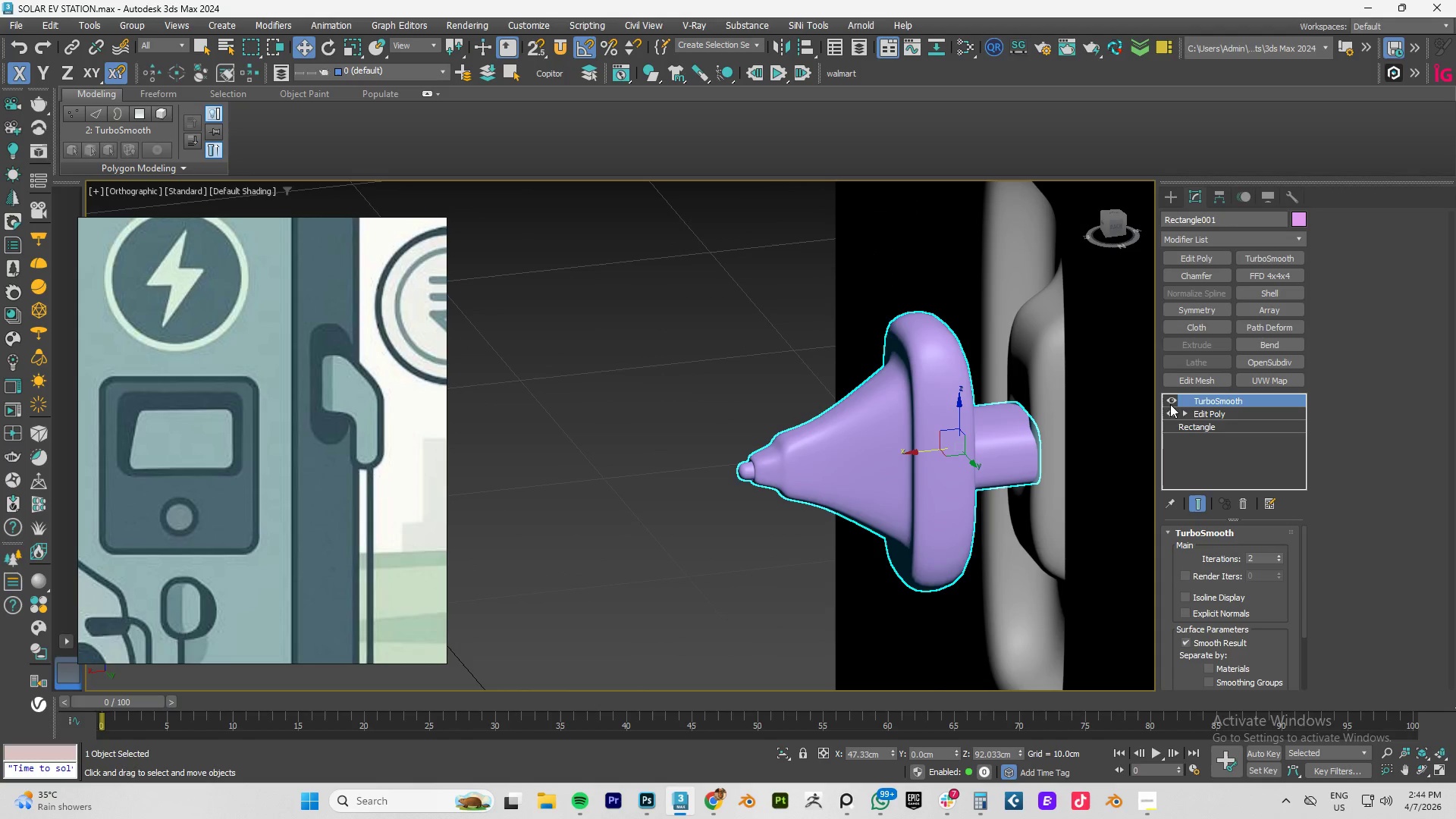 
left_click([1172, 399])
 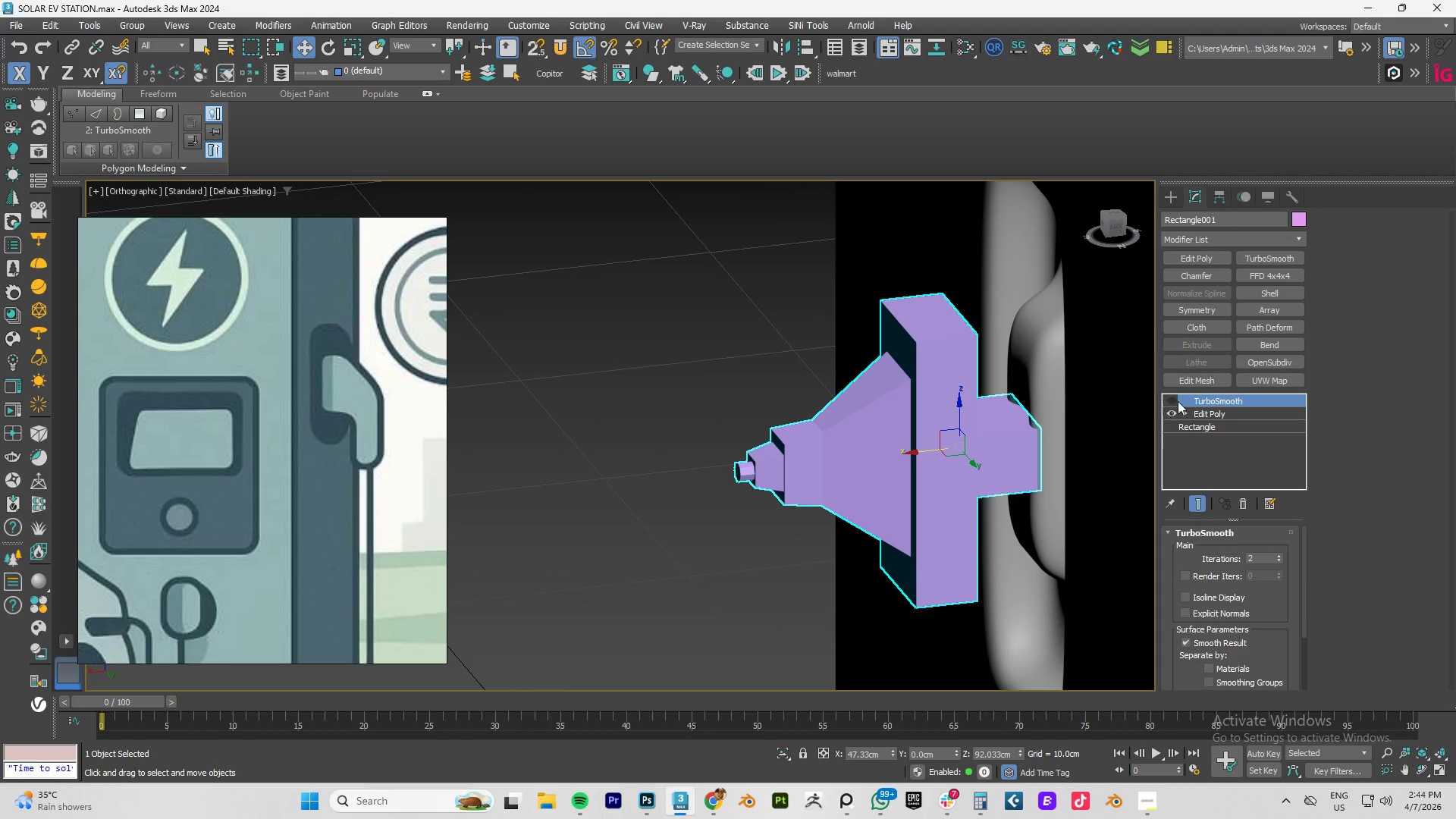 
left_click([1059, 375])
 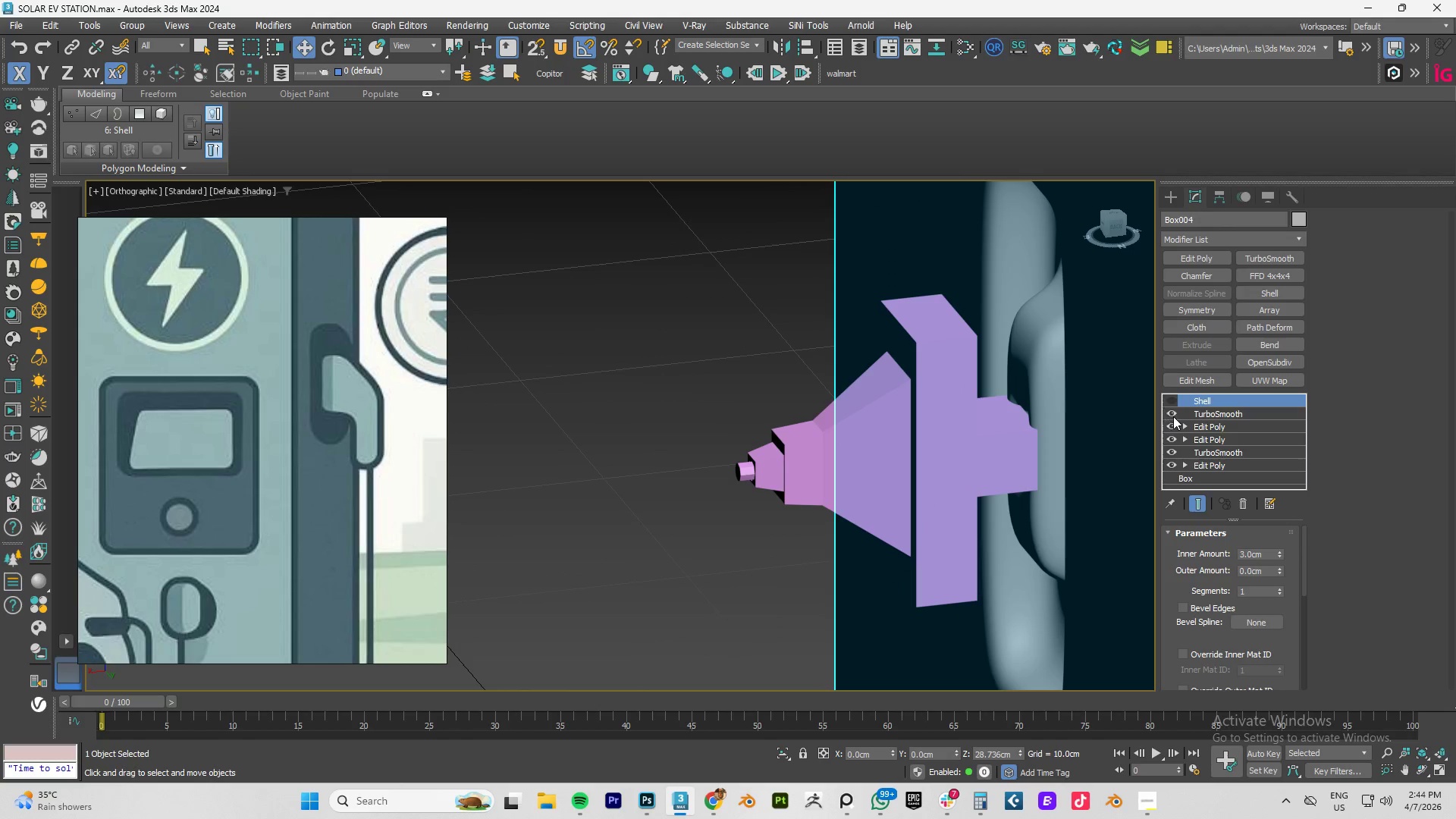 
left_click([1174, 416])
 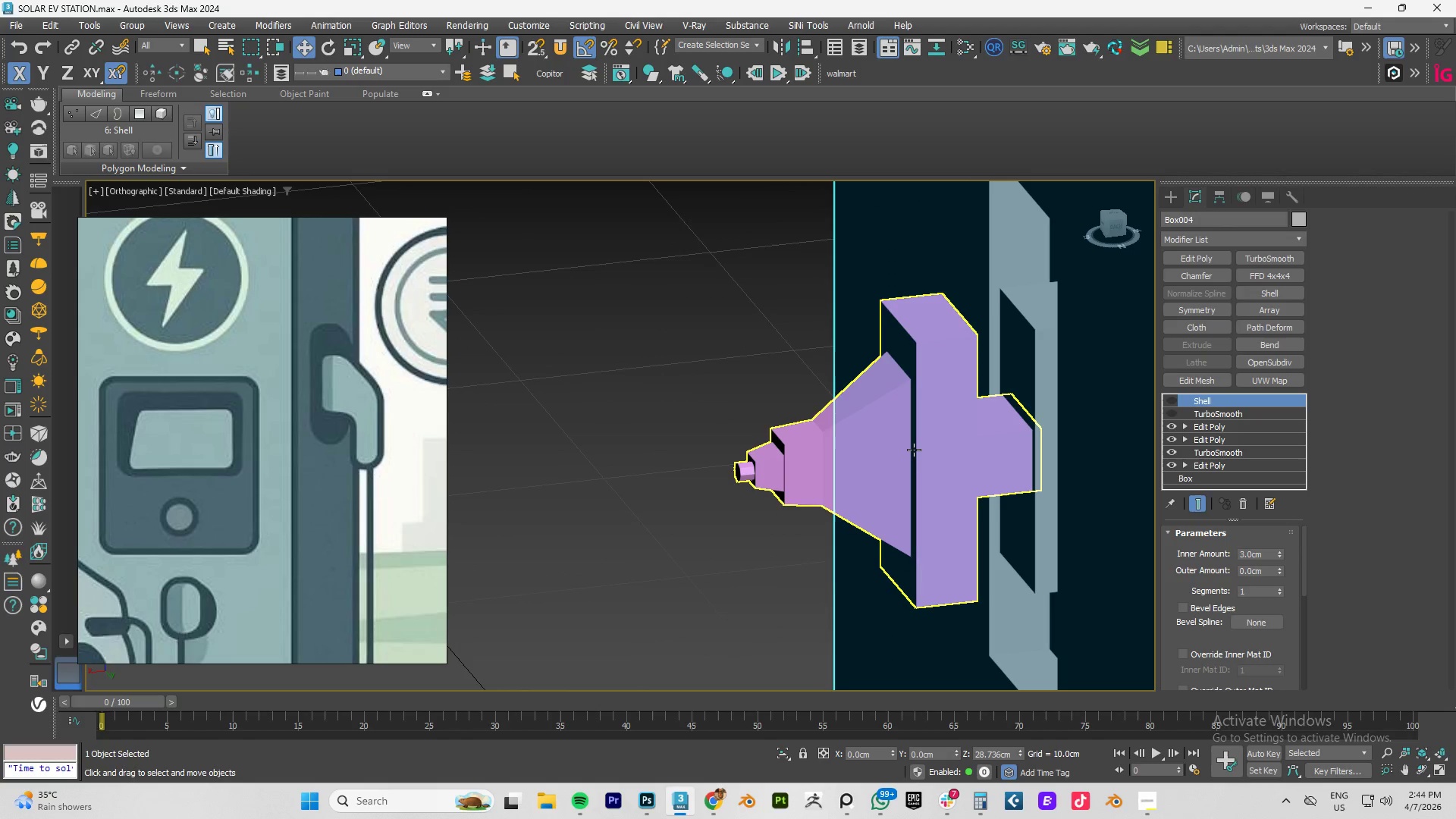 
left_click([914, 450])
 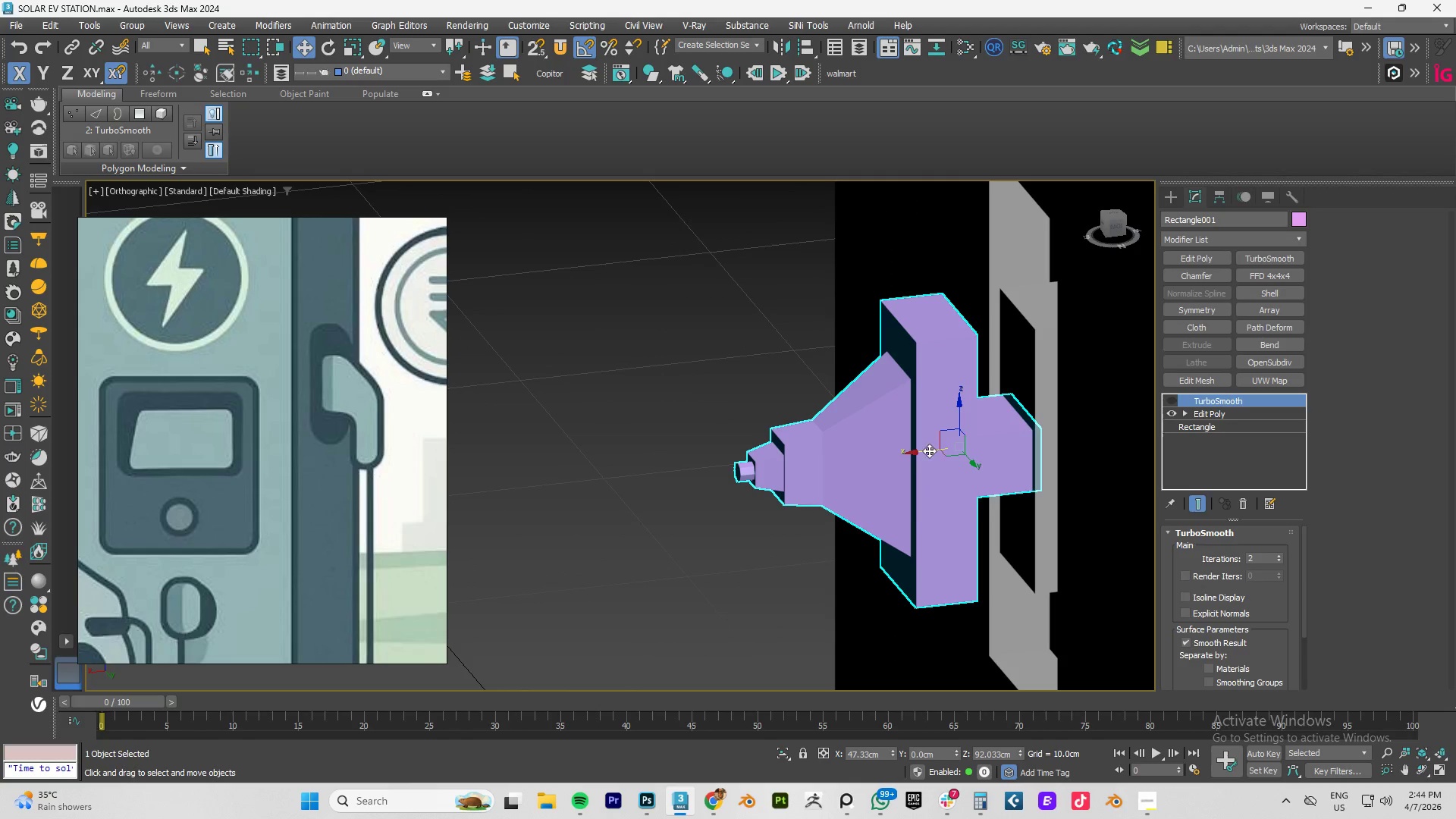 
left_click_drag(start_coordinate=[921, 451], to_coordinate=[639, 464])
 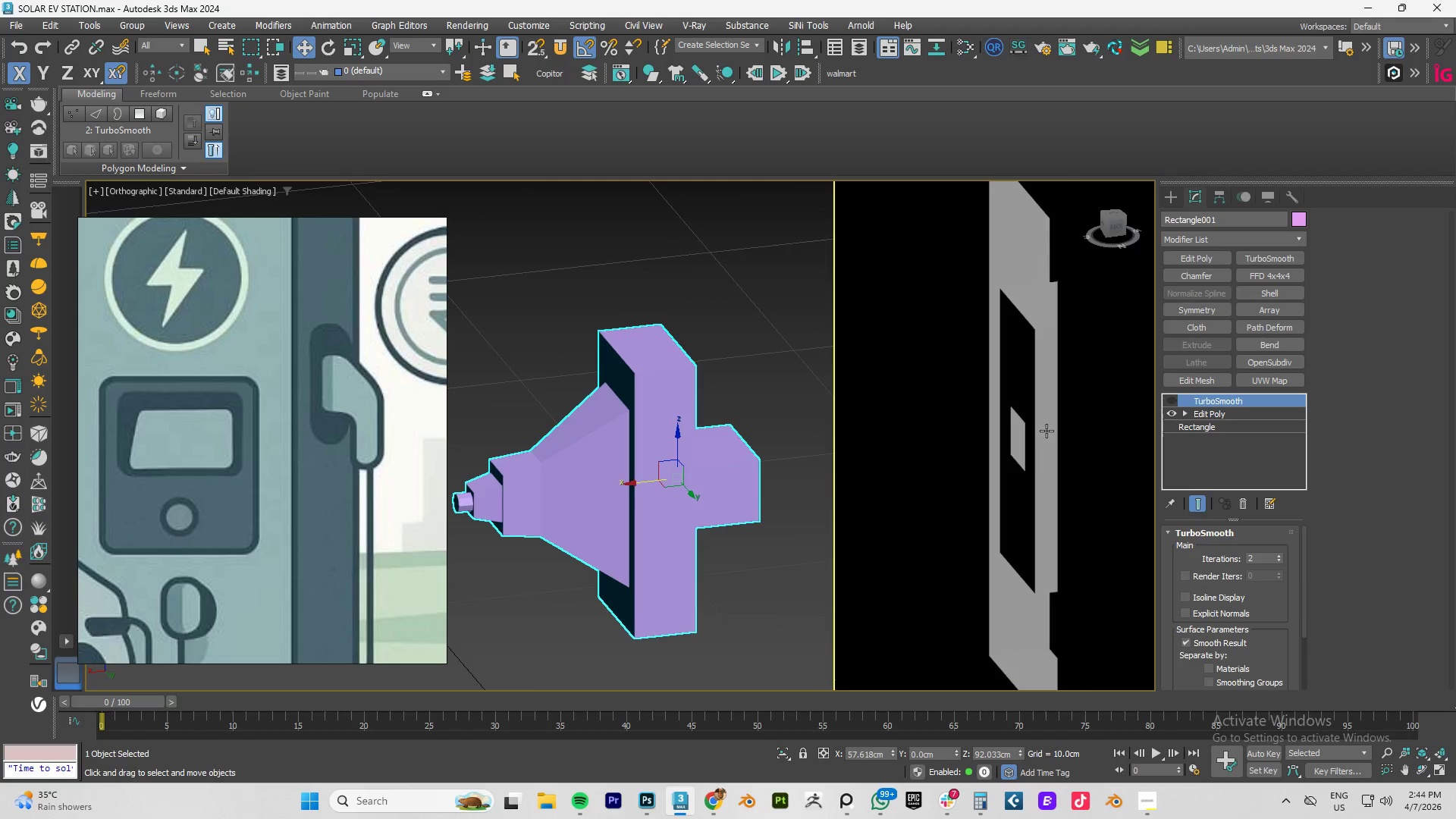 
hold_key(key=AltLeft, duration=0.53)
 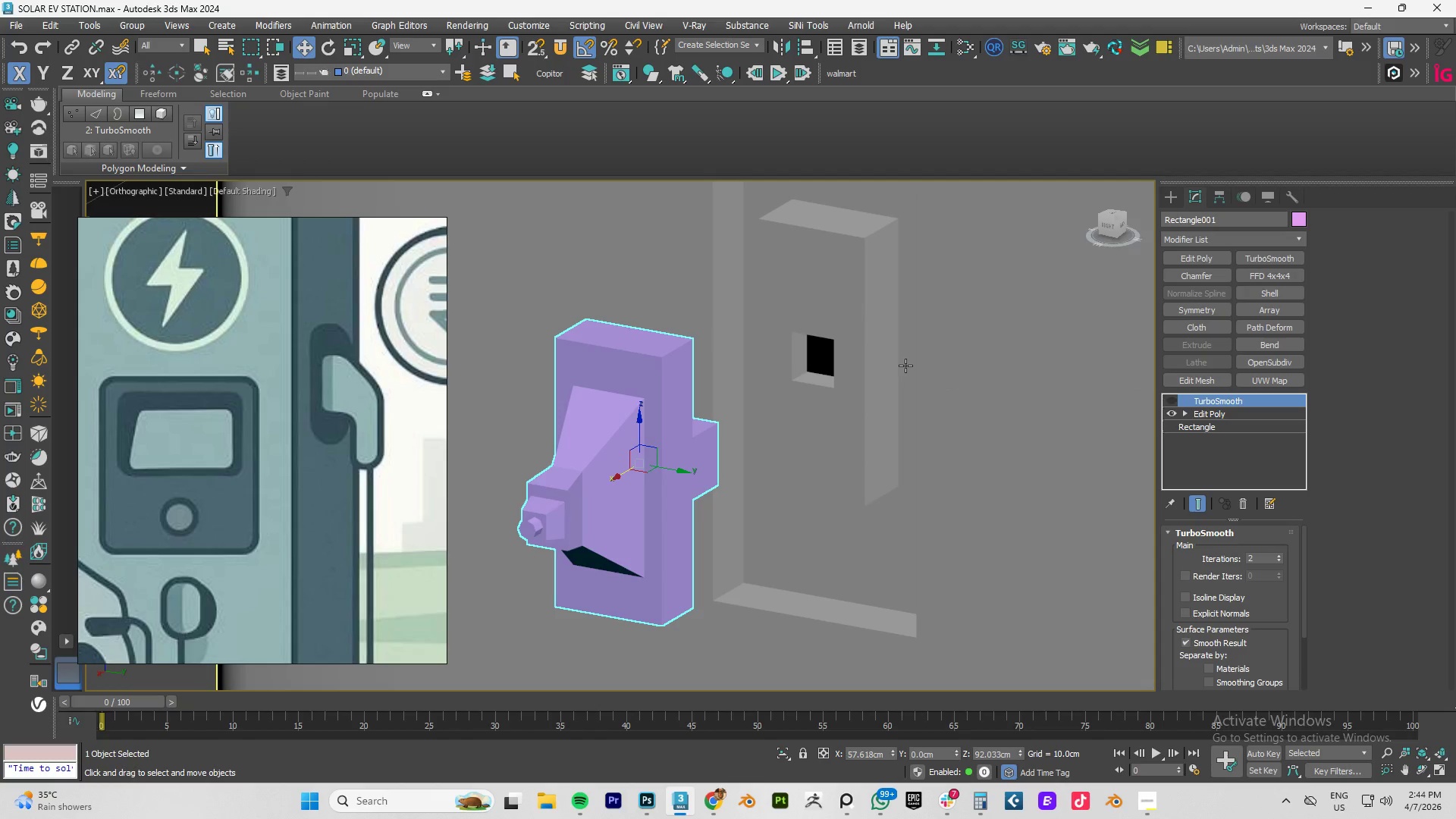 
key(F4)
 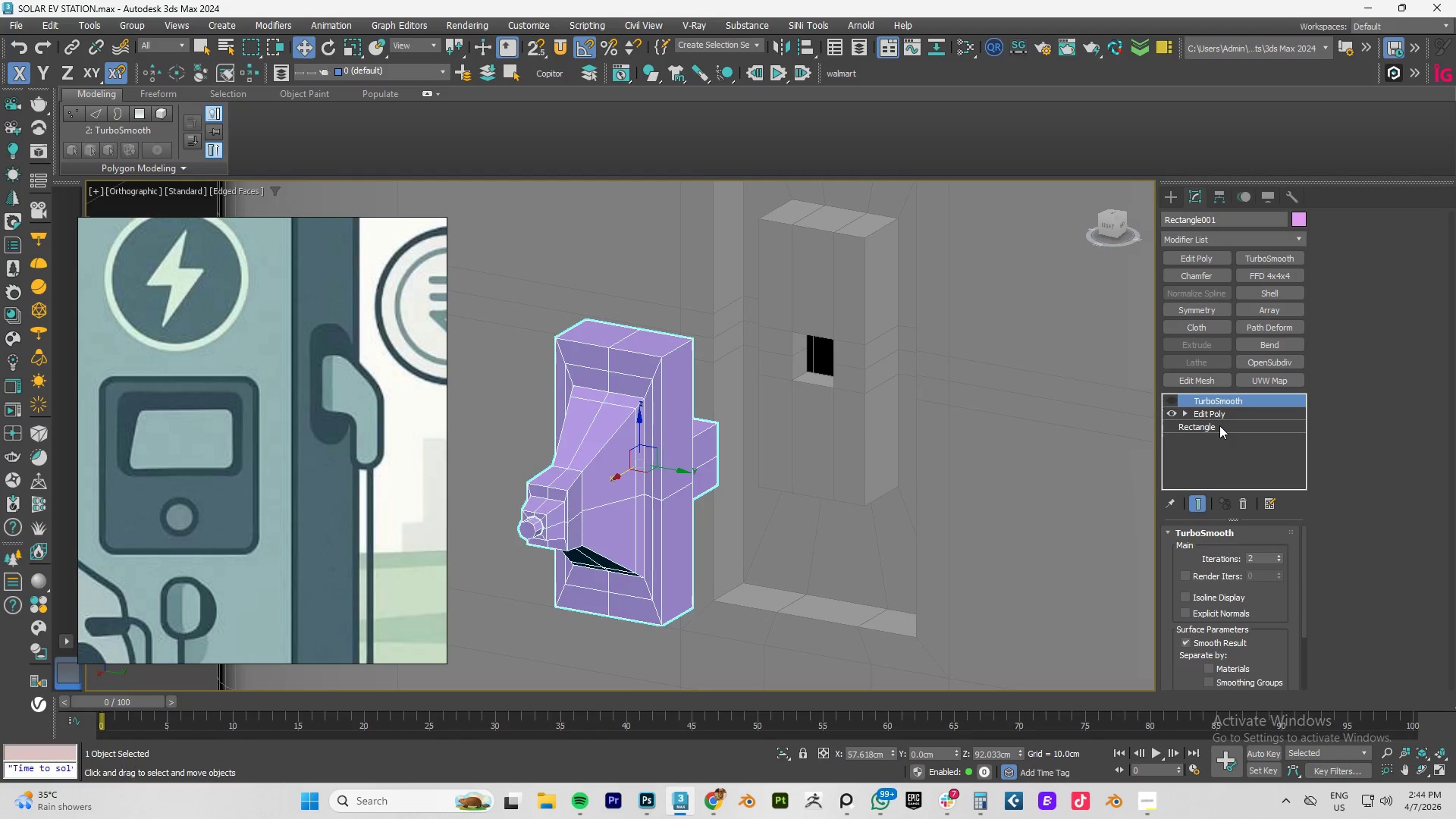 
left_click([1222, 415])
 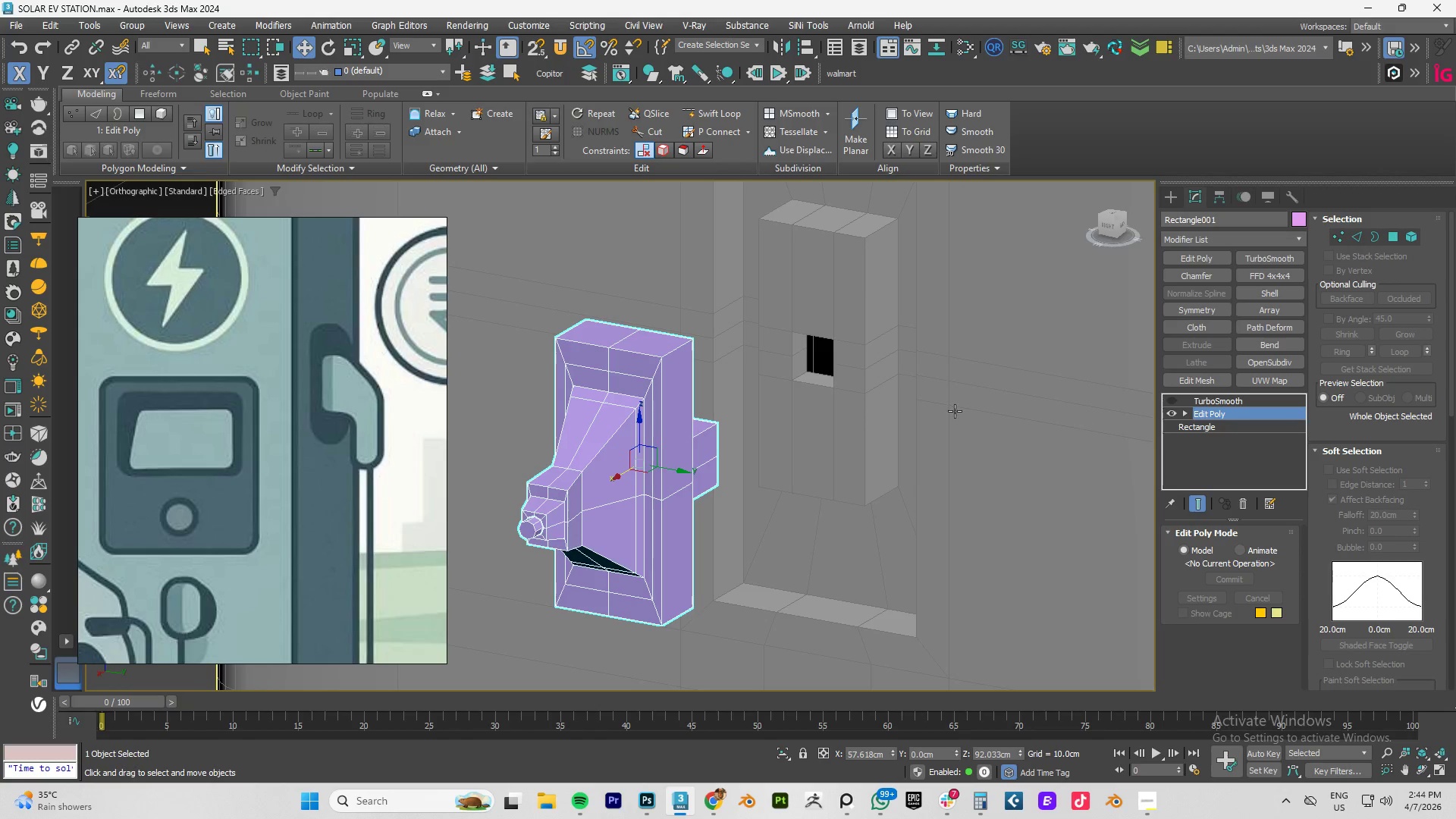 
left_click([840, 361])
 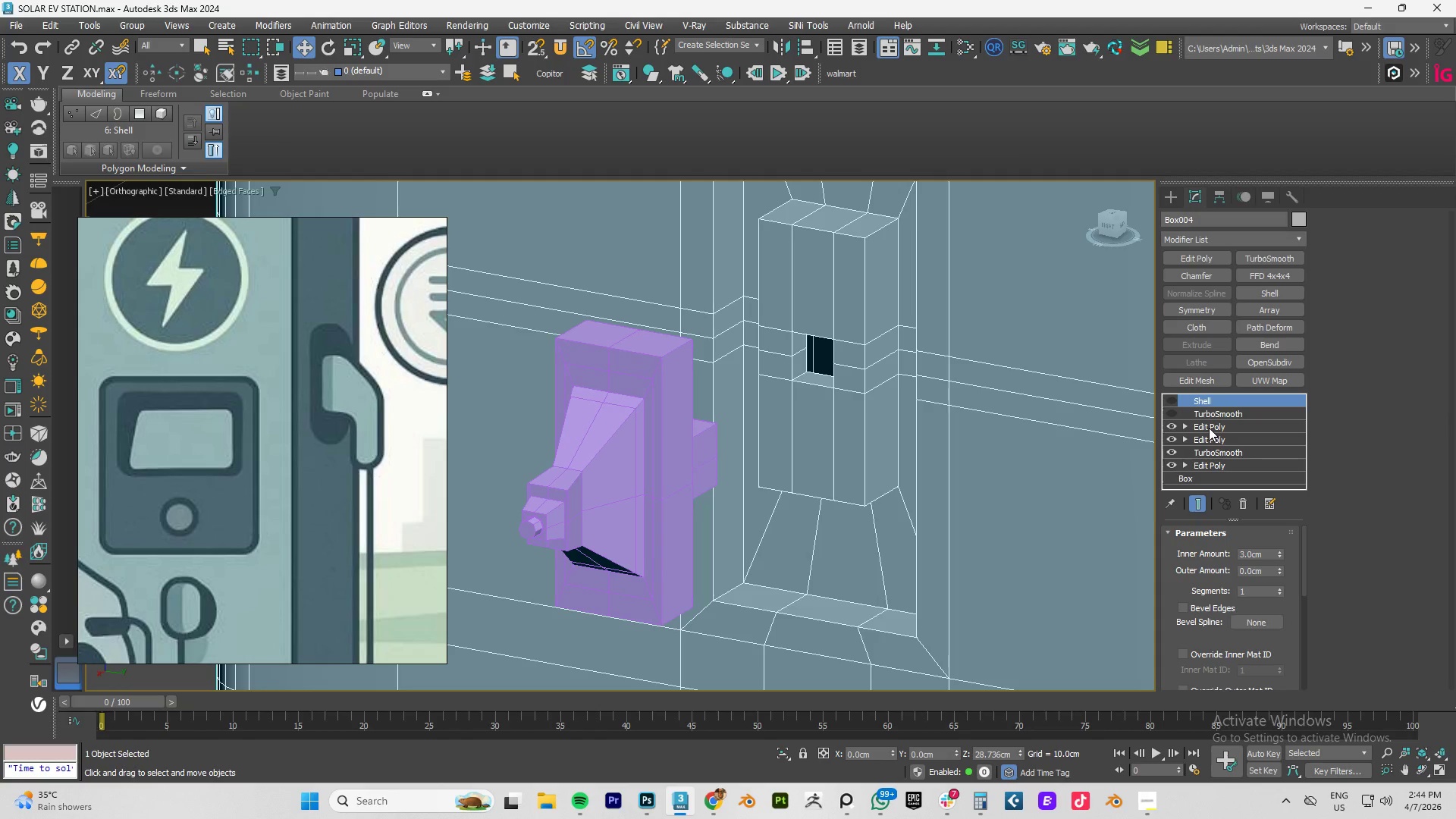 
left_click([1209, 428])
 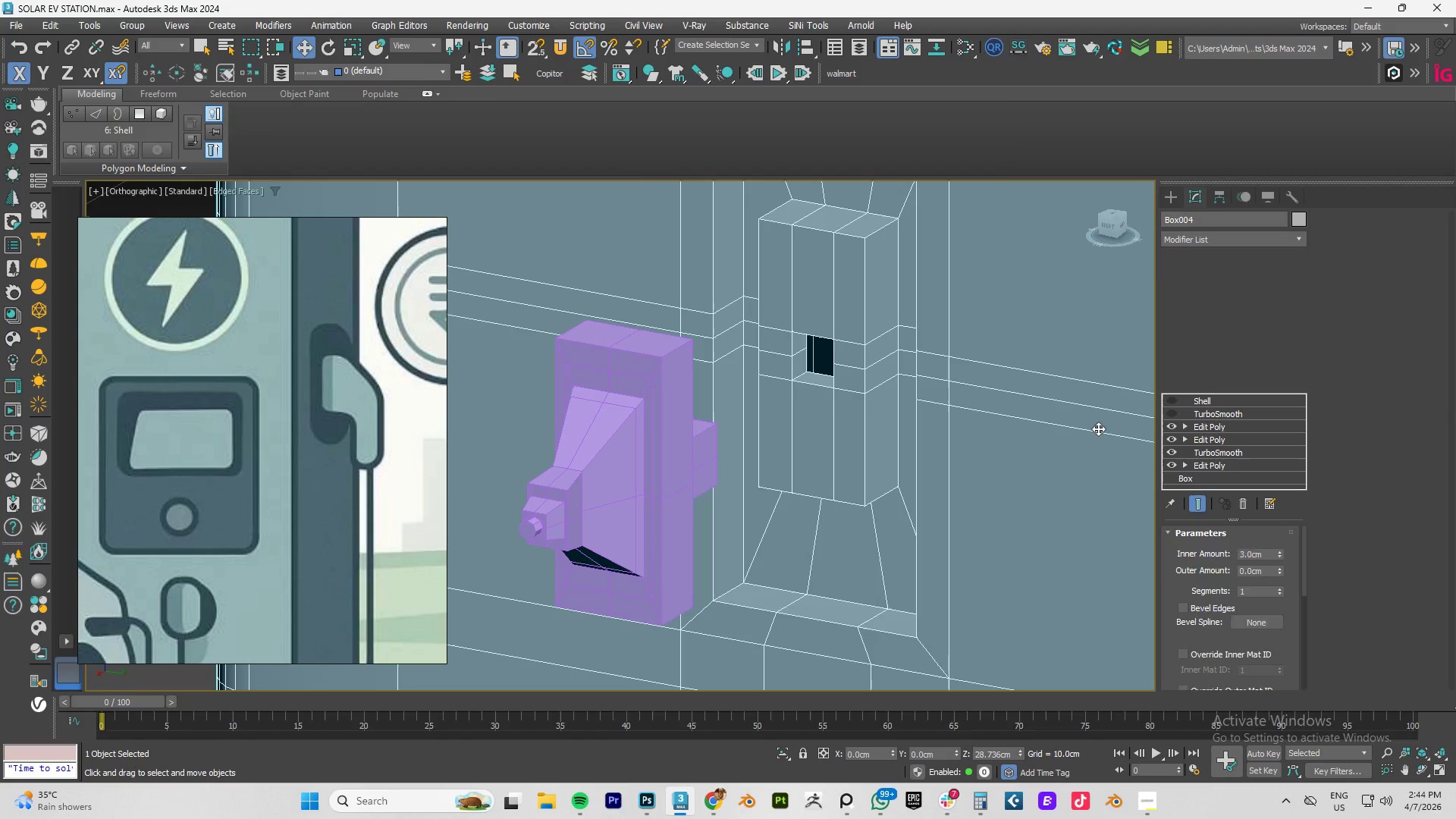 
key(4)
 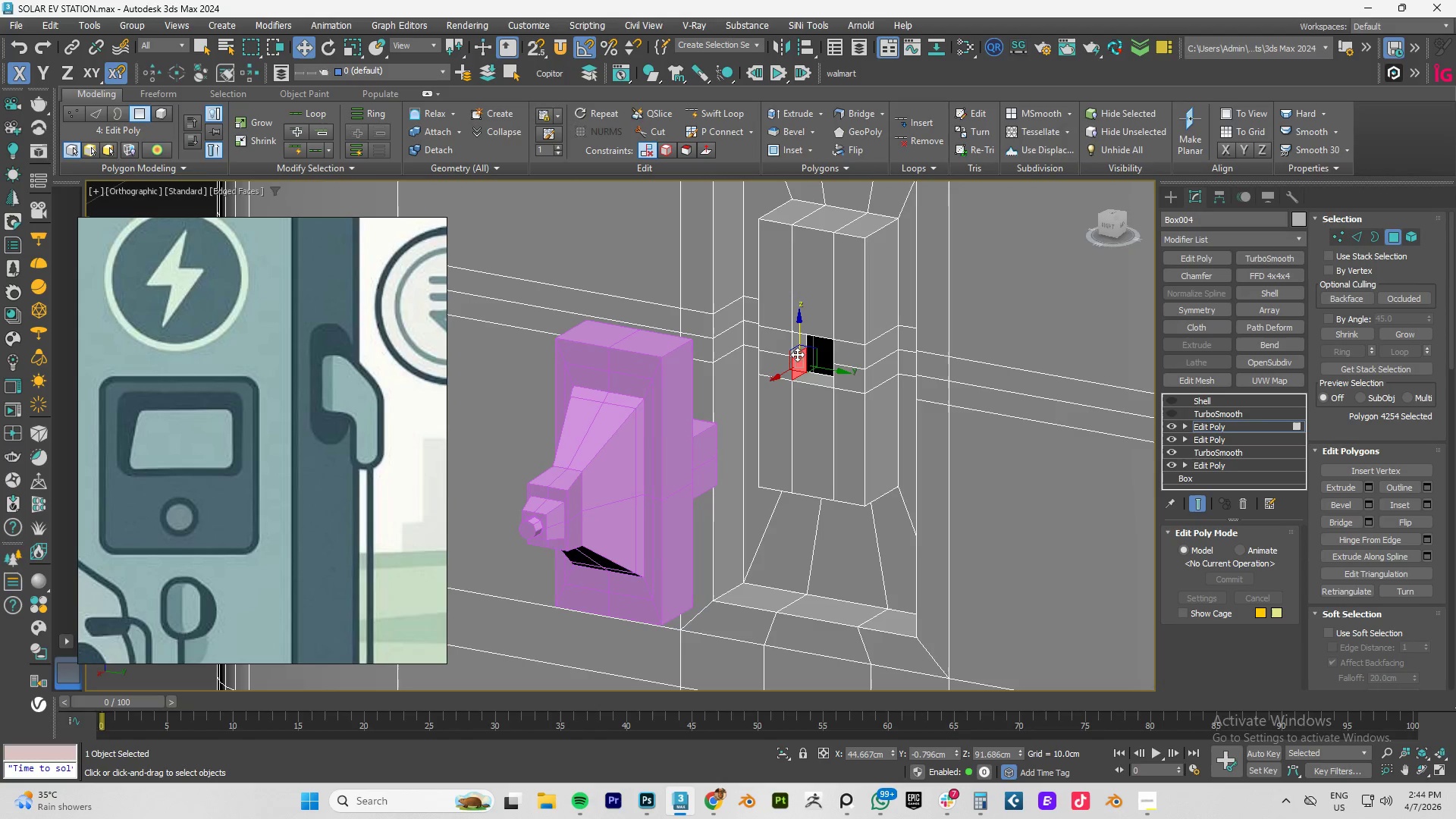 
scroll: coordinate [800, 354], scroll_direction: up, amount: 3.0
 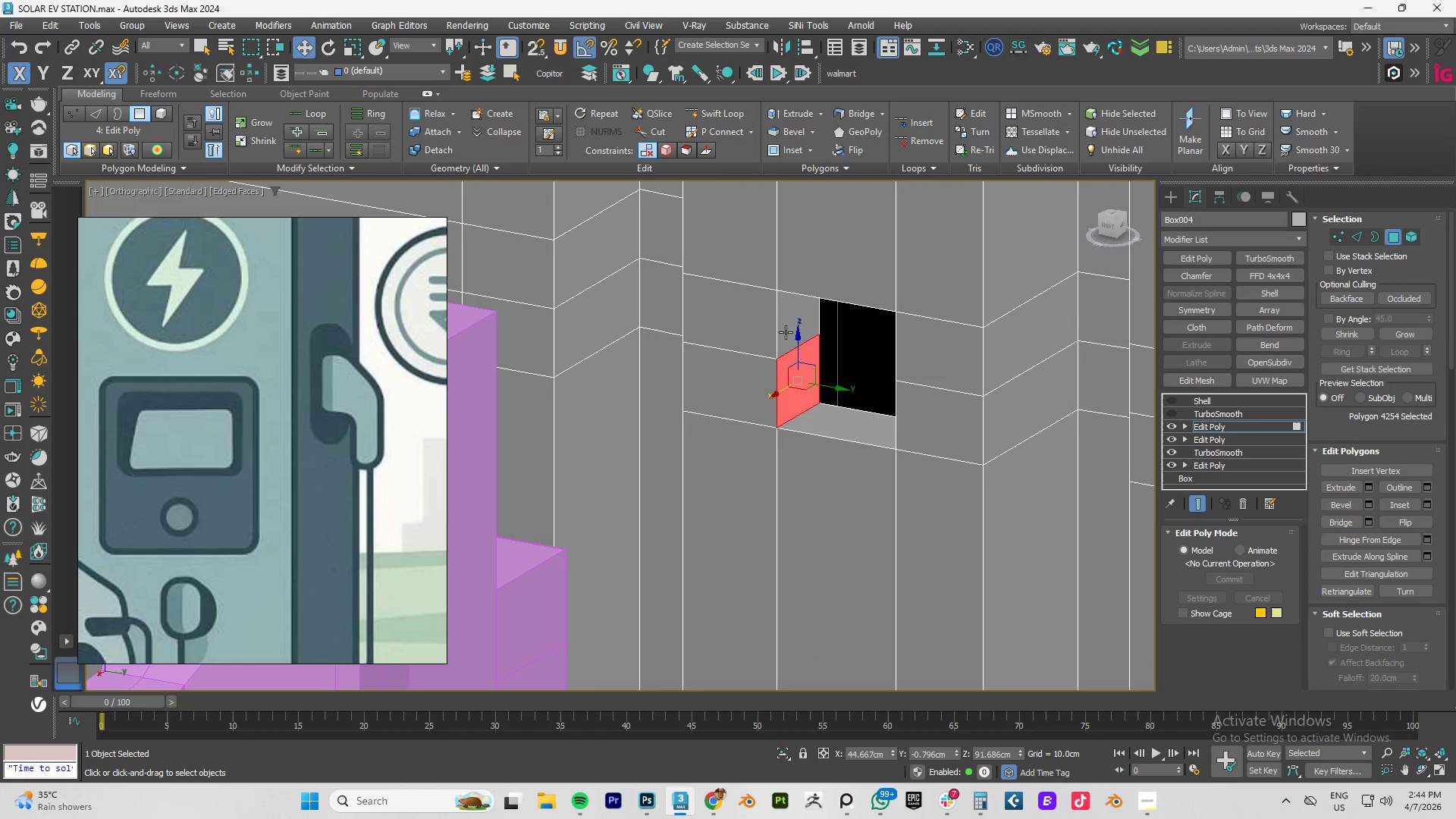 
hold_key(key=ControlLeft, duration=0.34)
left_click([786, 332])
 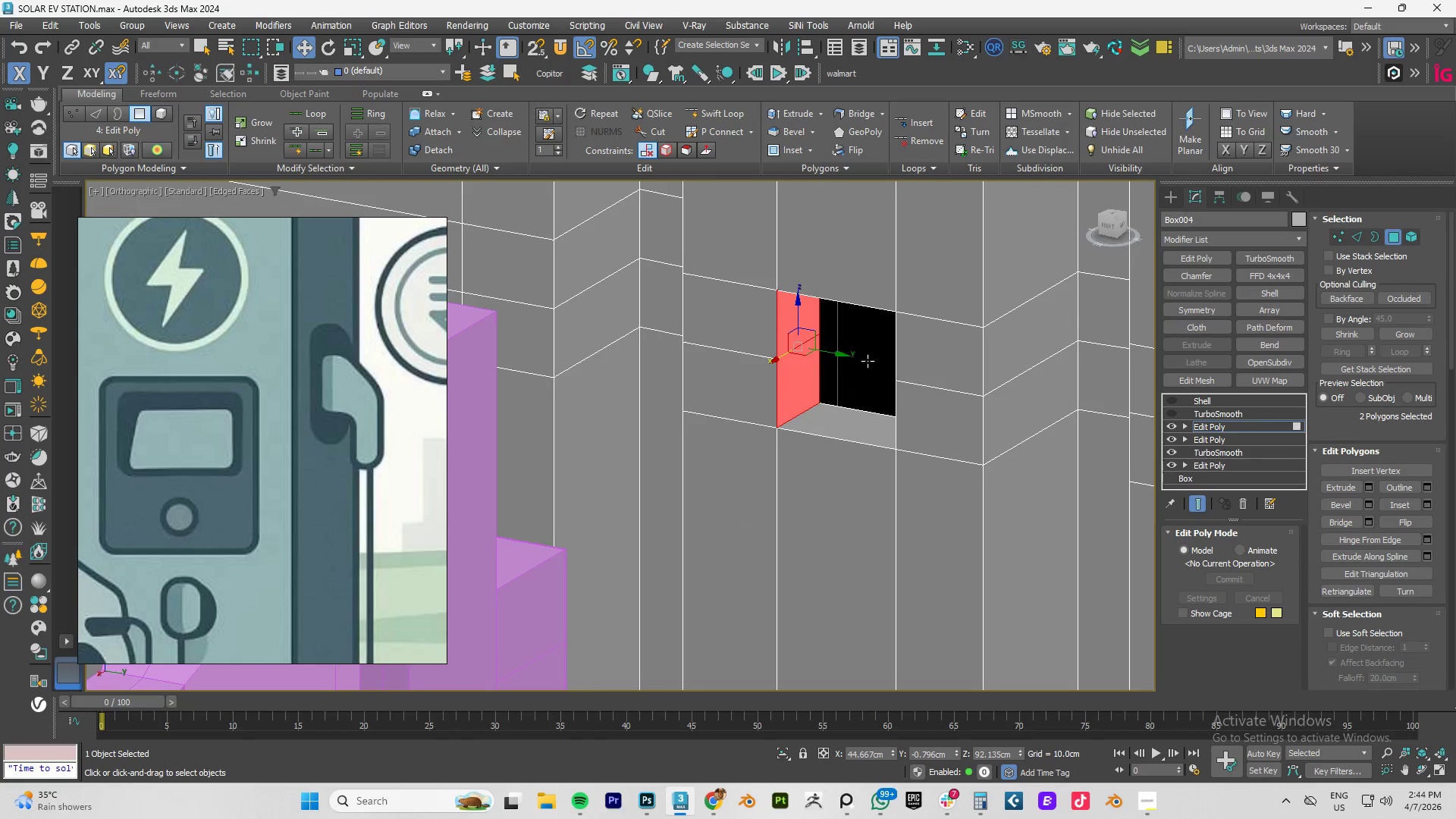 
hold_key(key=AltLeft, duration=1.12)
 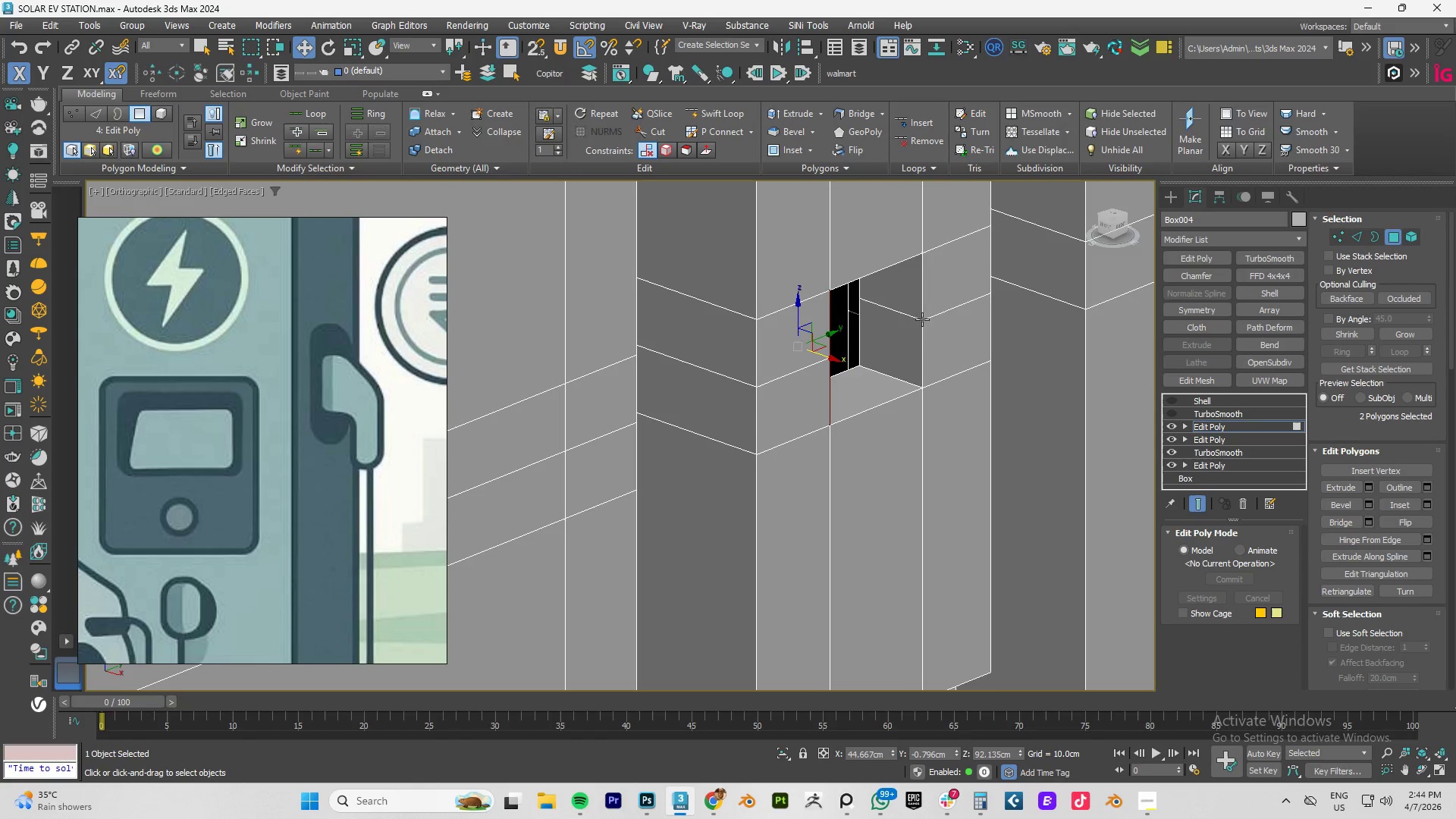 
hold_key(key=ControlLeft, duration=0.8)
left_click([905, 300])
 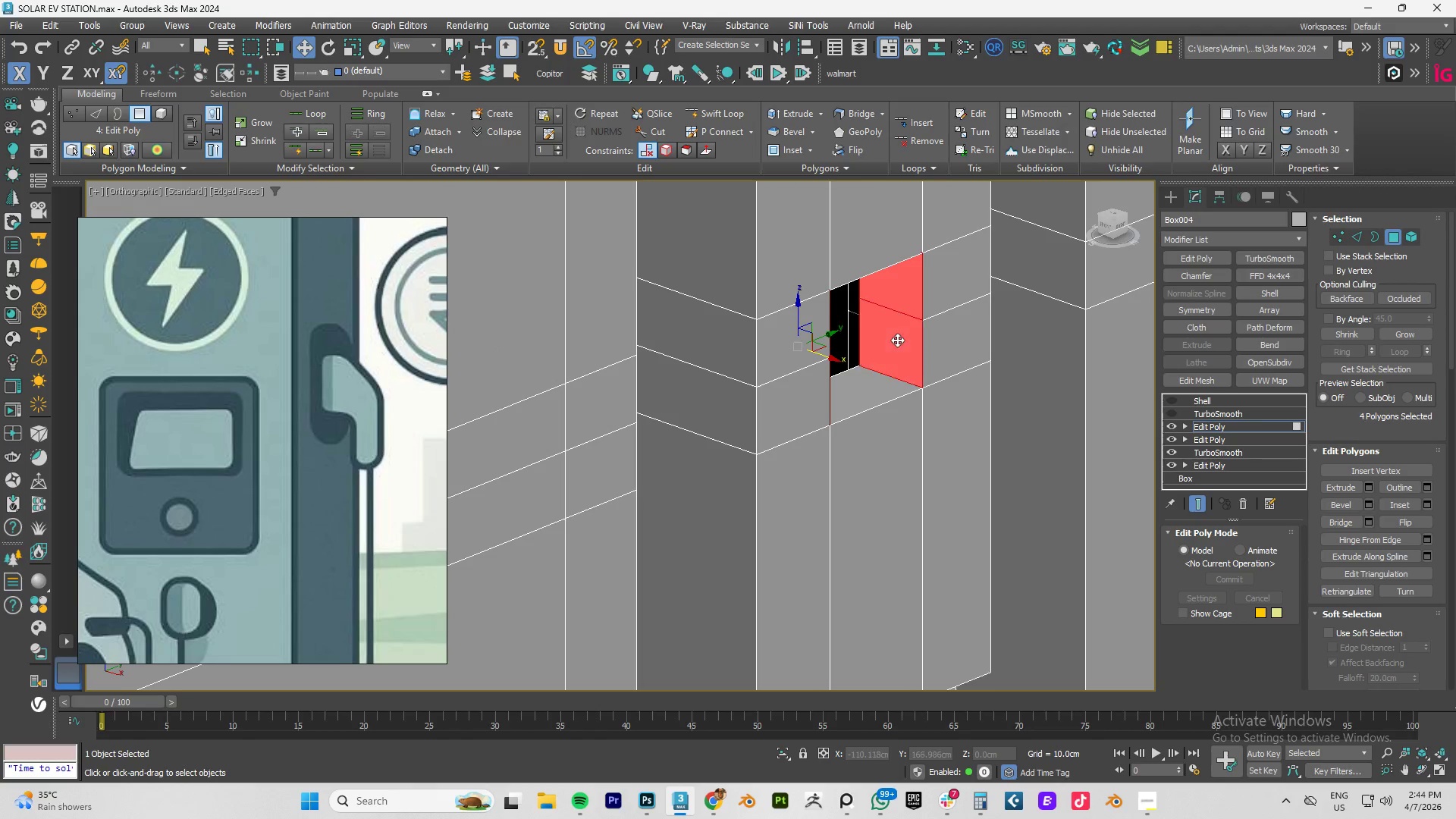 
hold_key(key=ControlLeft, duration=3.47)
 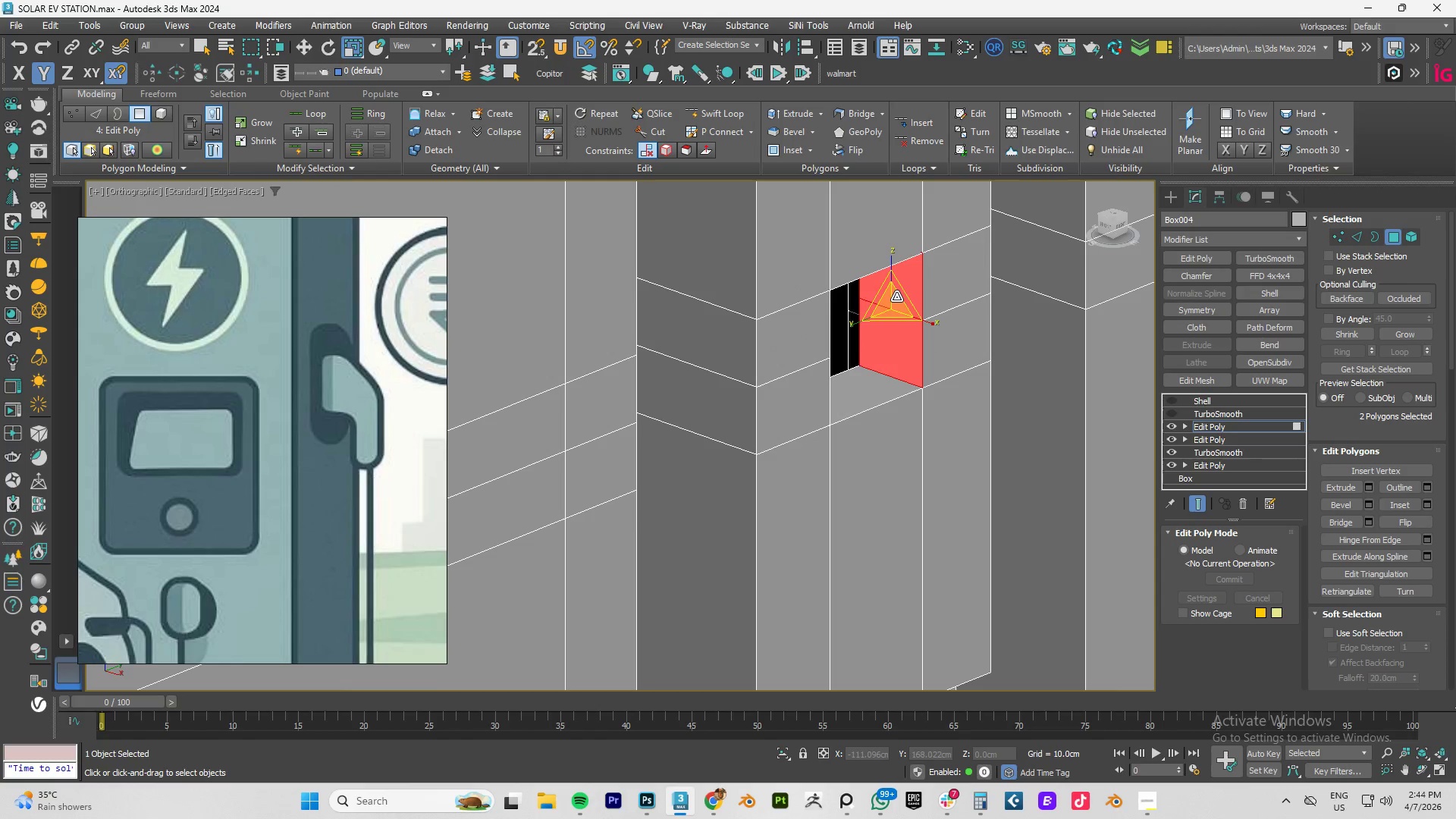 
key(R)
 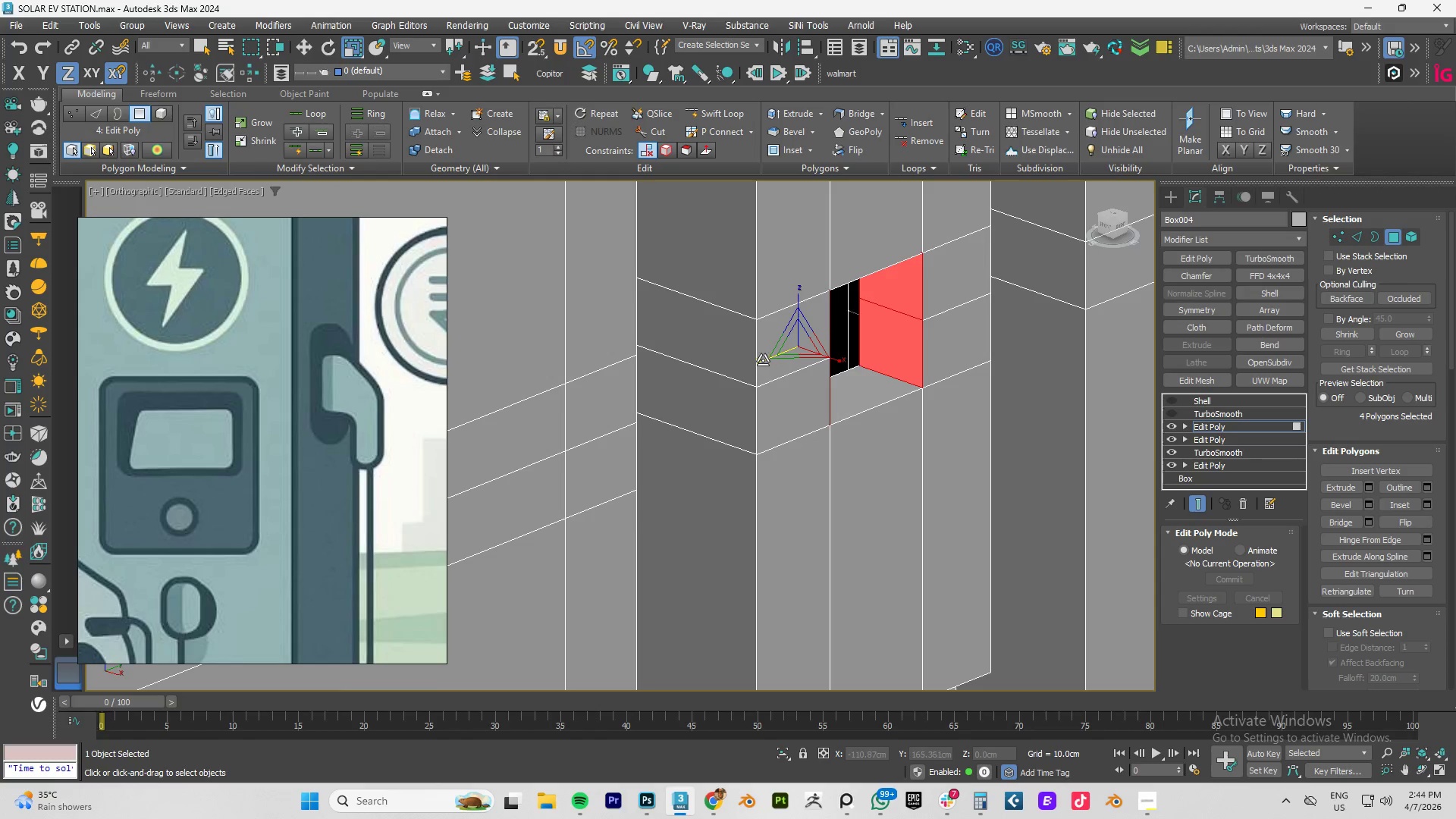 
left_click_drag(start_coordinate=[759, 361], to_coordinate=[725, 371])
 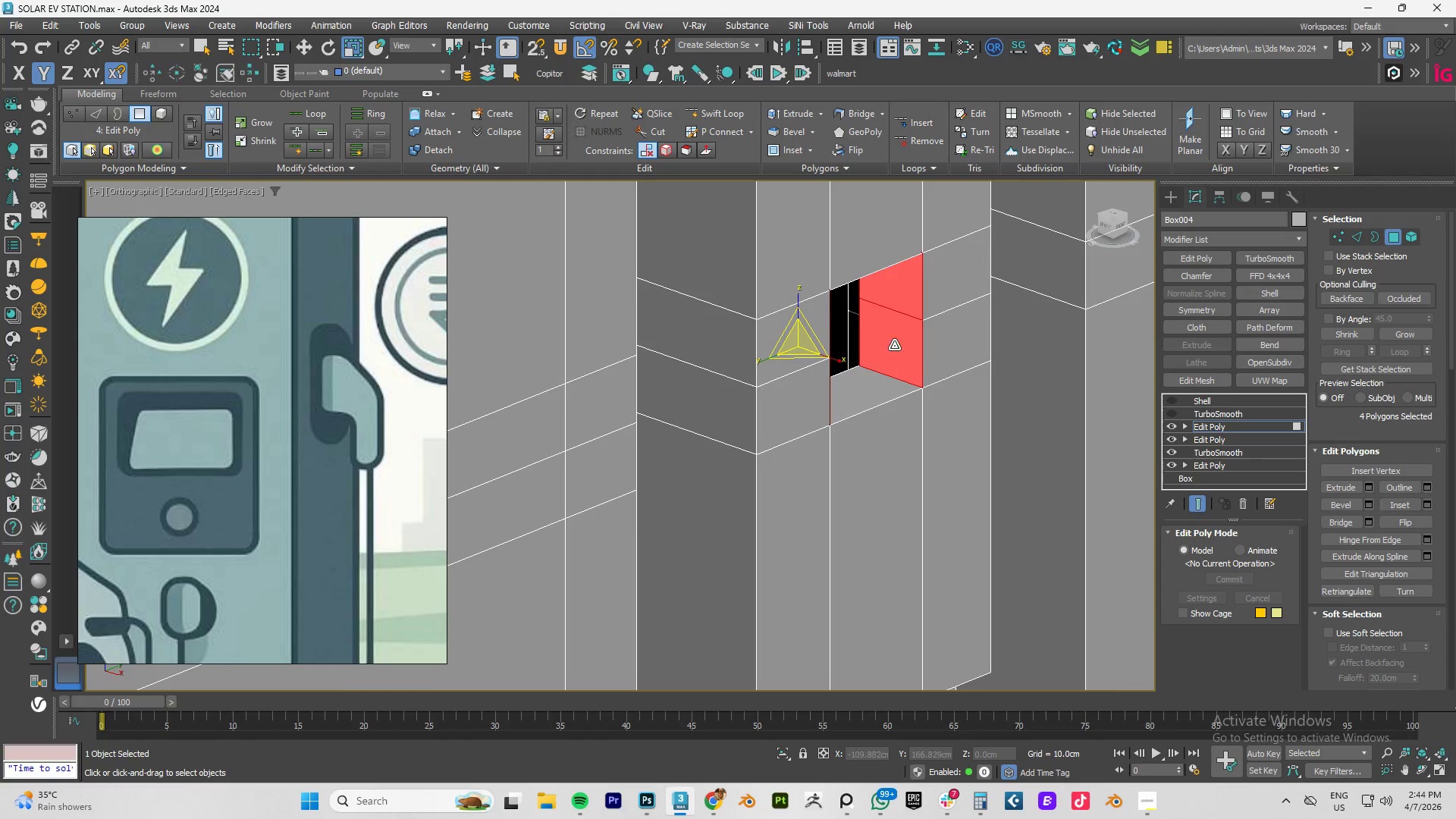 
left_click([876, 340])
 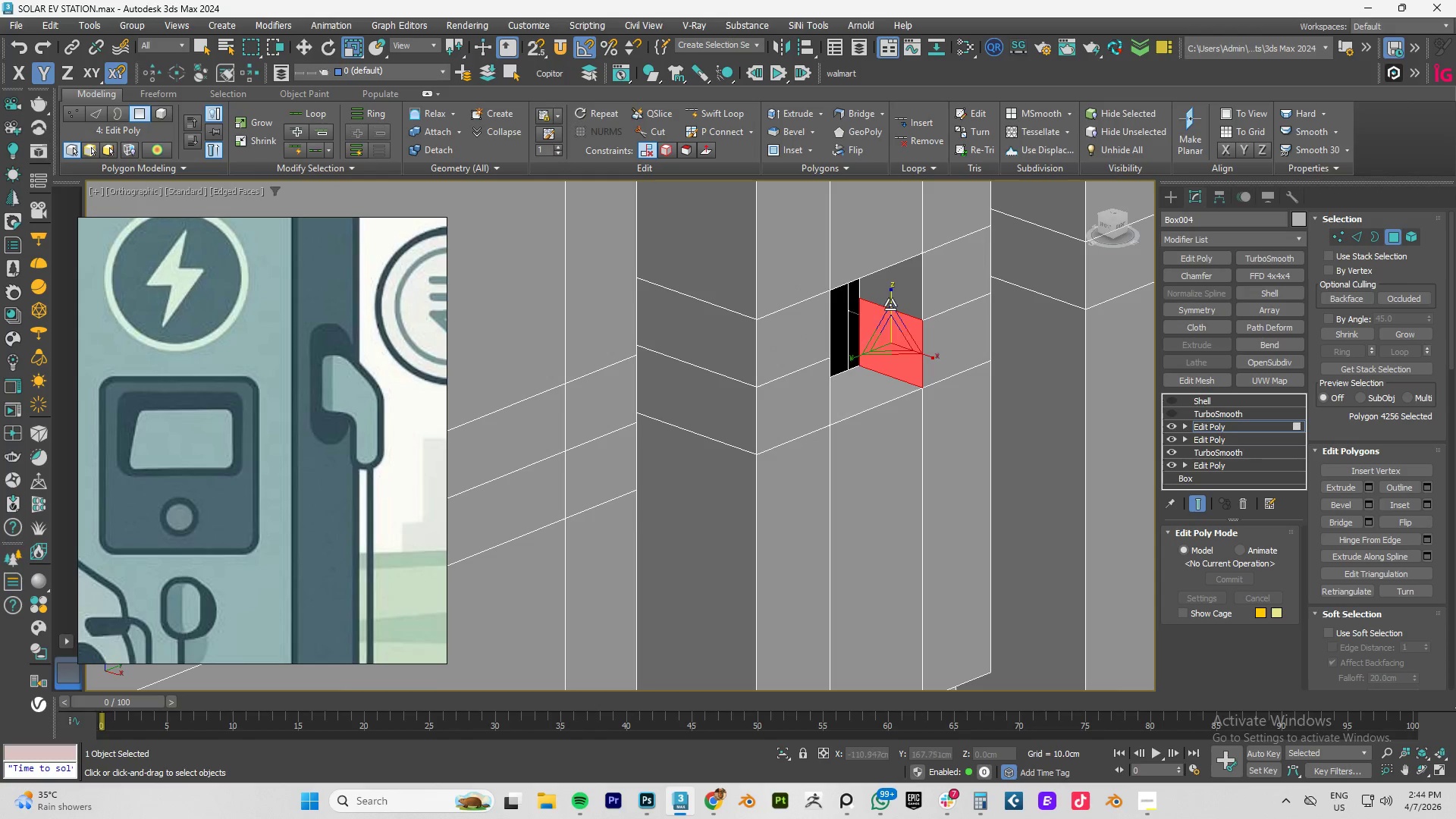 
hold_key(key=ControlLeft, duration=0.42)
left_click([896, 297])
 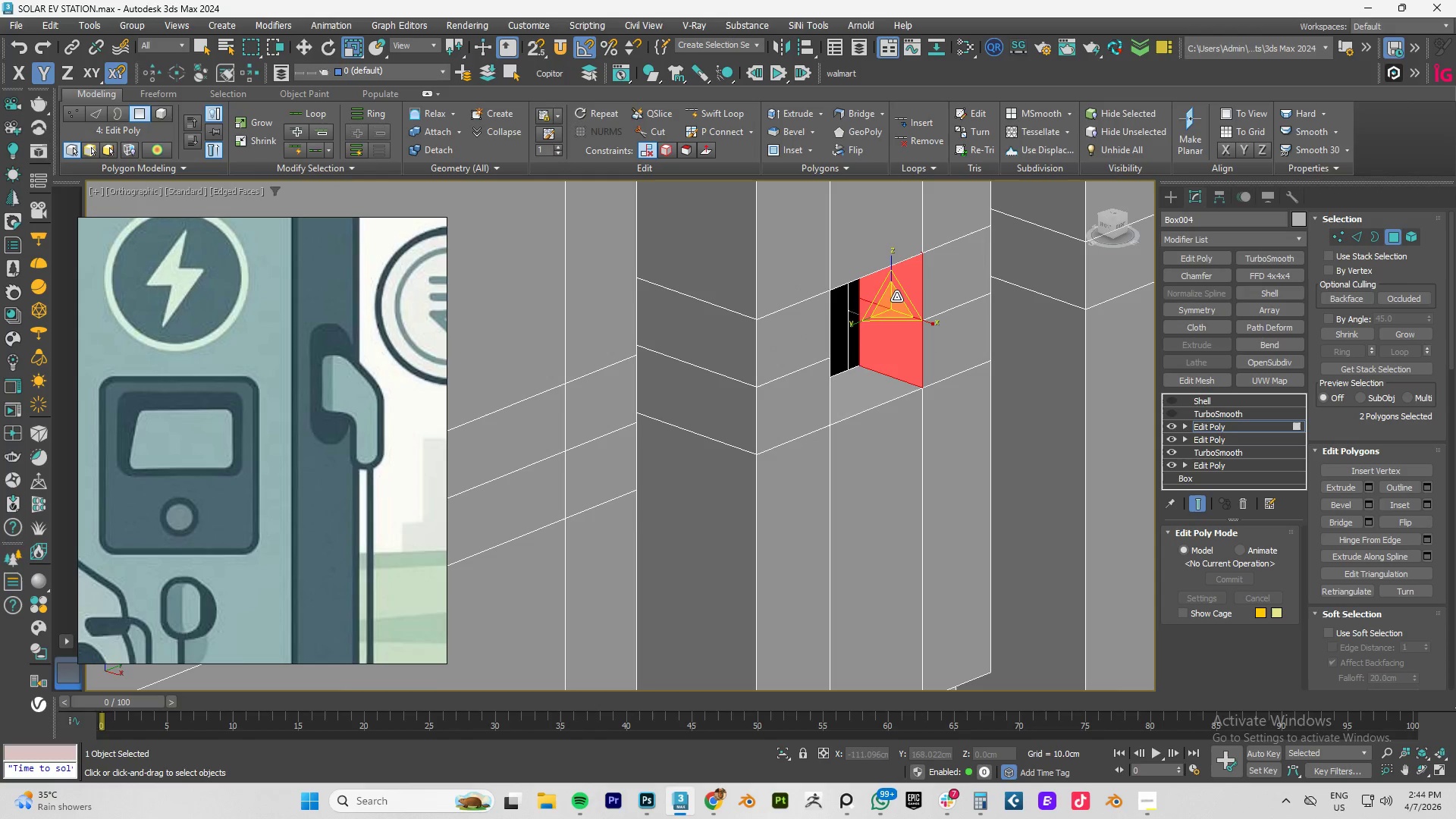 
key(Delete)
 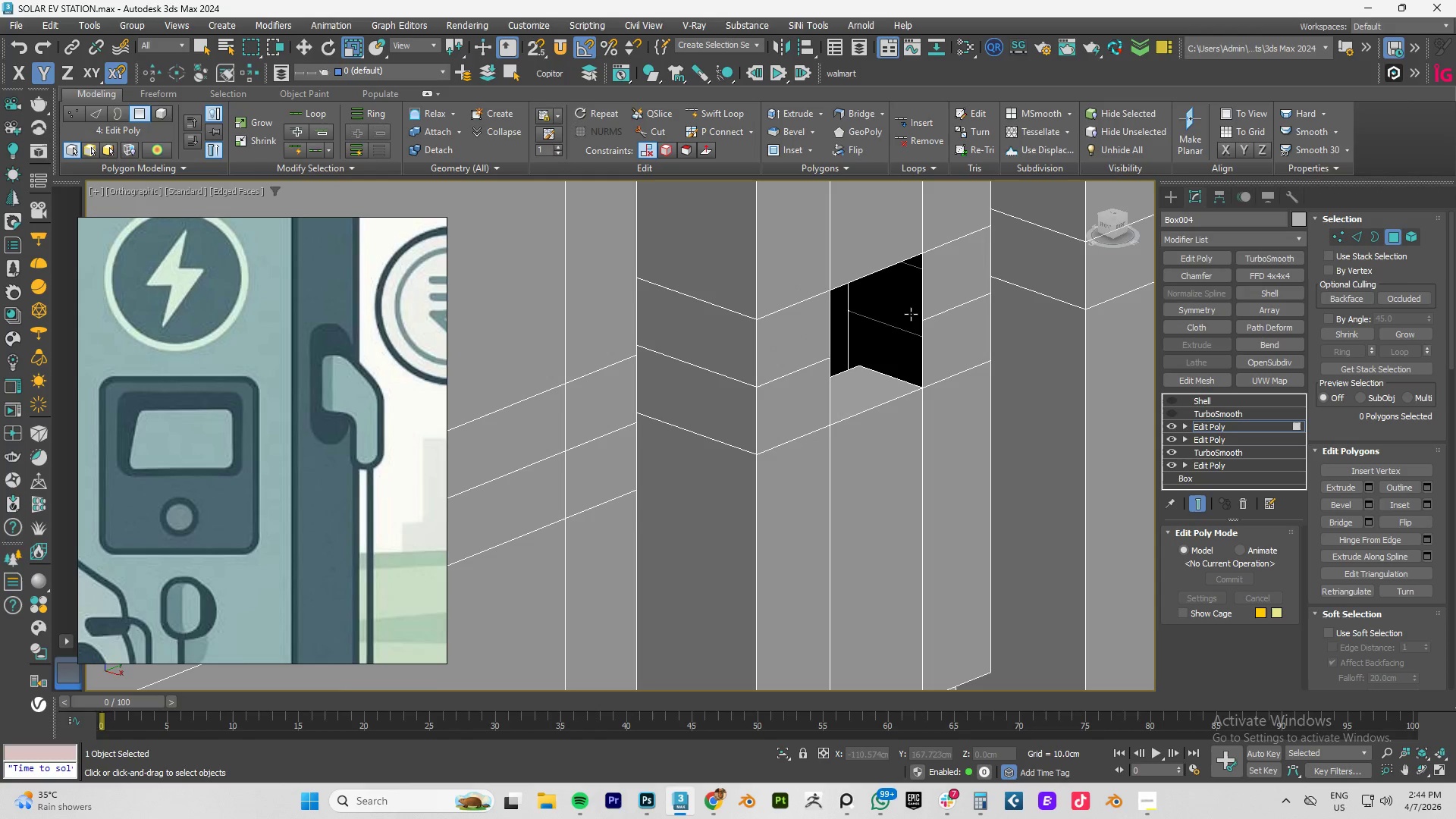 
key(Control+Z)
 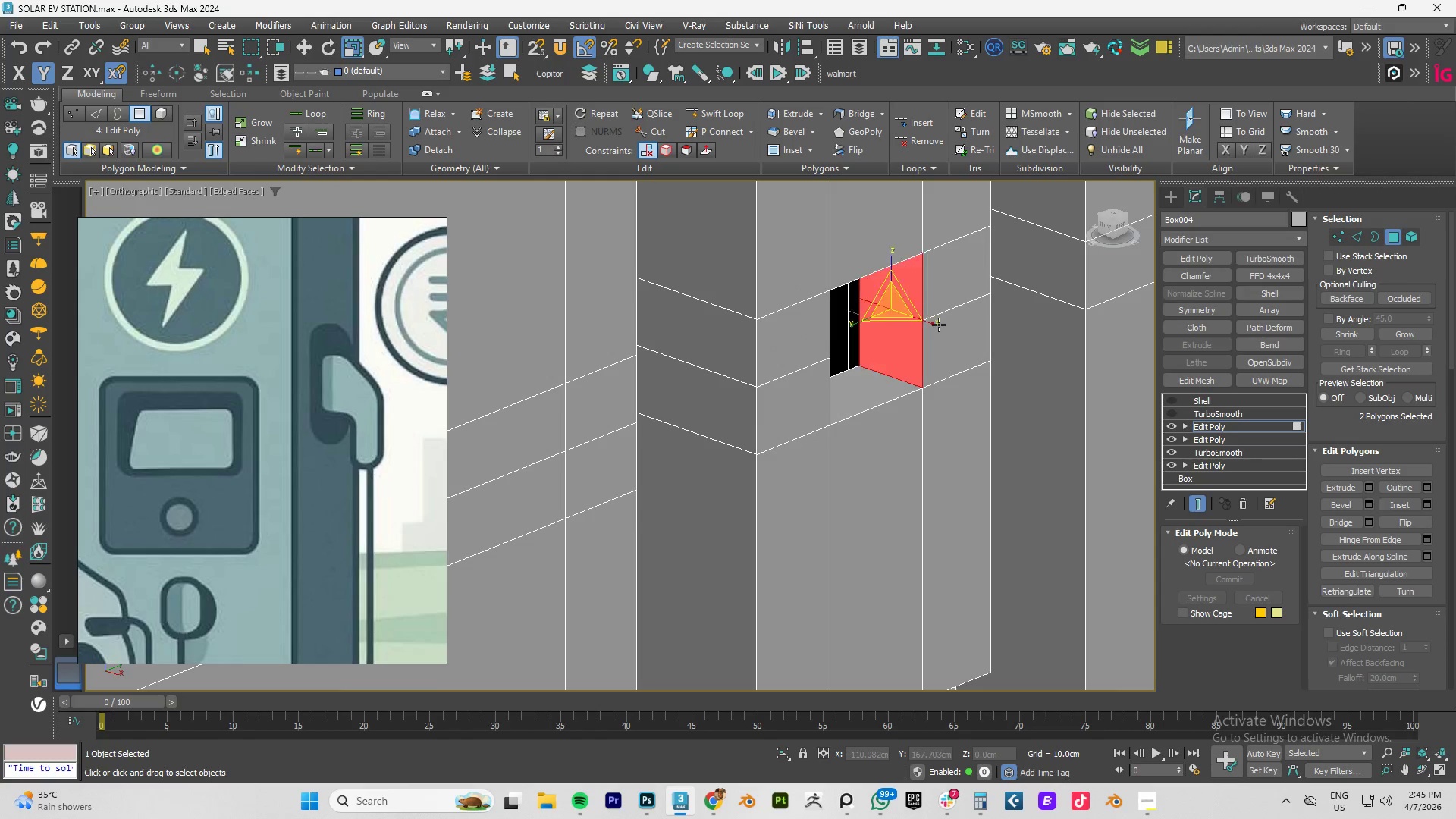 
key(Control+Z)
 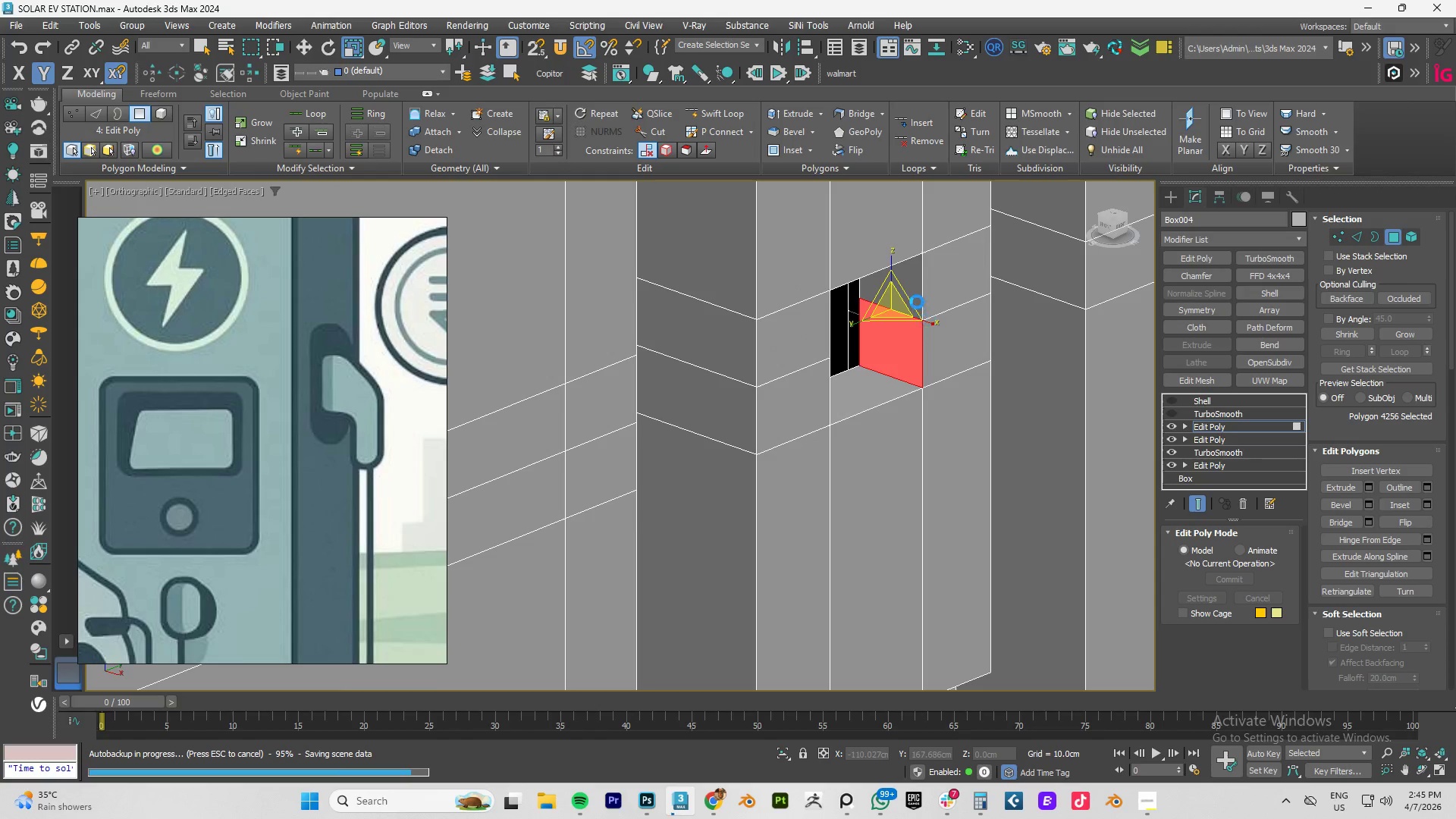 
left_click([907, 284])
 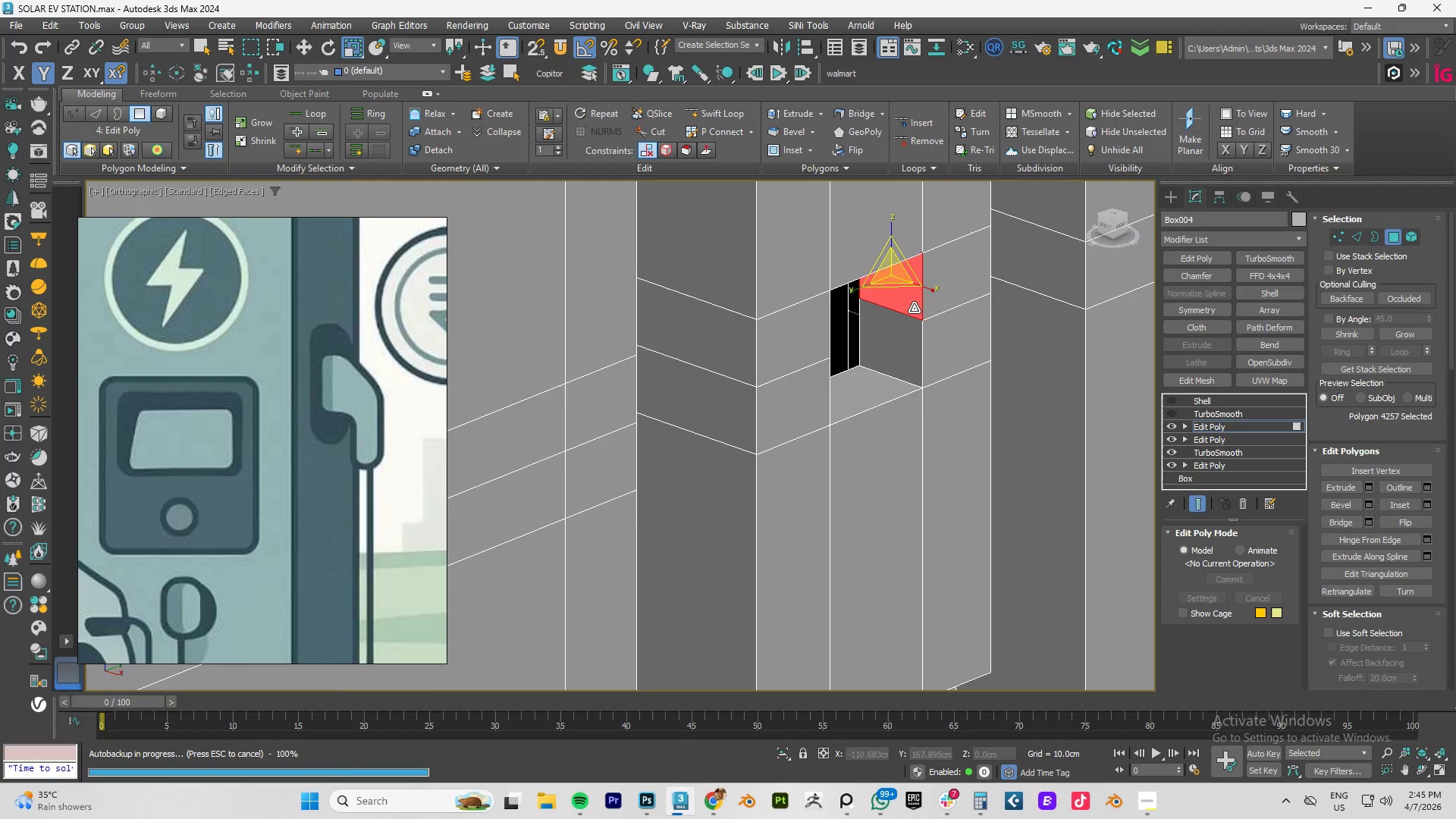 
hold_key(key=ControlLeft, duration=0.52)
 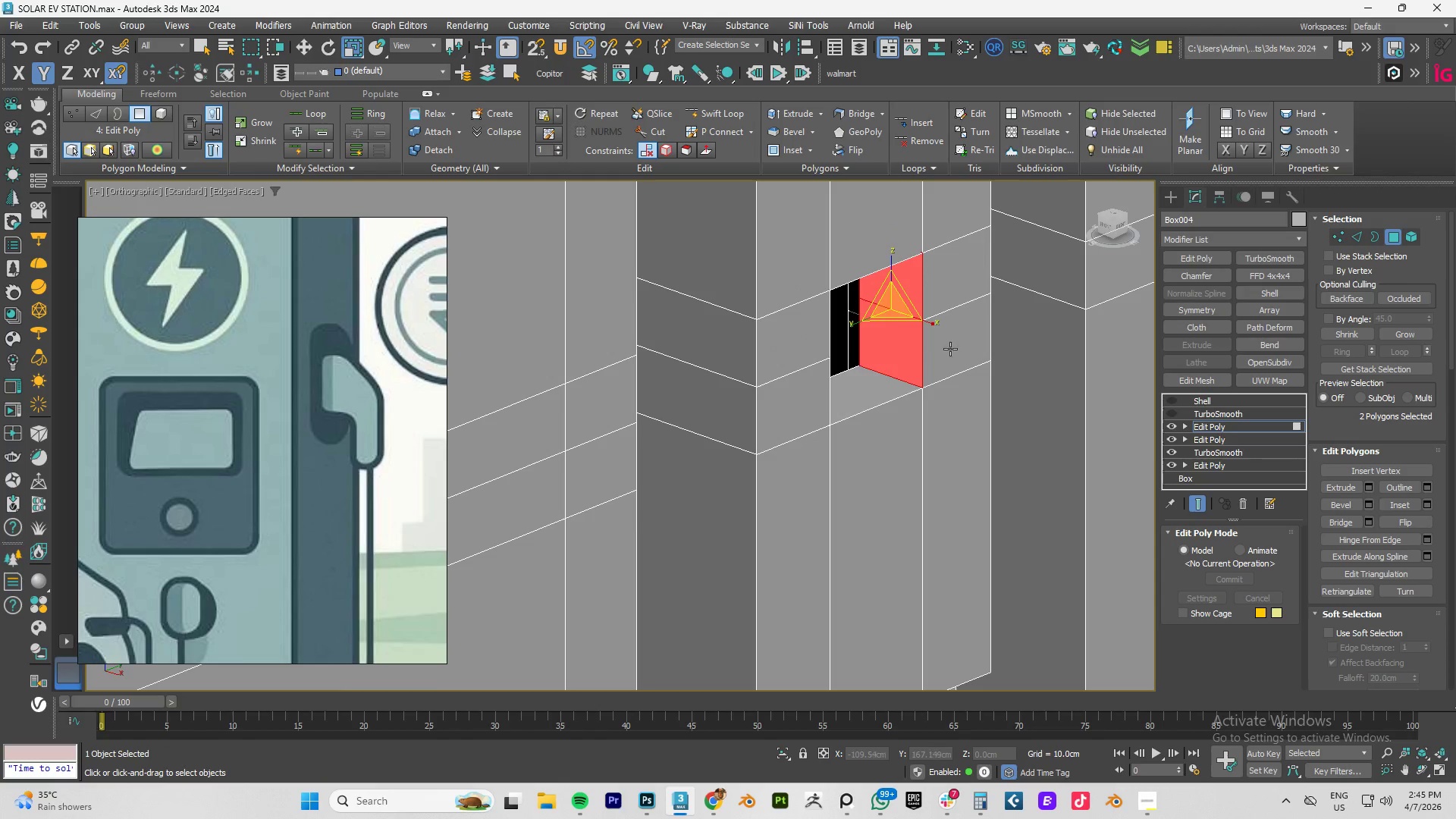 
hold_key(key=AltLeft, duration=1.05)
 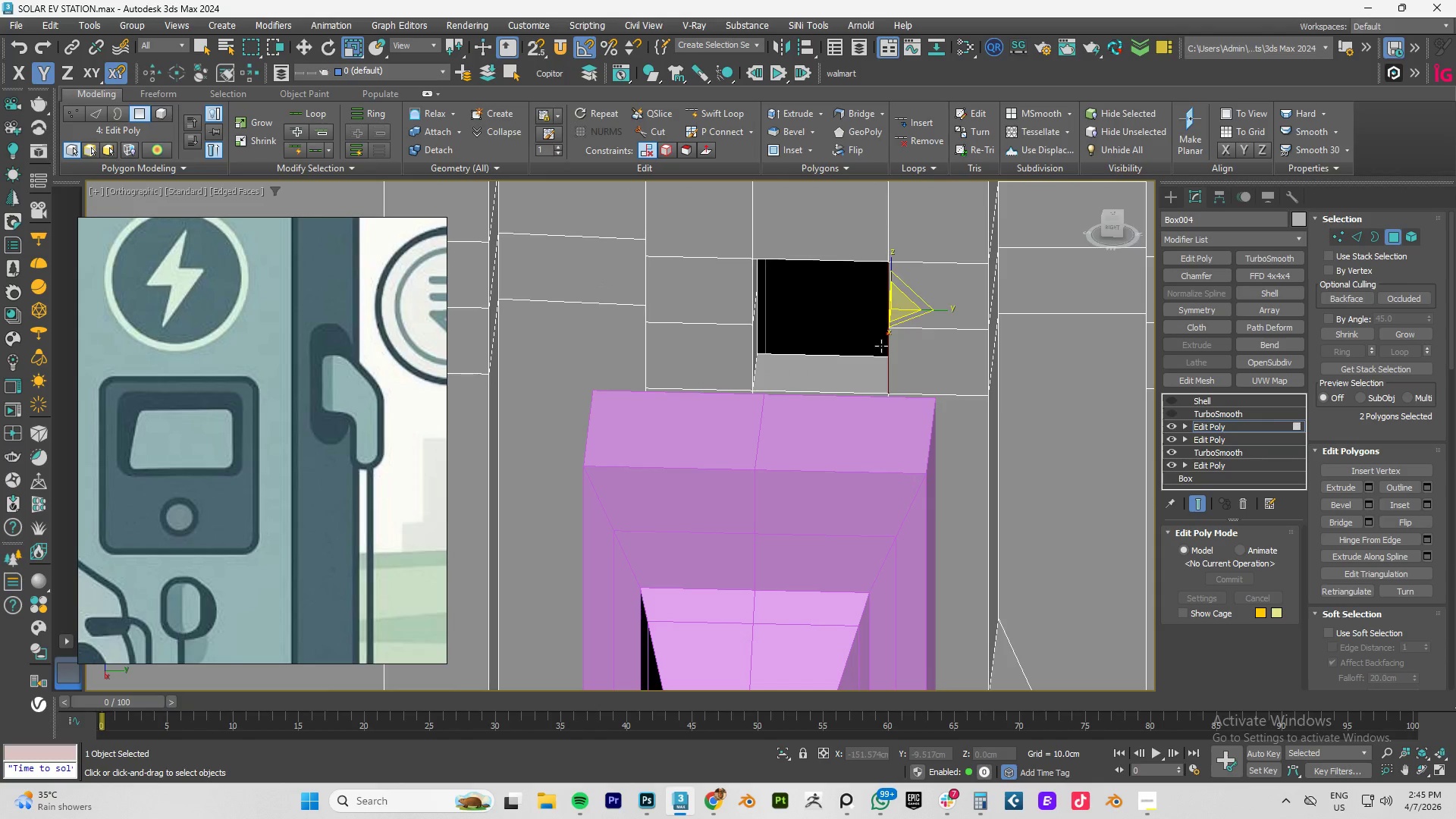 
key(W)
 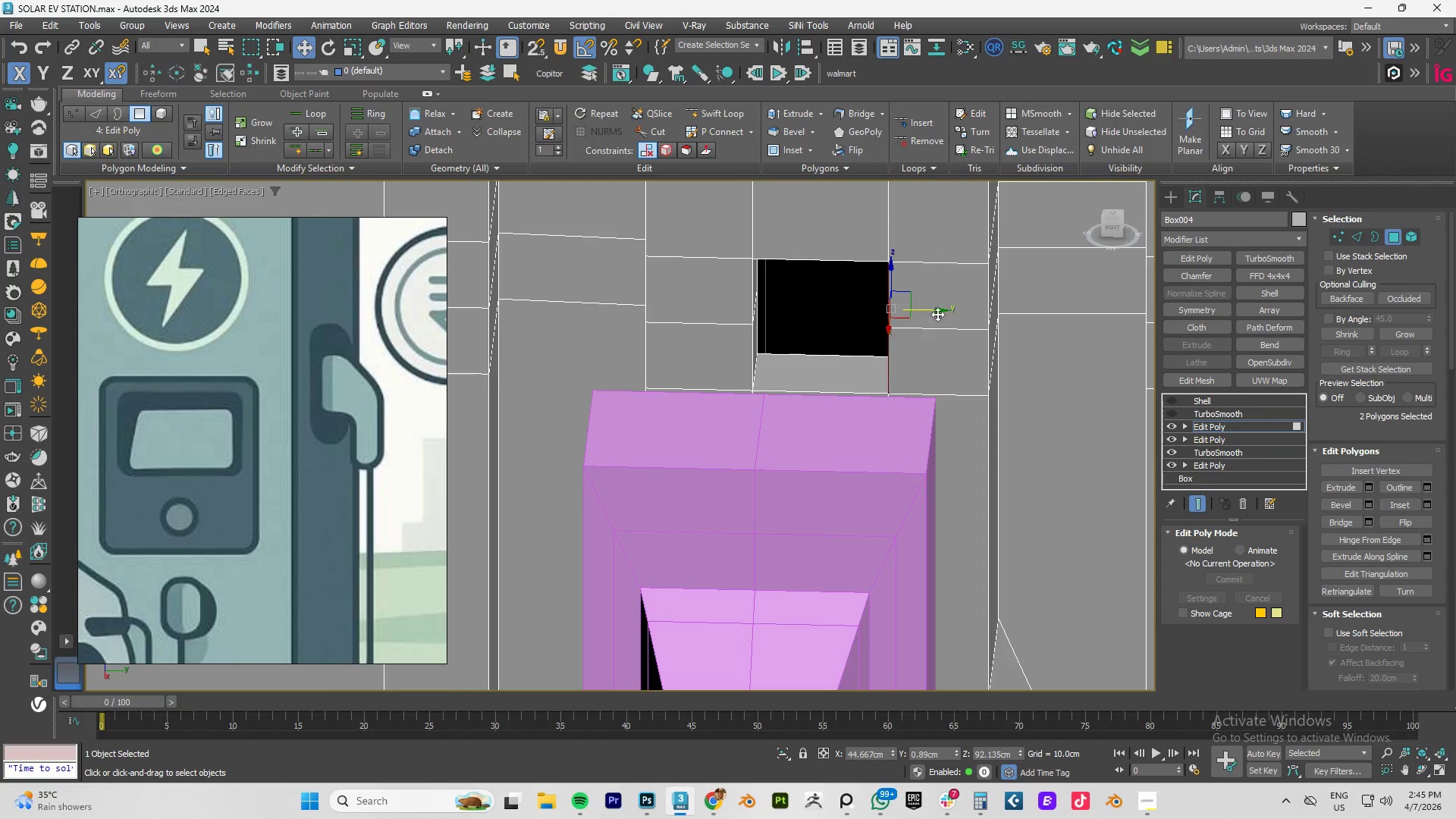 
left_click_drag(start_coordinate=[942, 311], to_coordinate=[973, 311])
 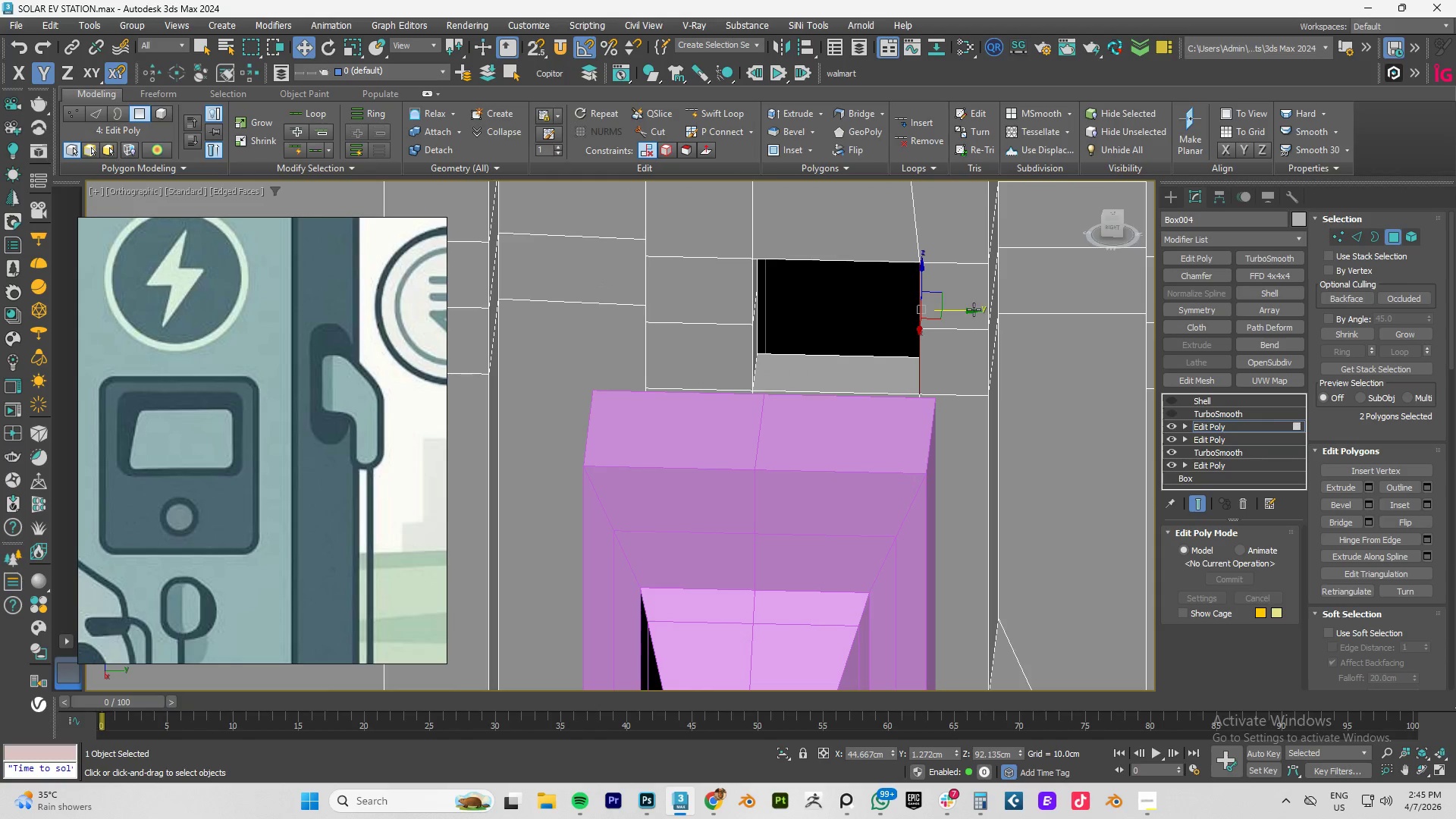 
key(Control+ControlLeft)
 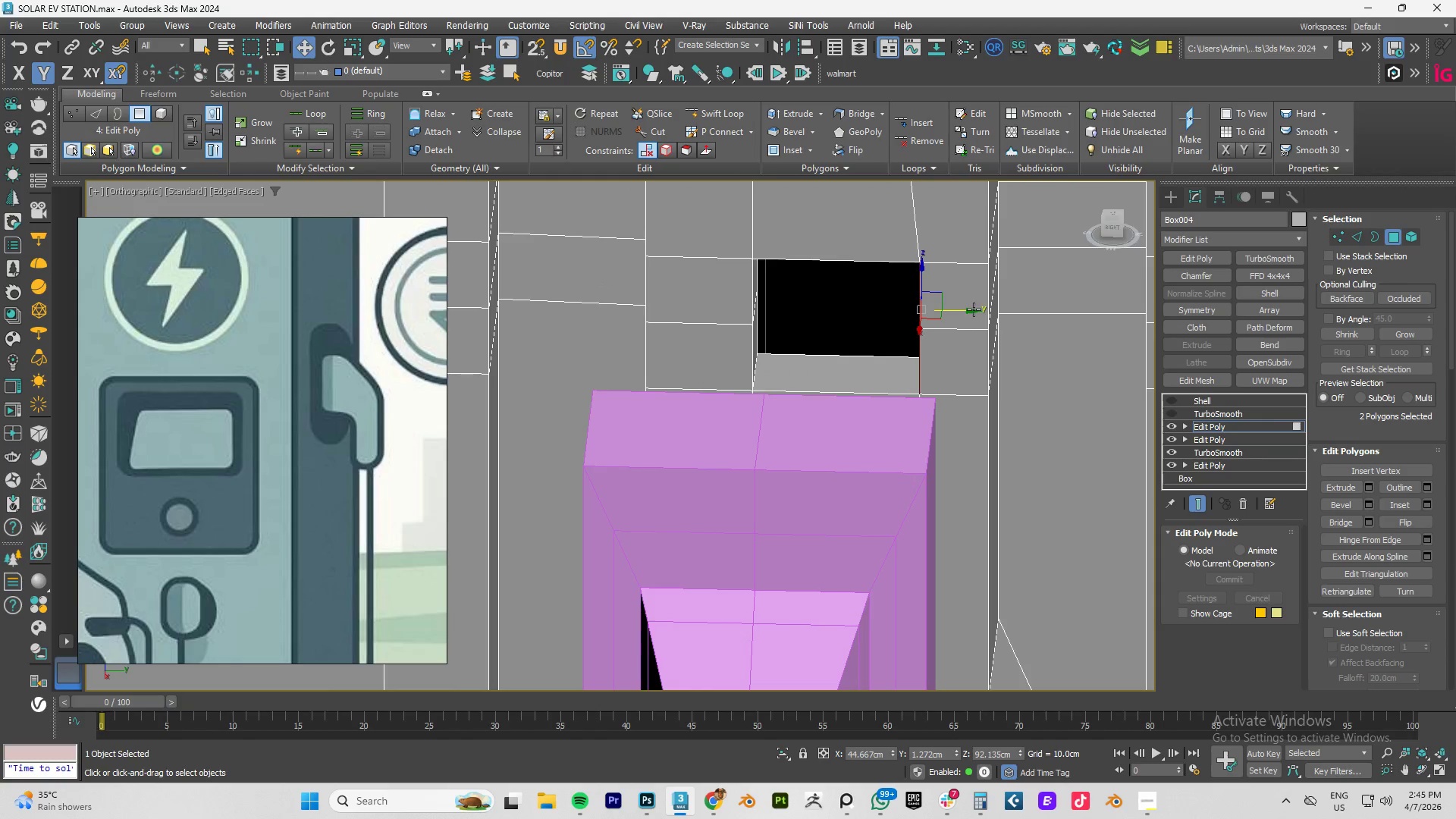 
key(Control+Z)
 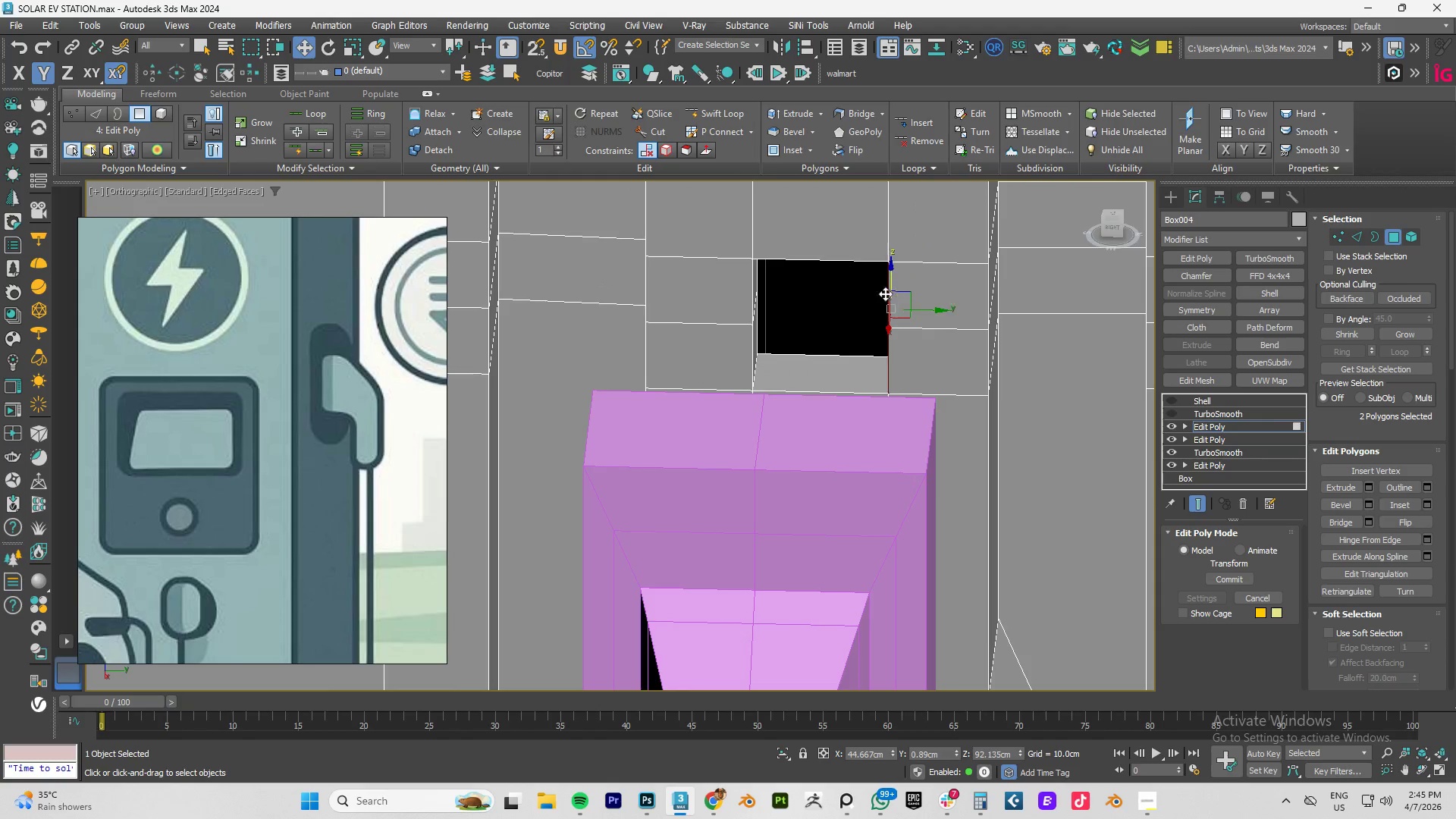 
hold_key(key=AltLeft, duration=0.45)
 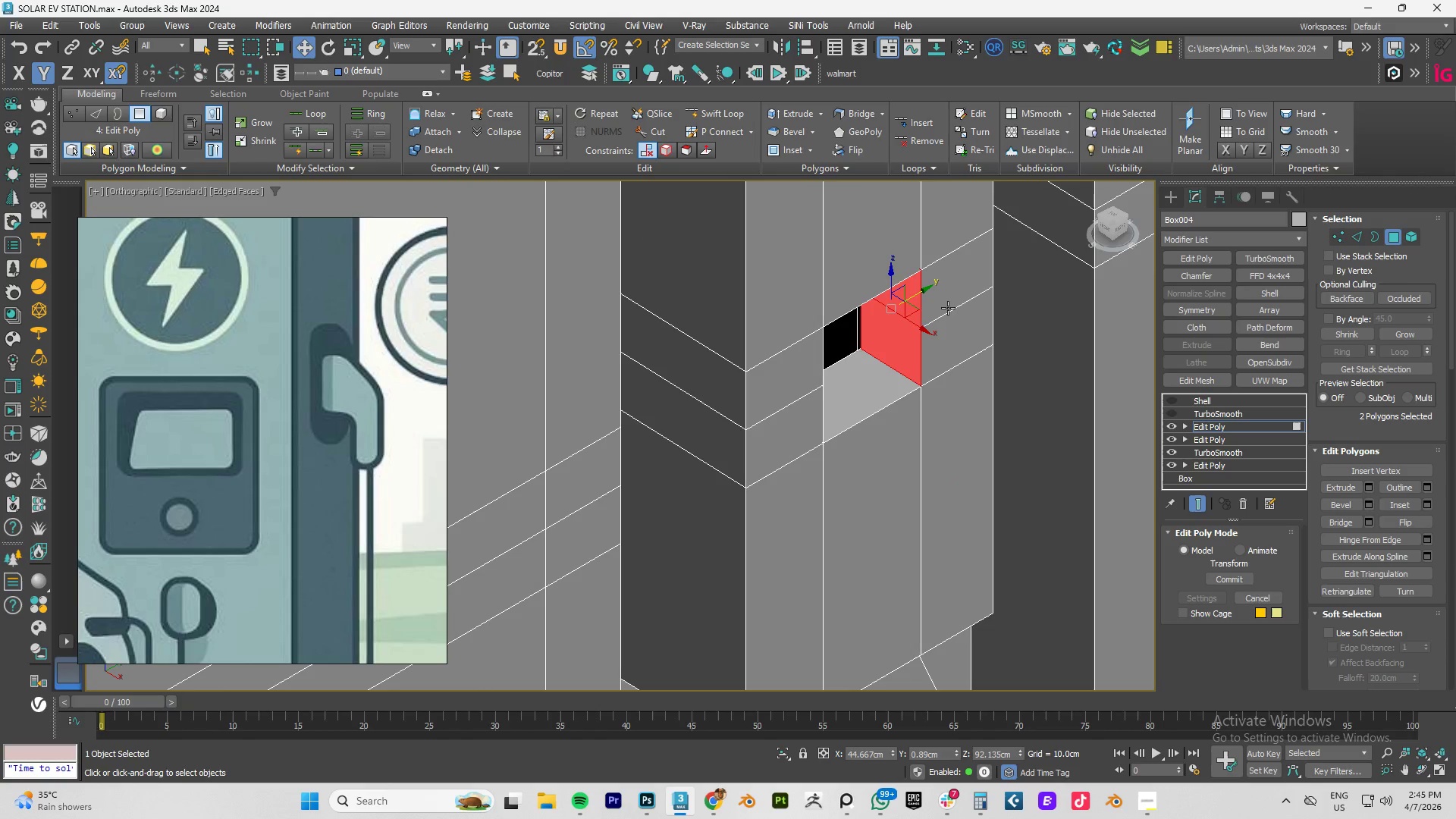 
key(Control+Z)
 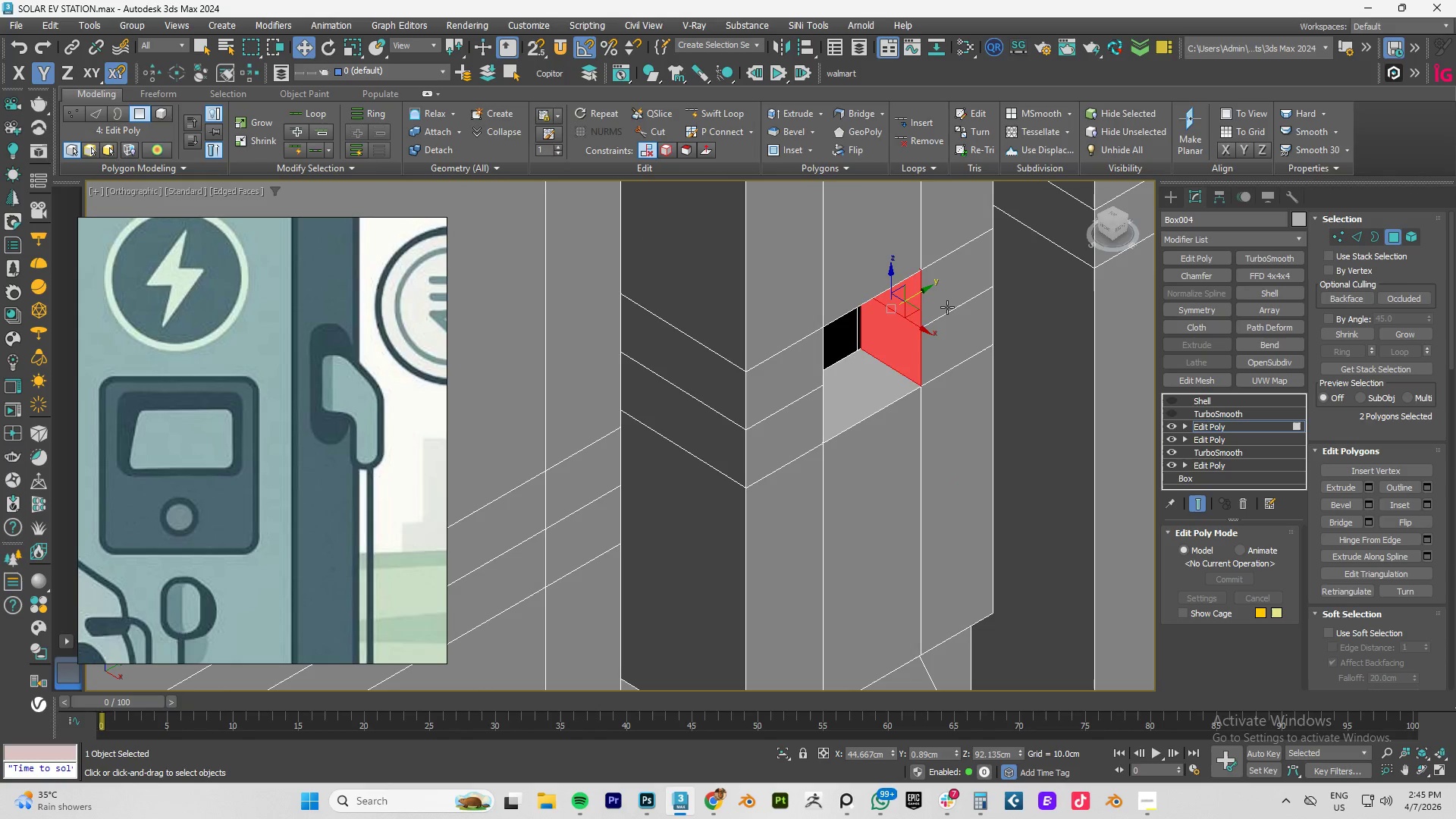 
key(Control+Z)
 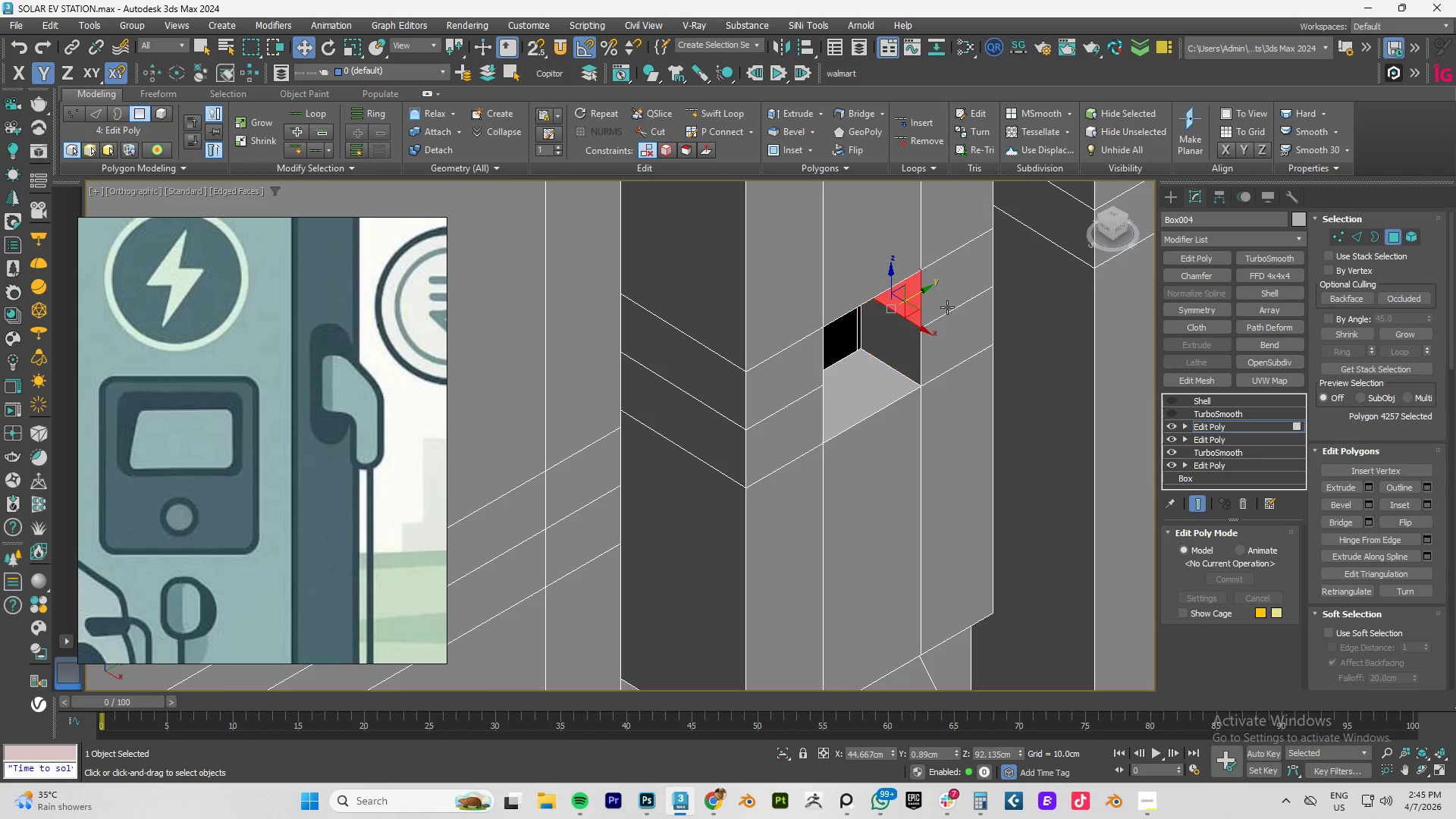 
key(Control+Z)
 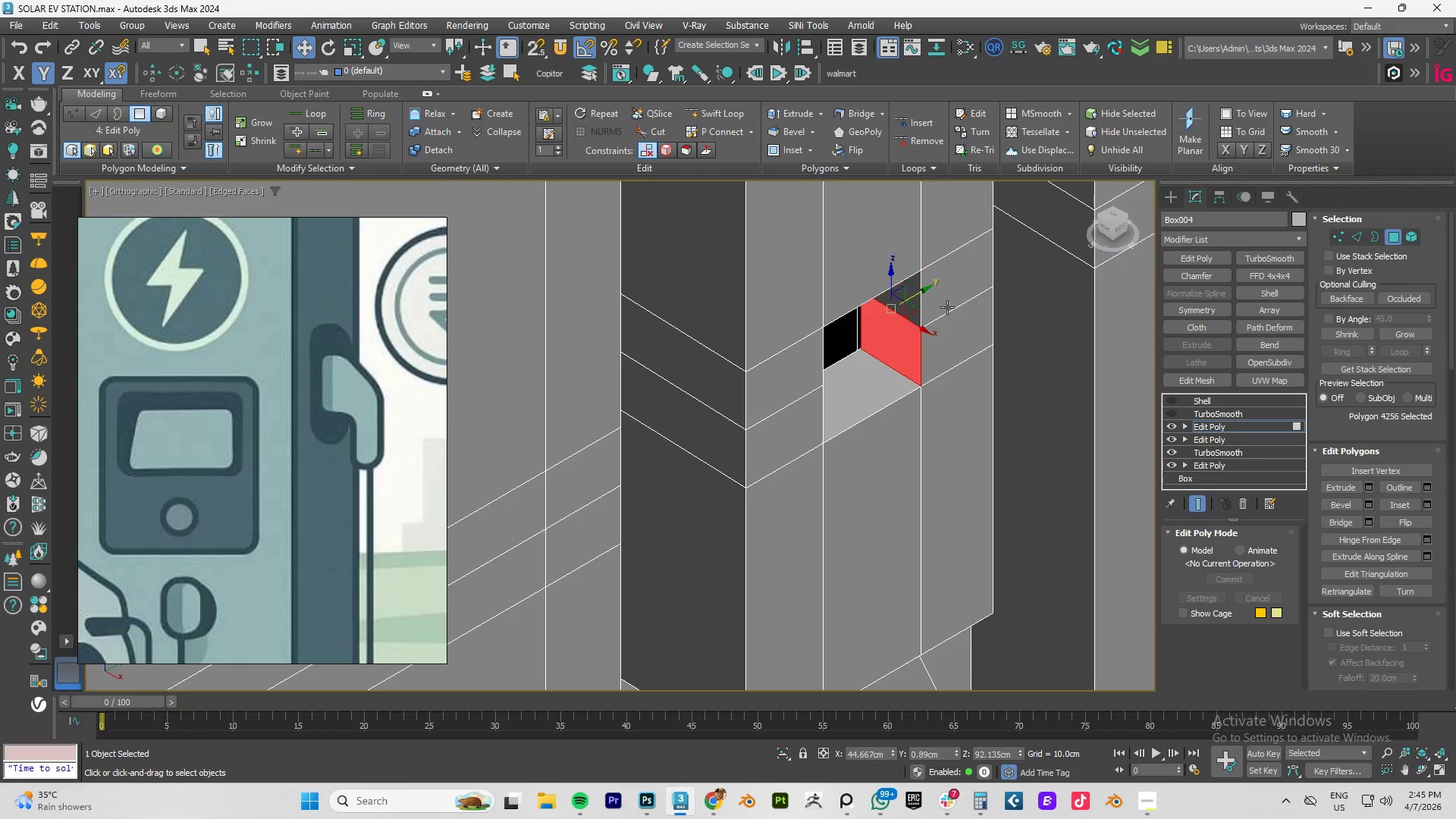 
key(Control+Z)
 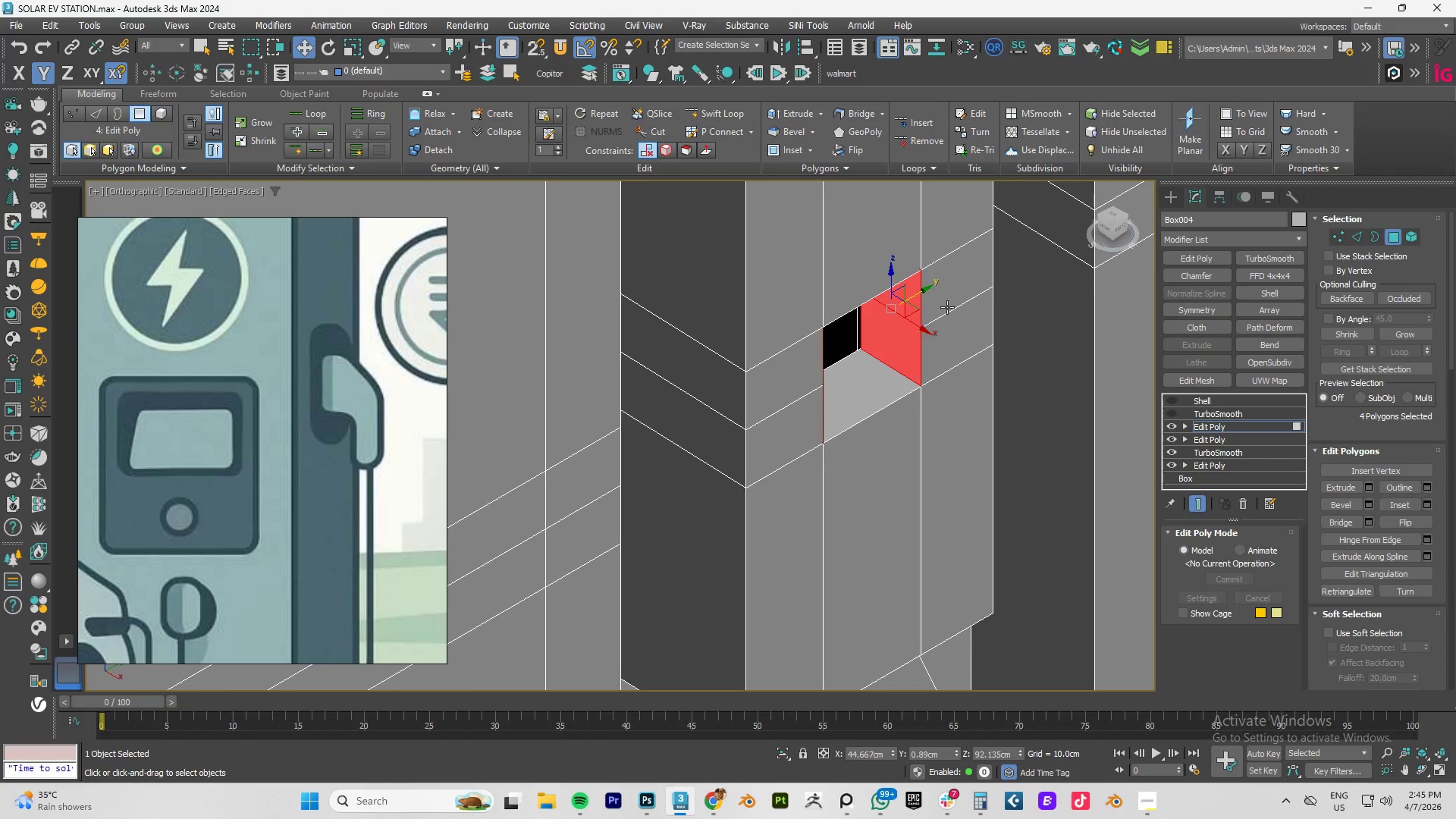 
key(Control+Z)
 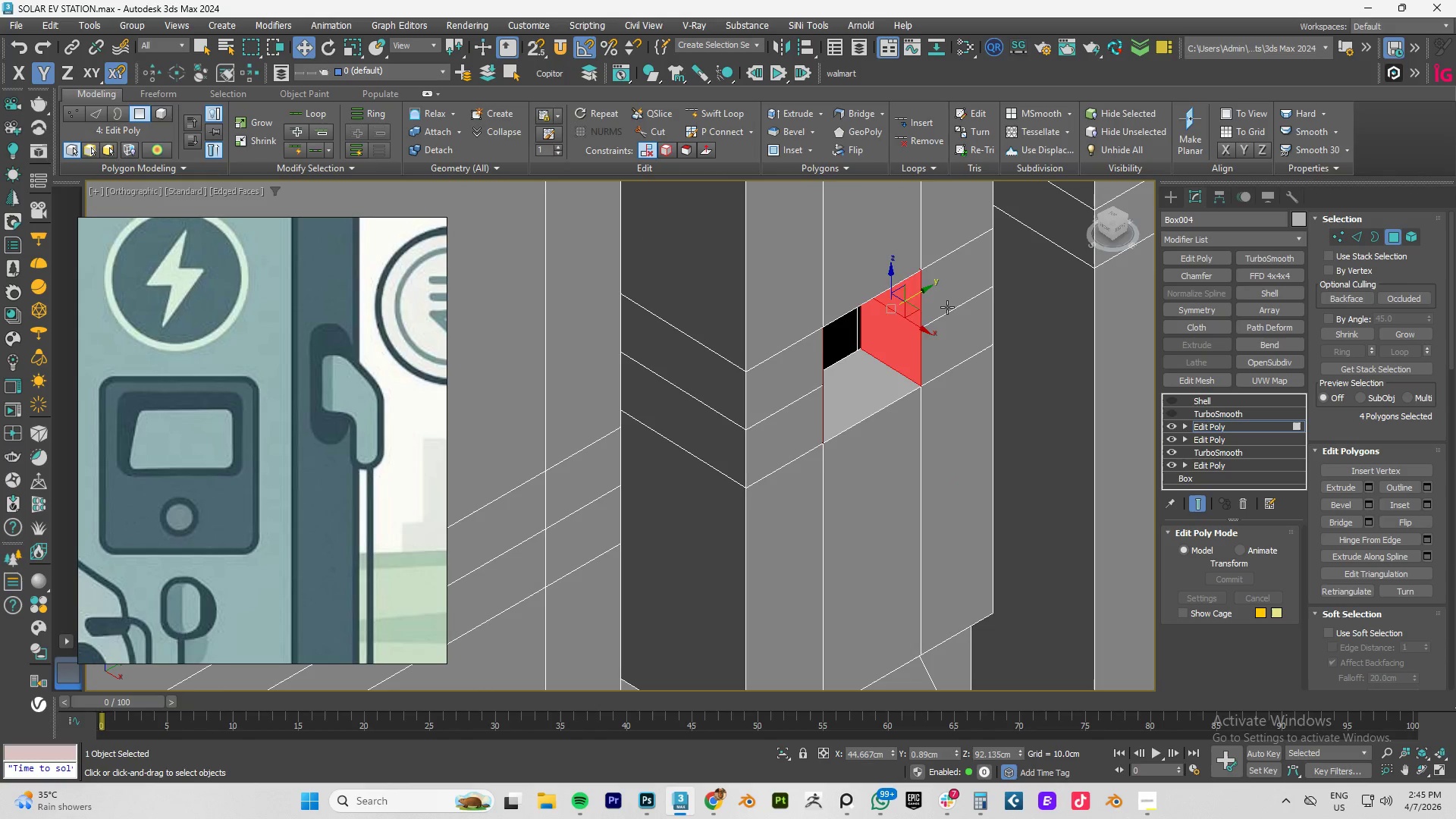 
key(Control+Z)
 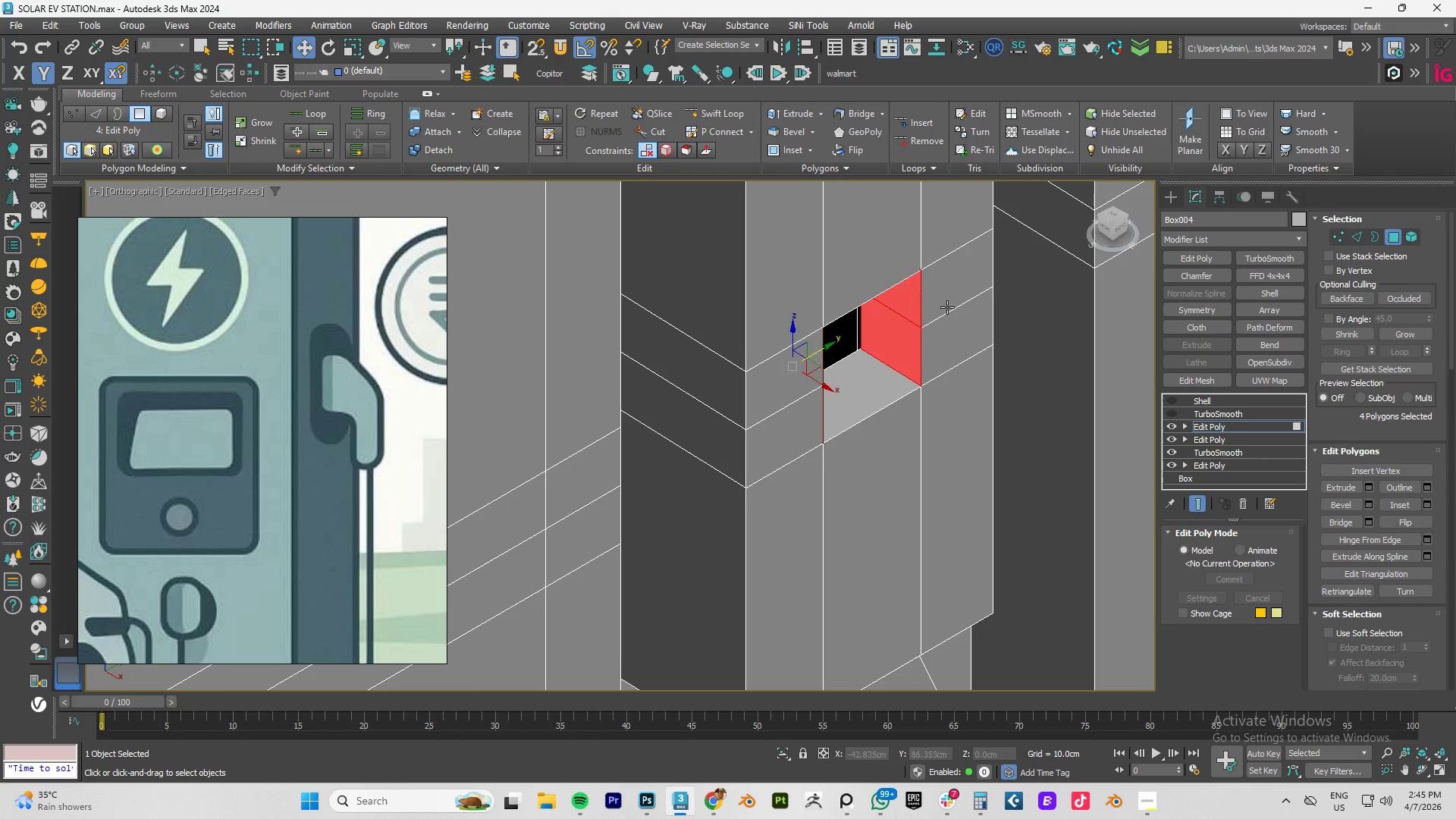 
key(Control+Z)
 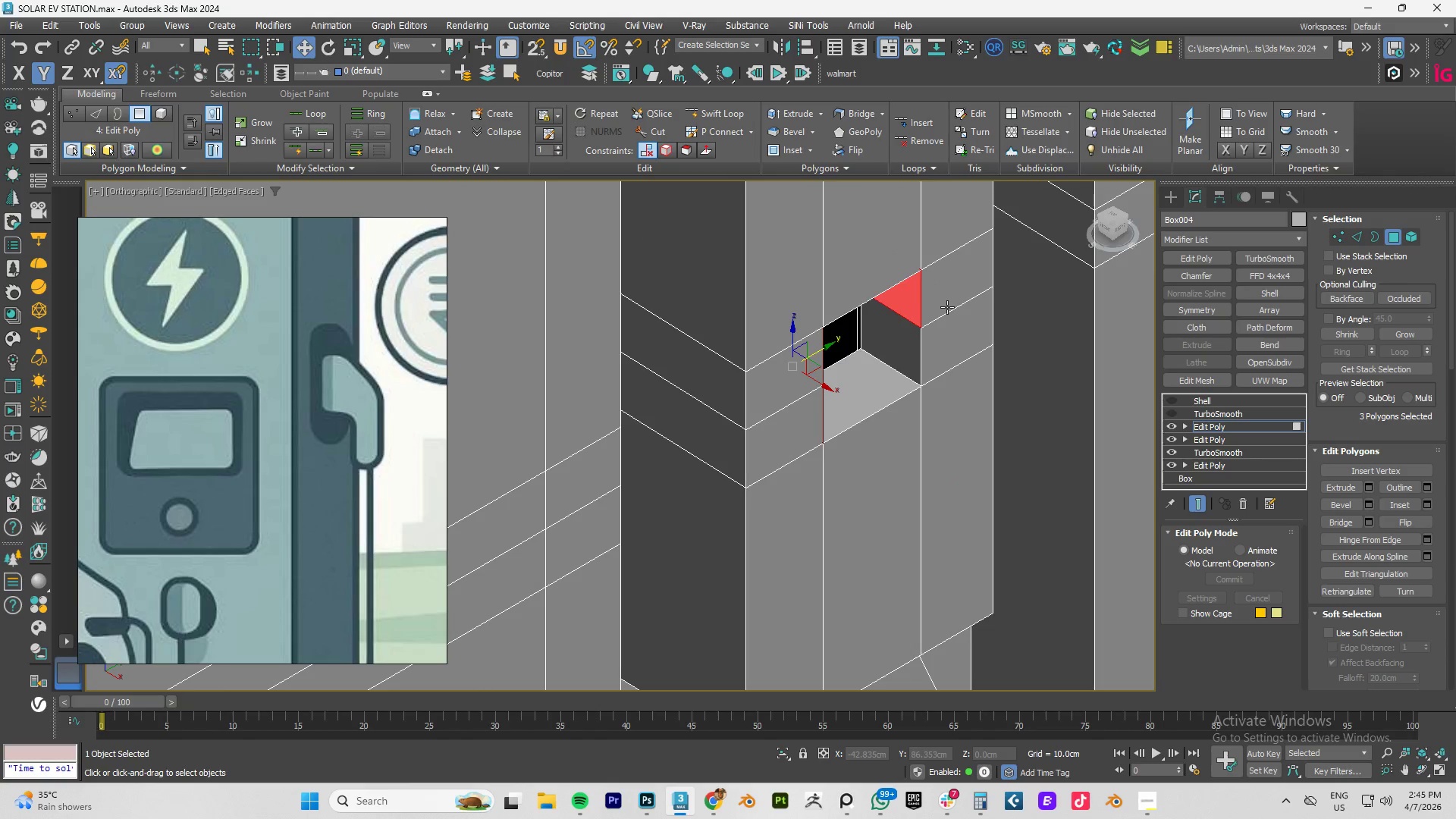 
key(Control+Z)
 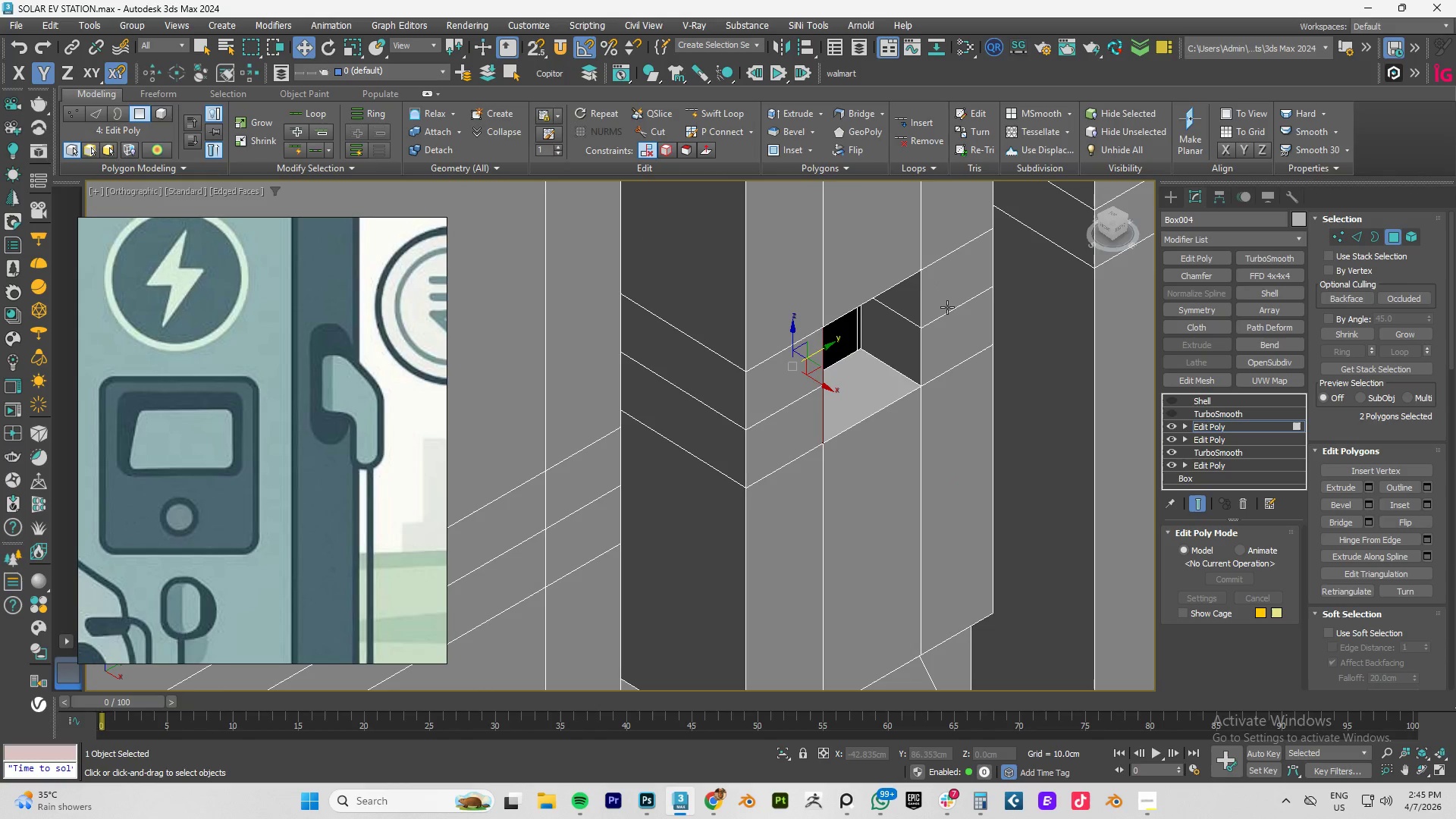 
key(Control+Z)
 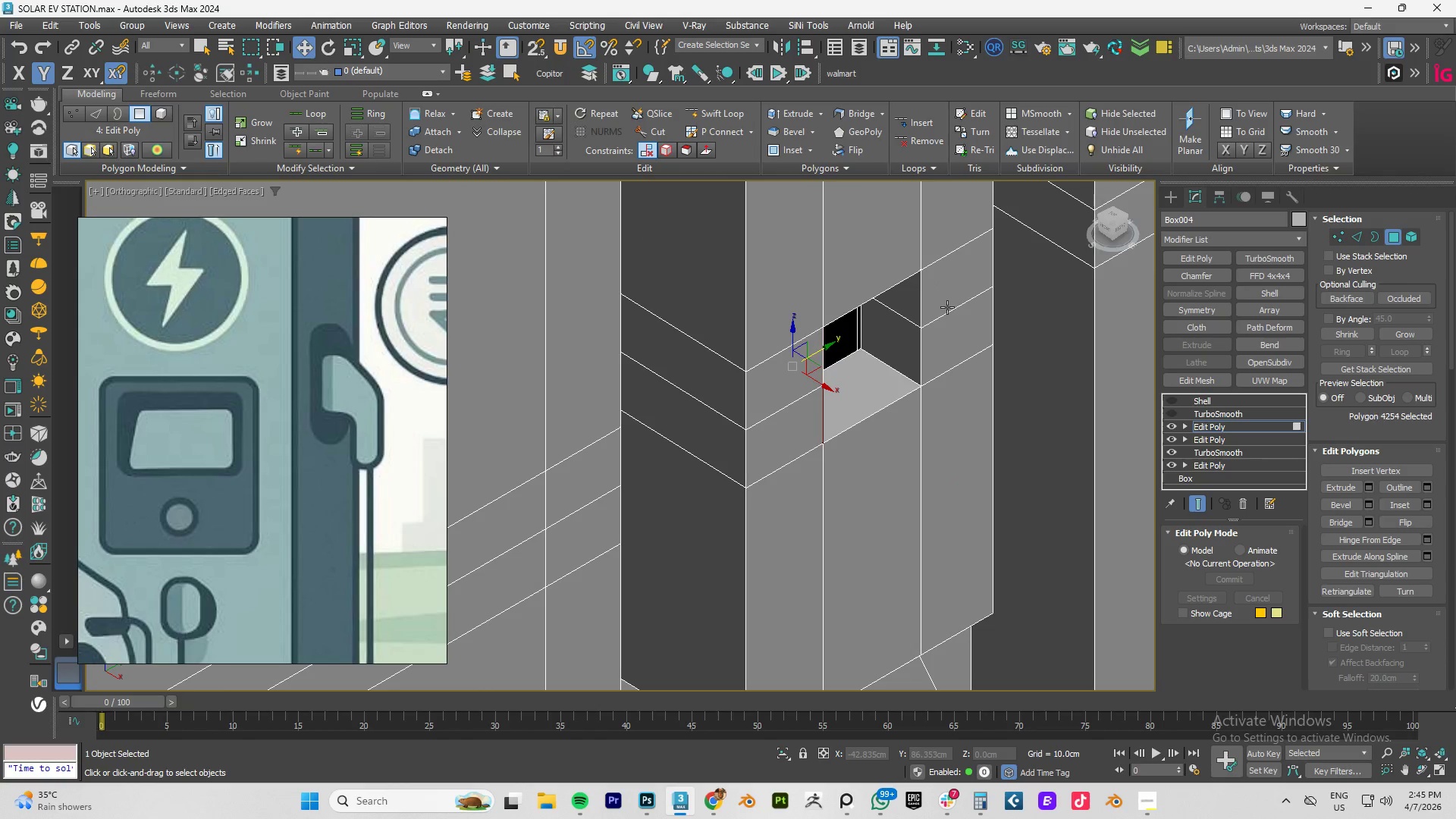 
key(Control+Z)
 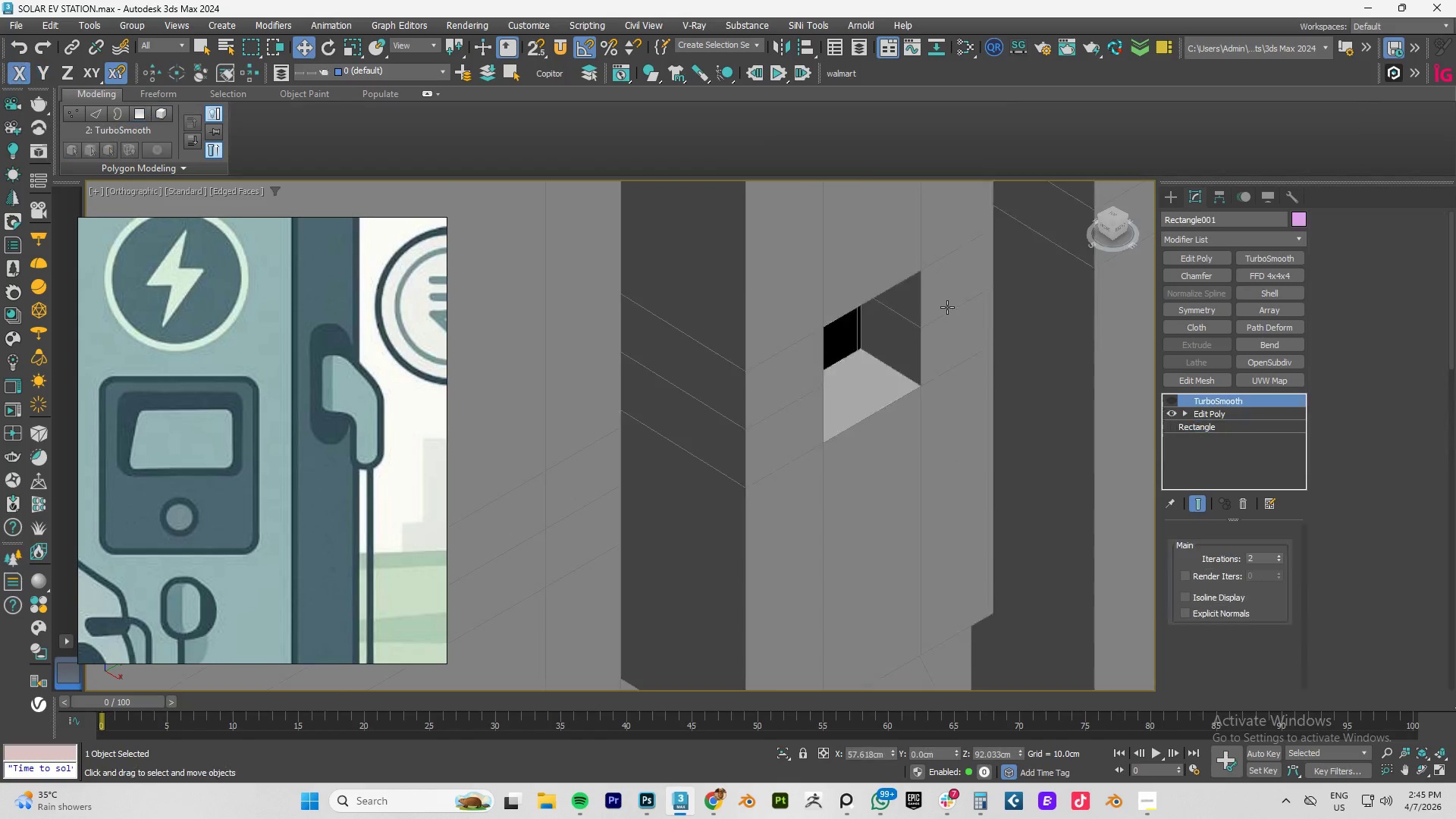 
key(Control+Z)
 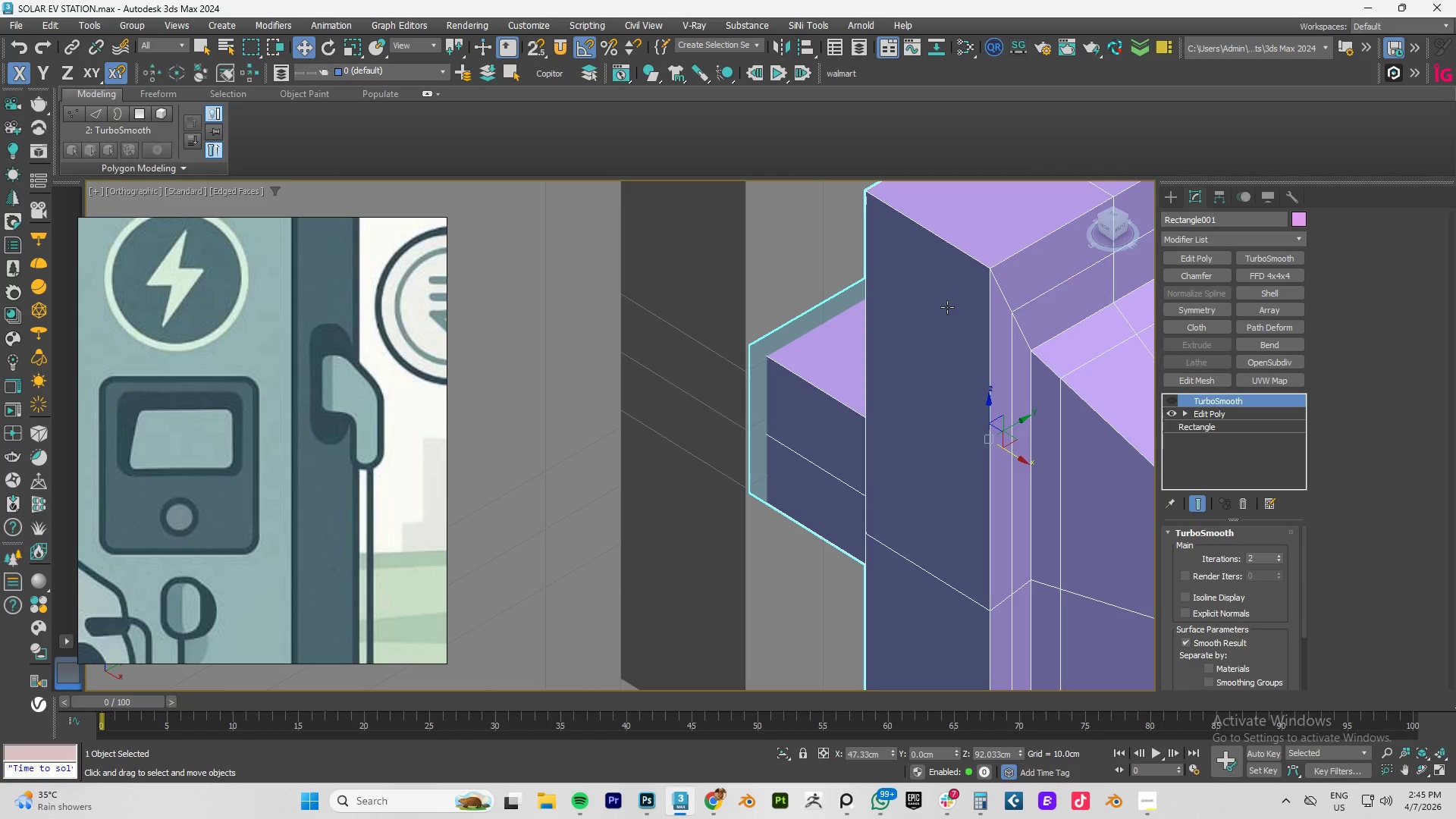 
key(Control+Z)
 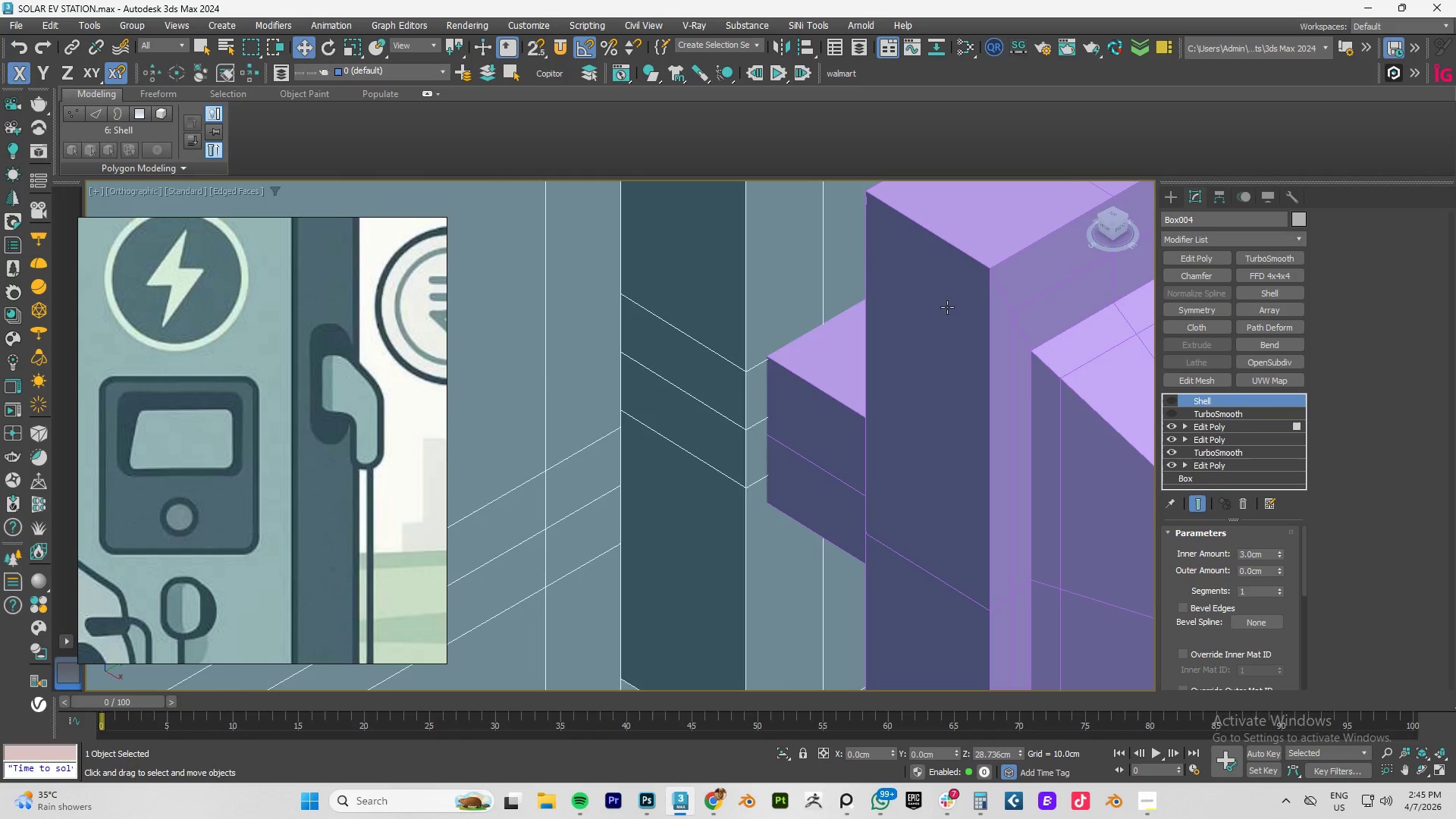 
key(Control+Z)
 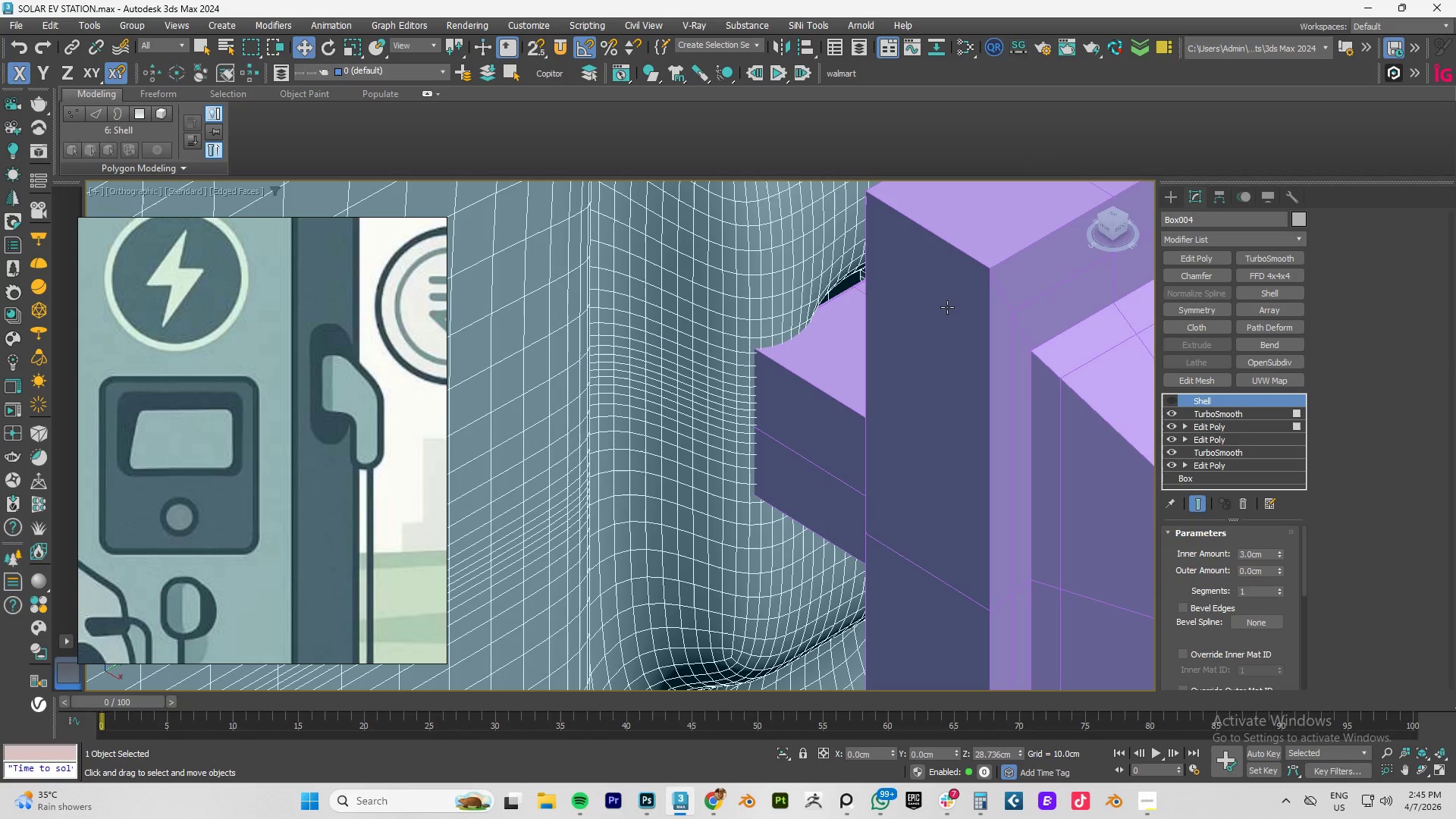 
key(Control+Z)
 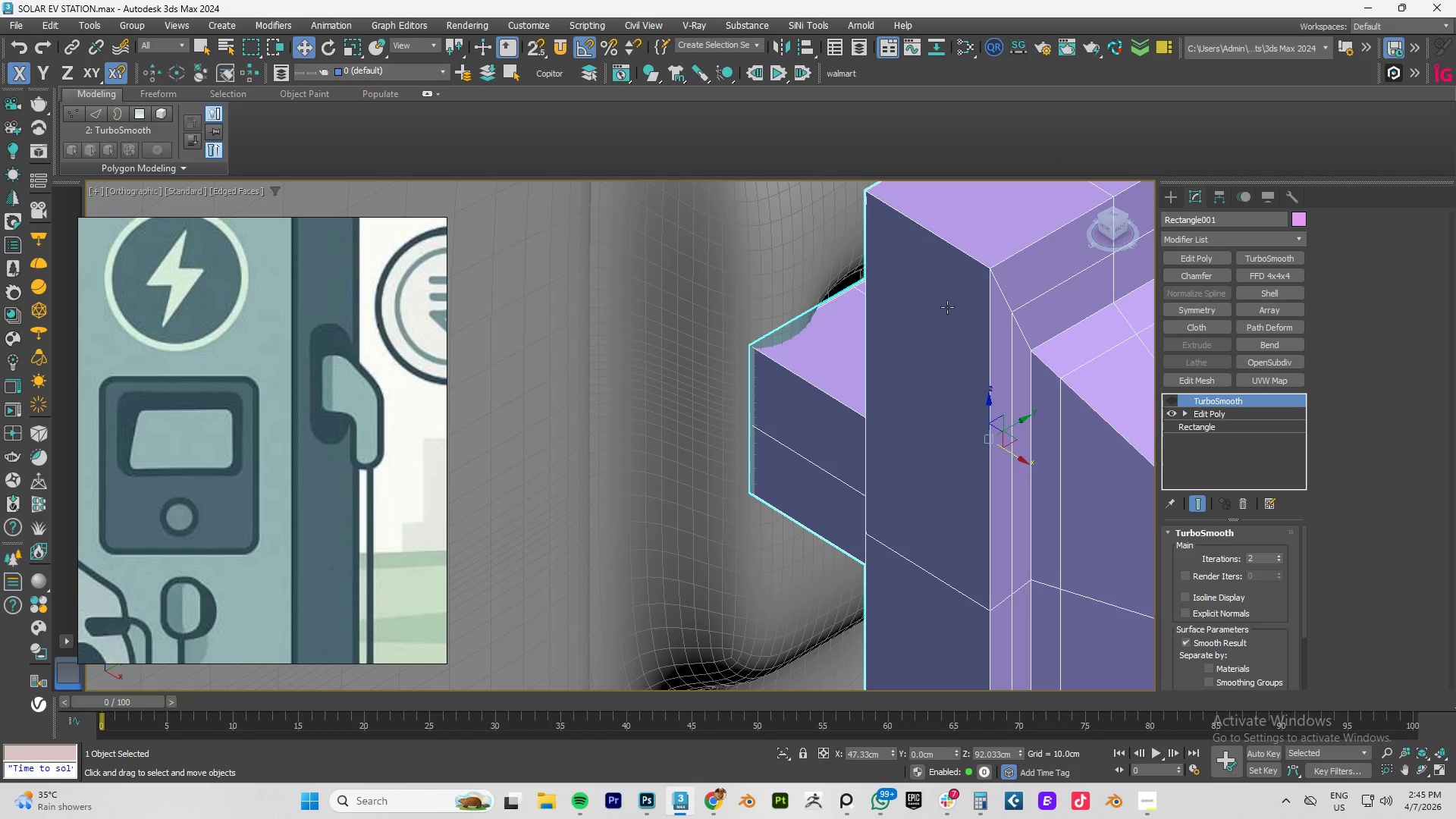 
key(Control+Z)
 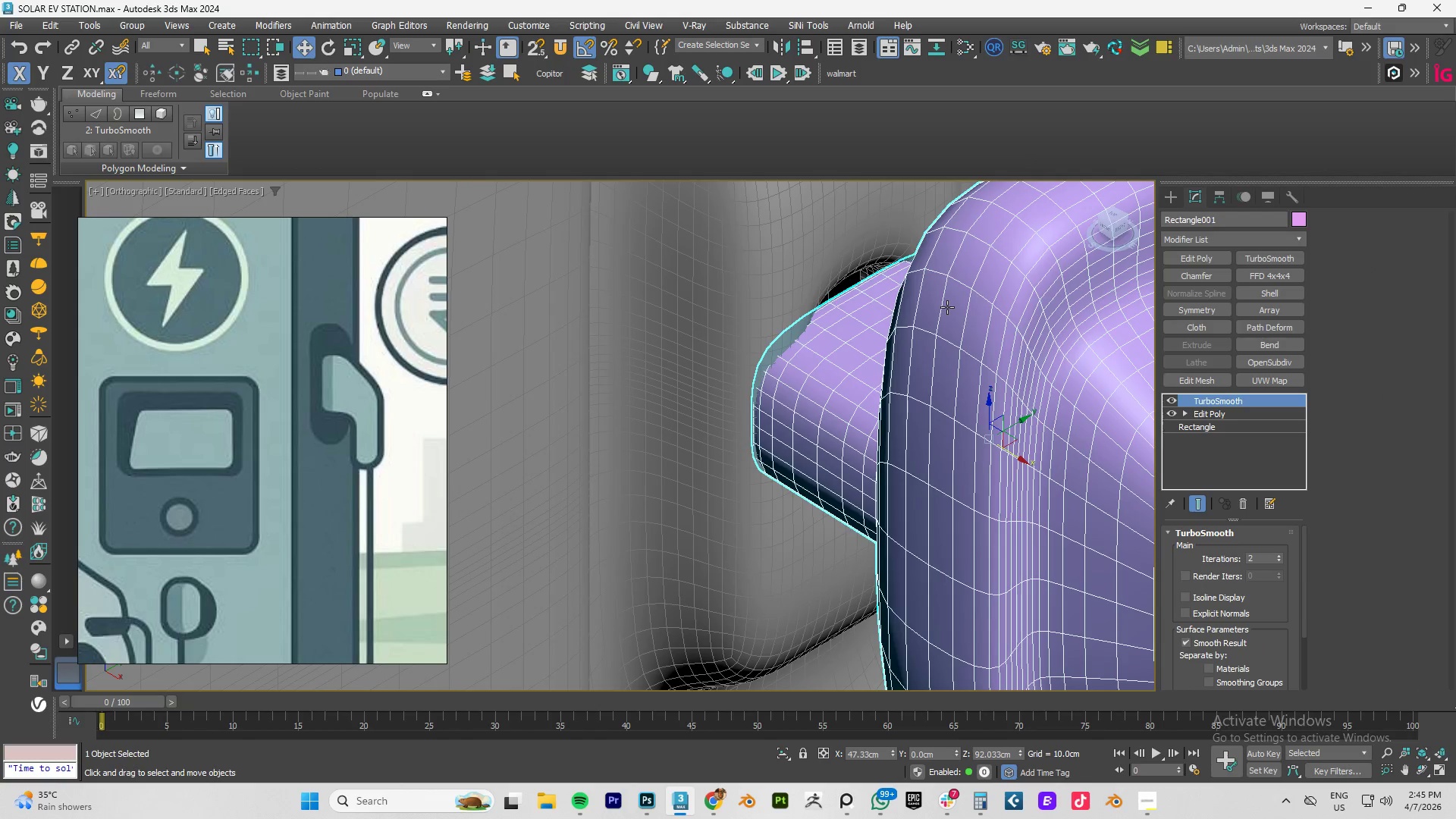 
key(Control+Z)
 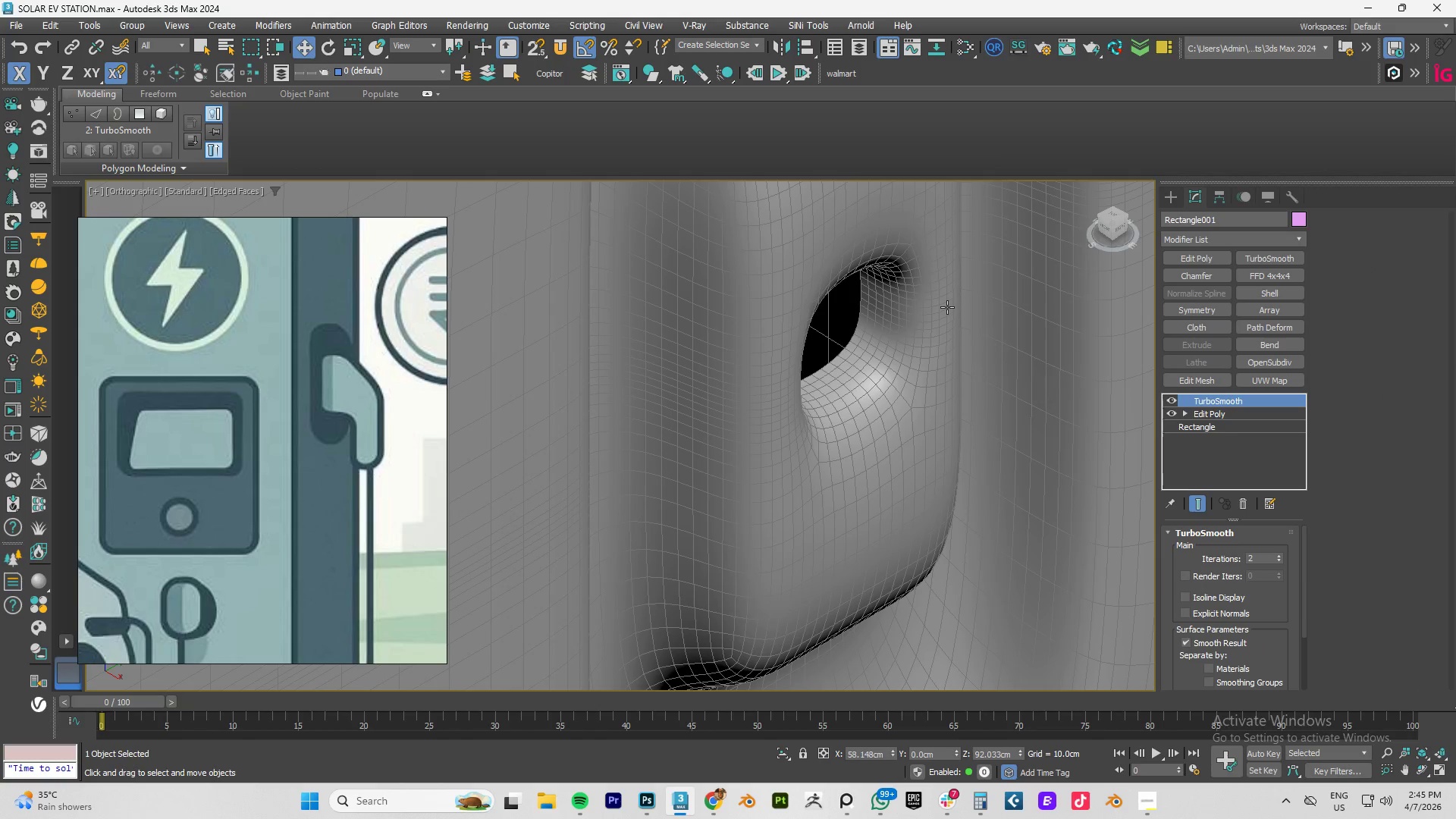 
key(Control+Z)
 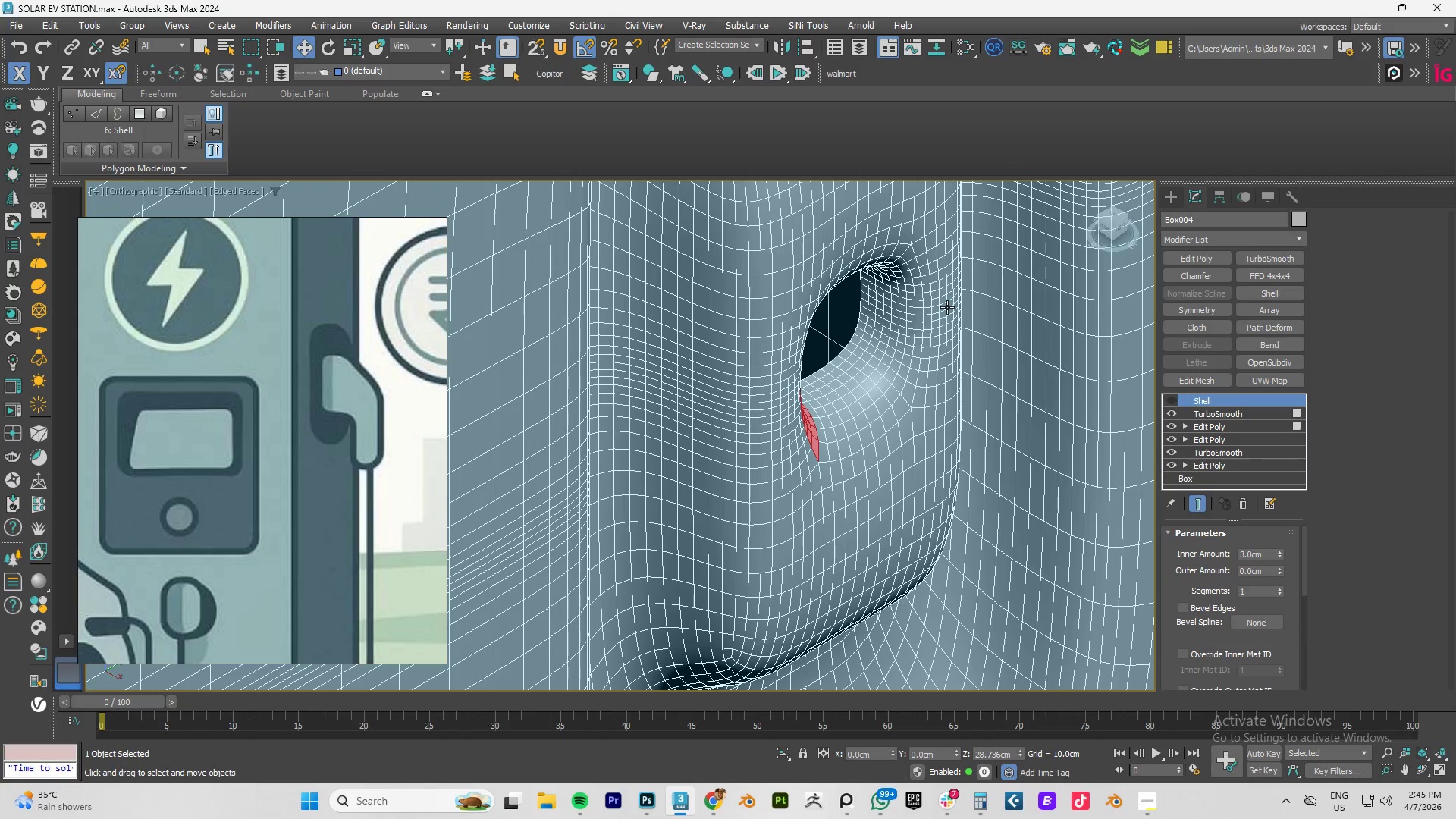 
key(Control+Z)
 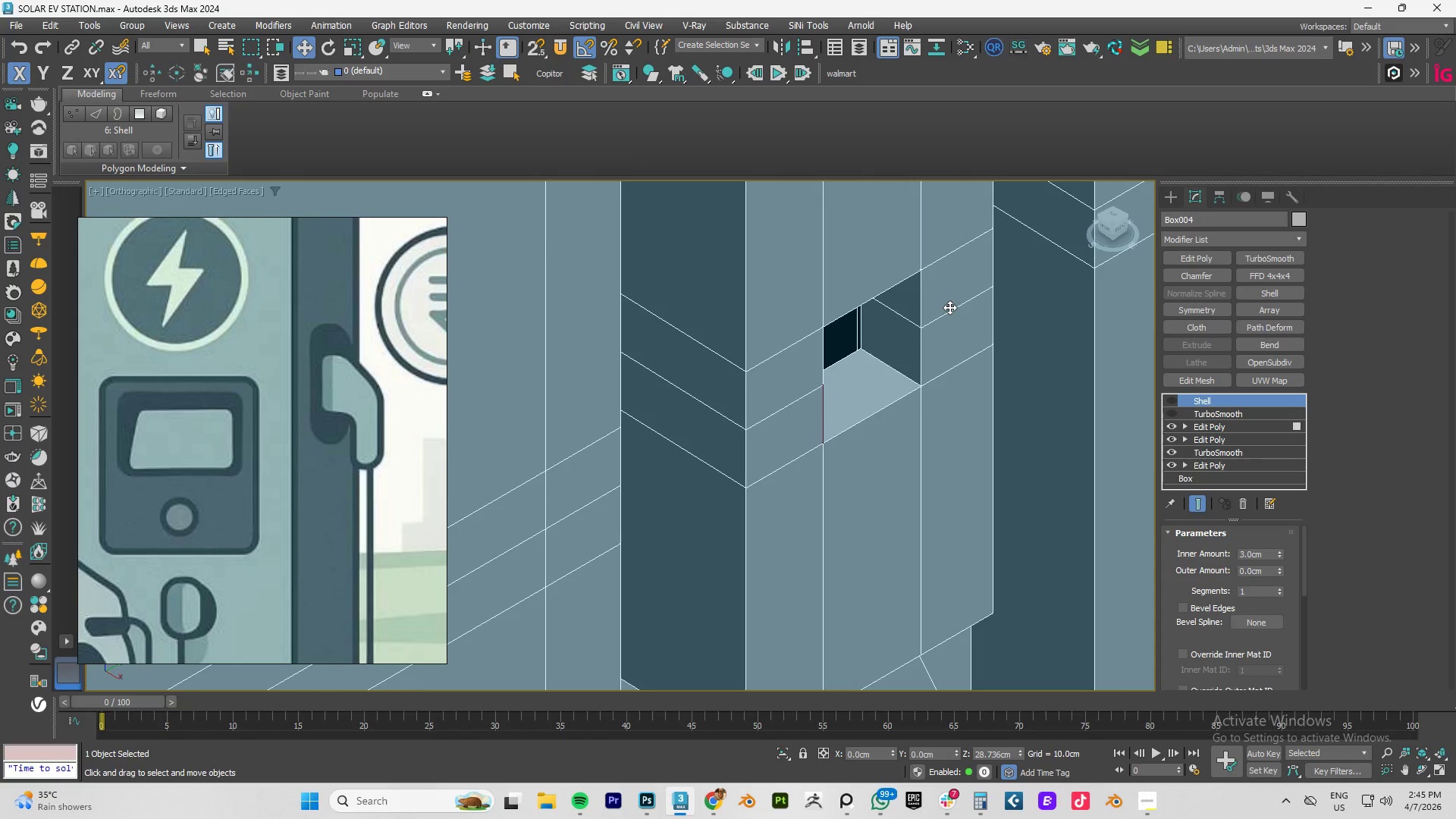 
key(Alt+AltLeft)
 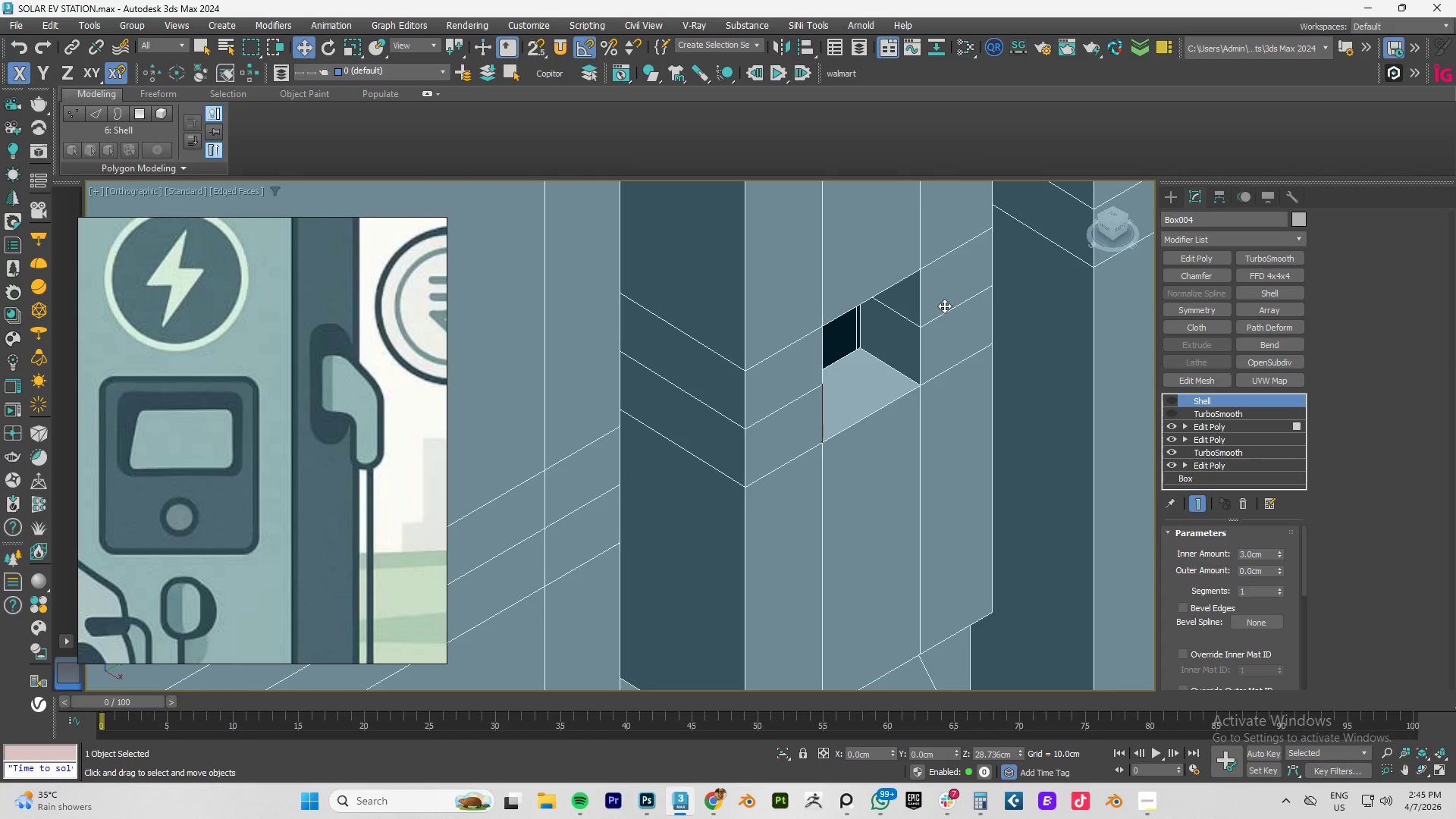 
key(Control+Z)
 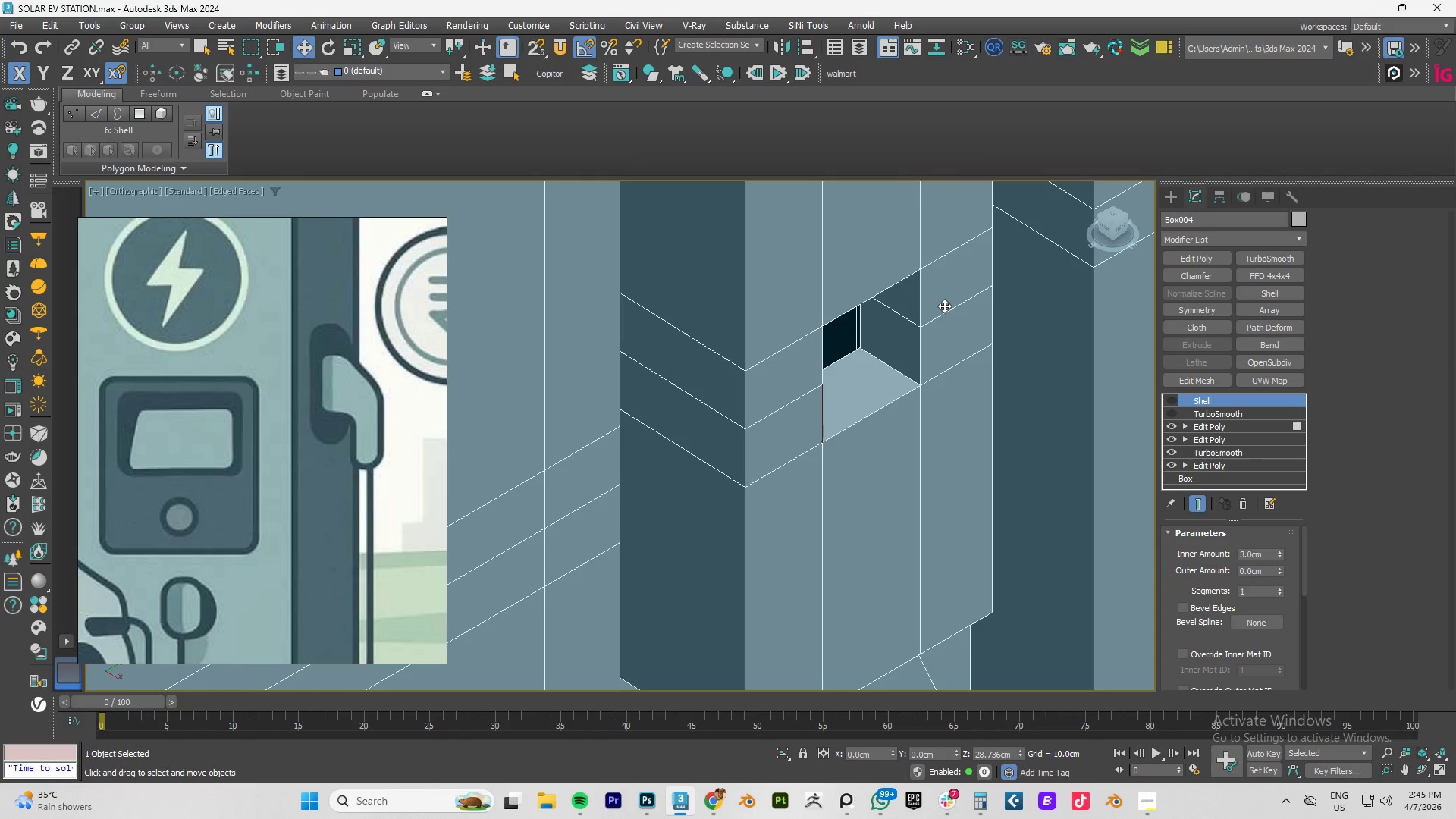 
key(Control+Z)
 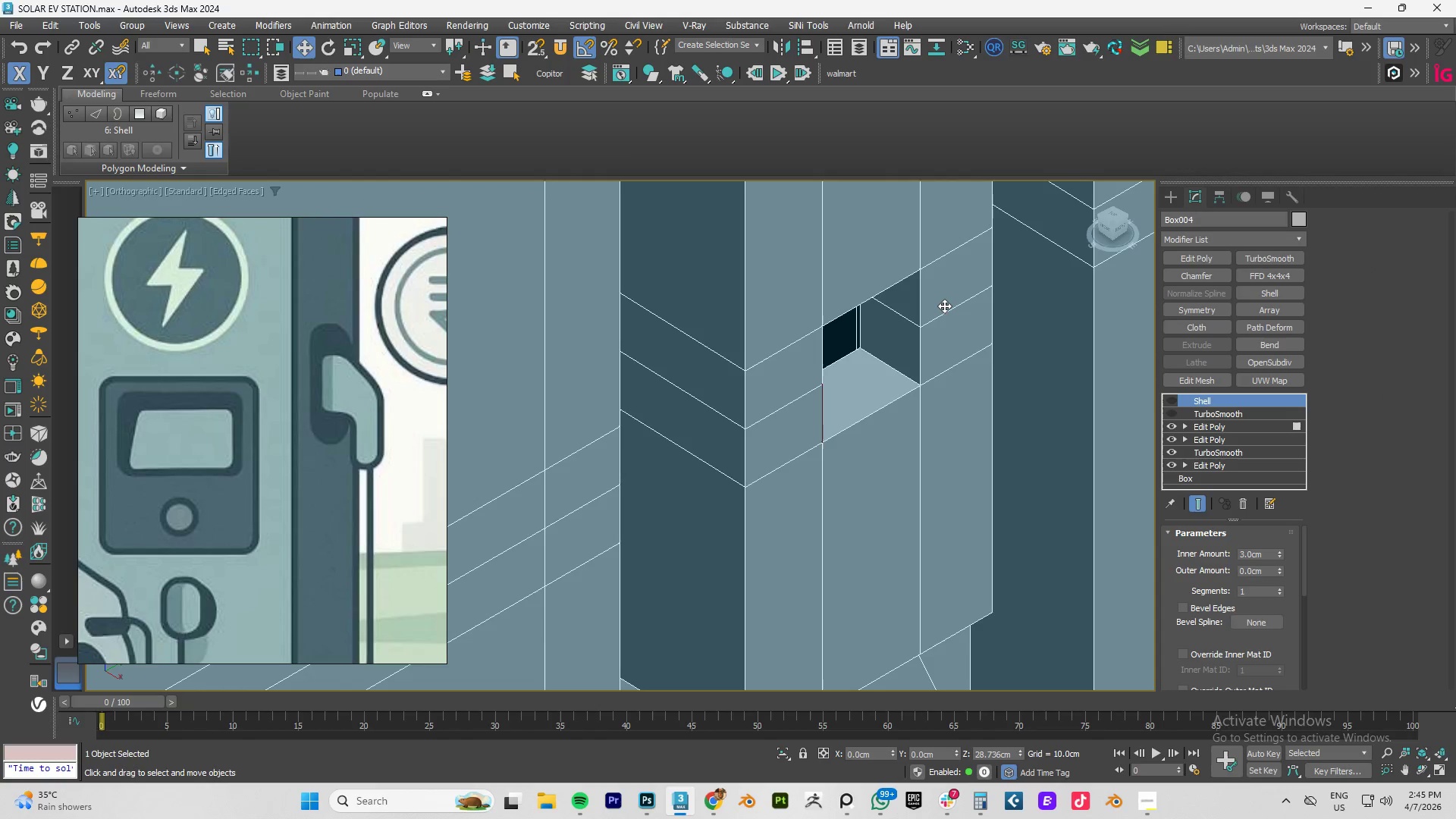 
key(Control+Z)
 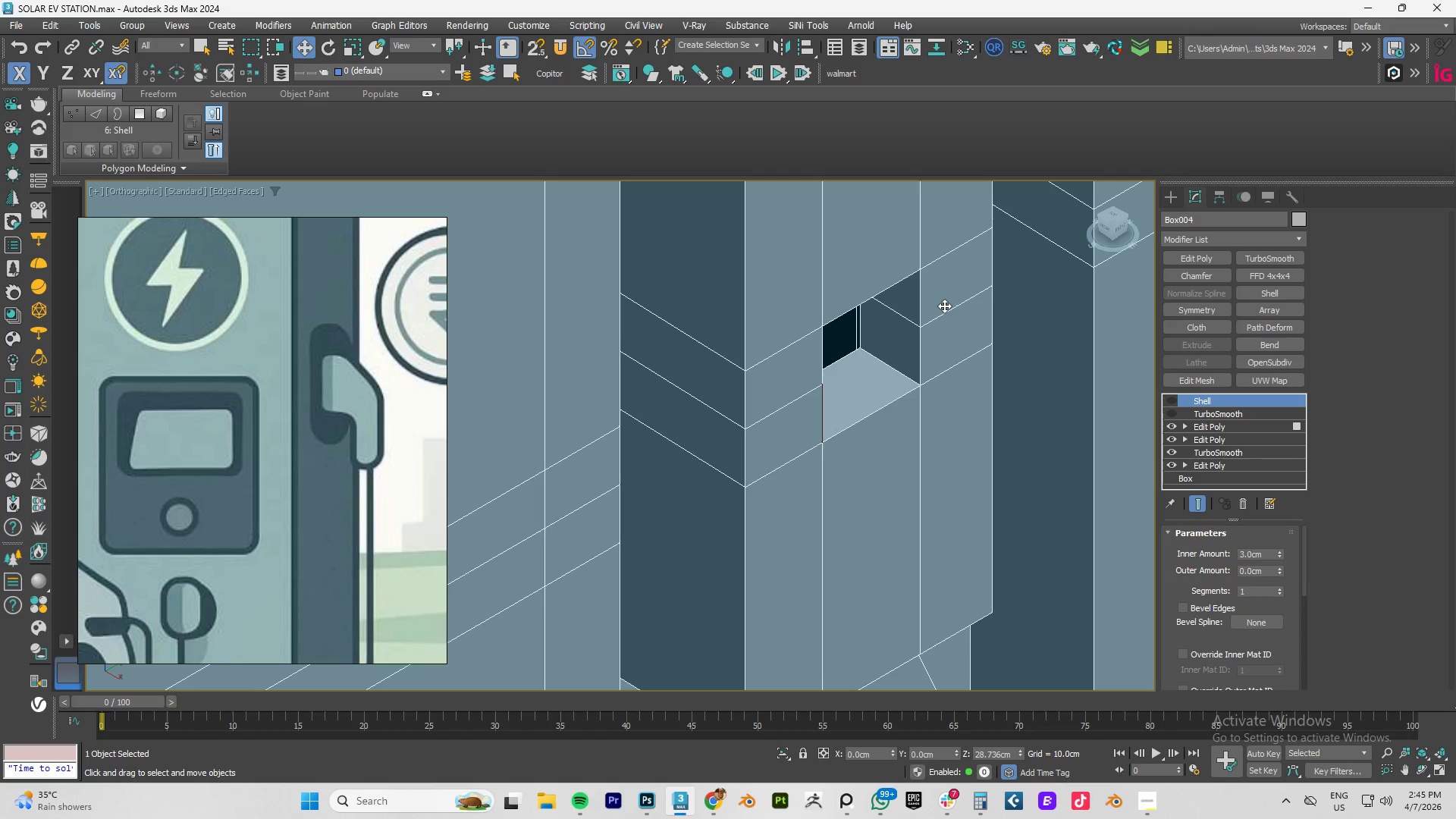 
key(Control+Z)
 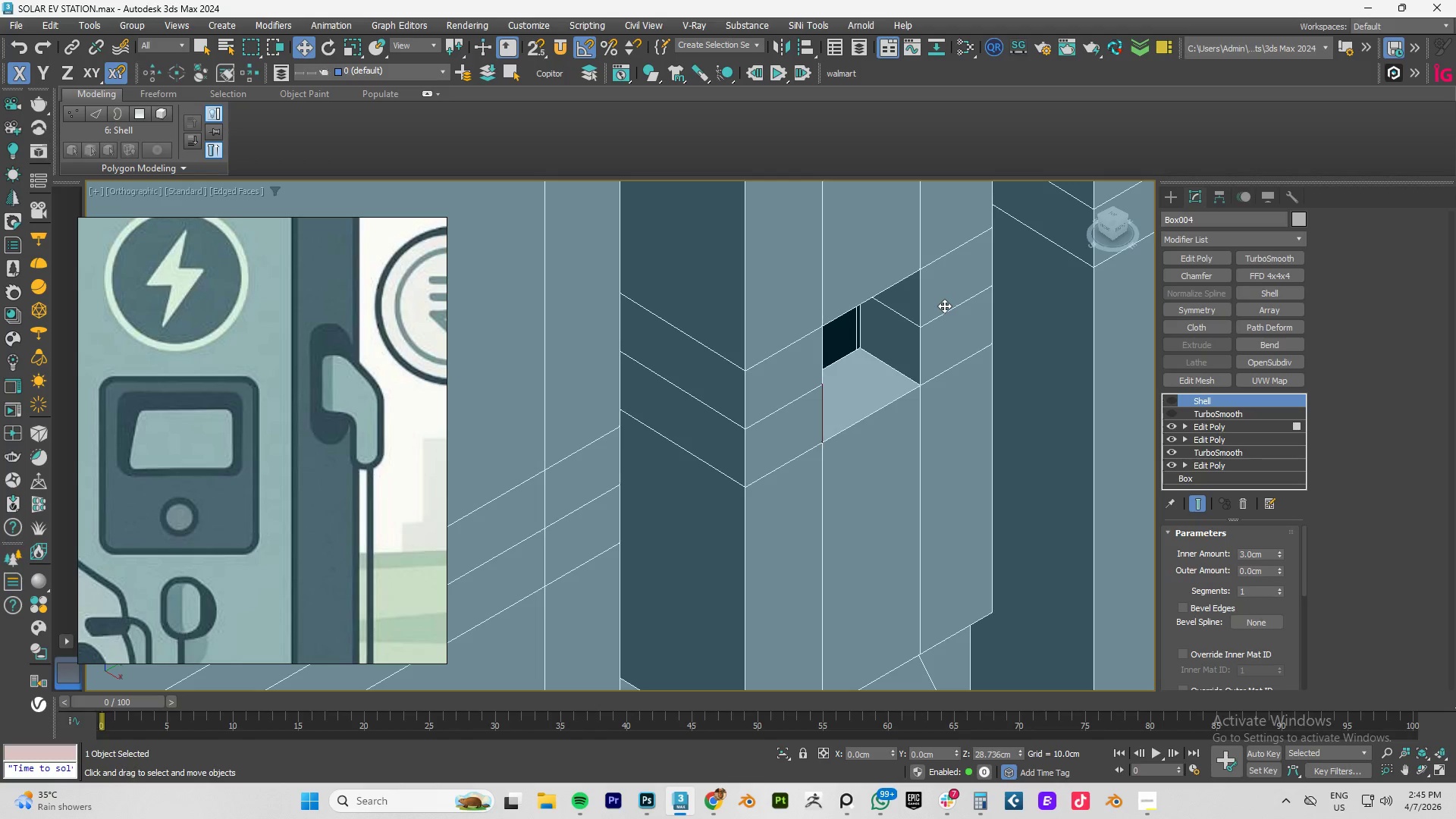 
key(Control+Z)
 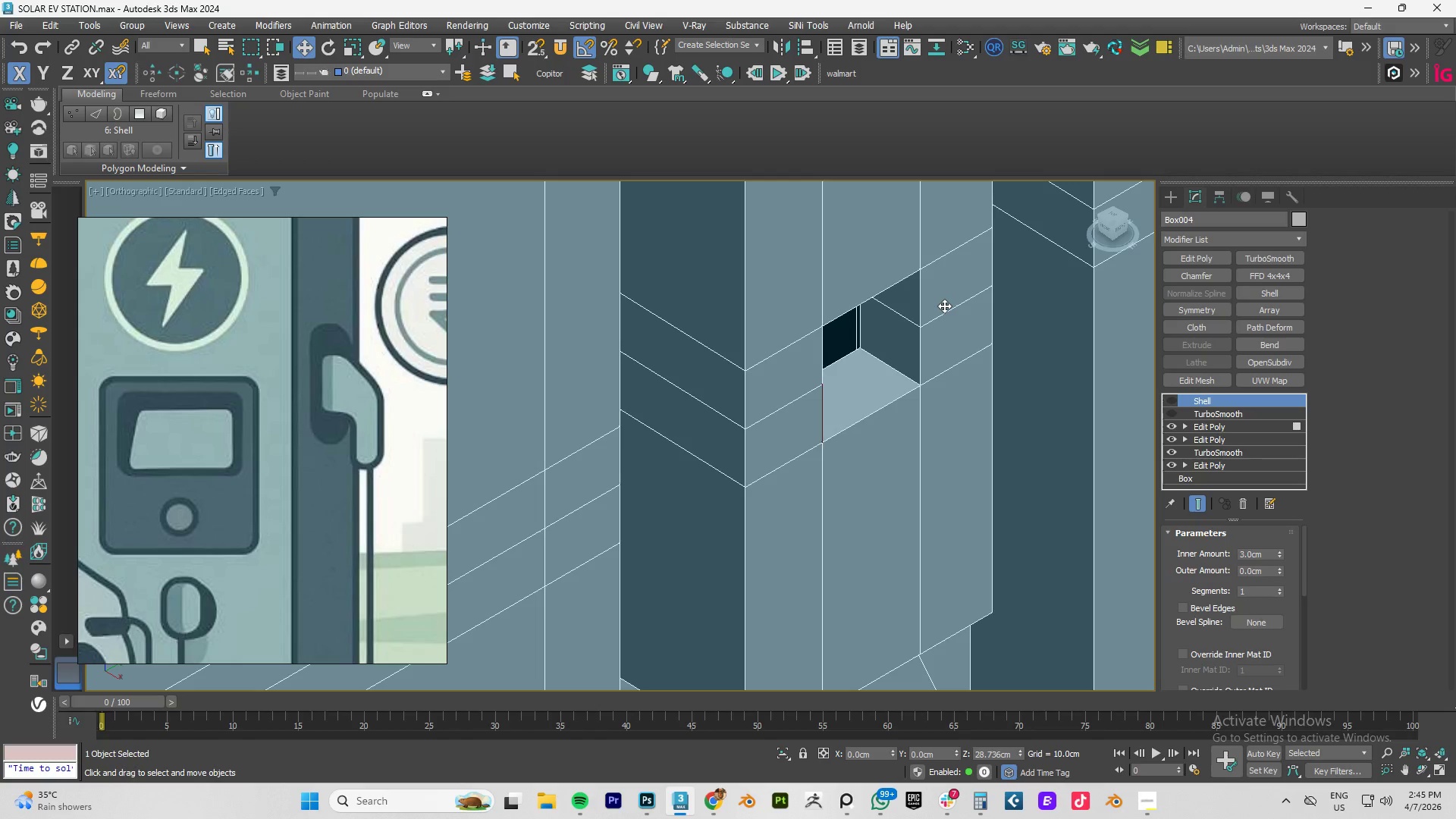 
key(Control+Z)
 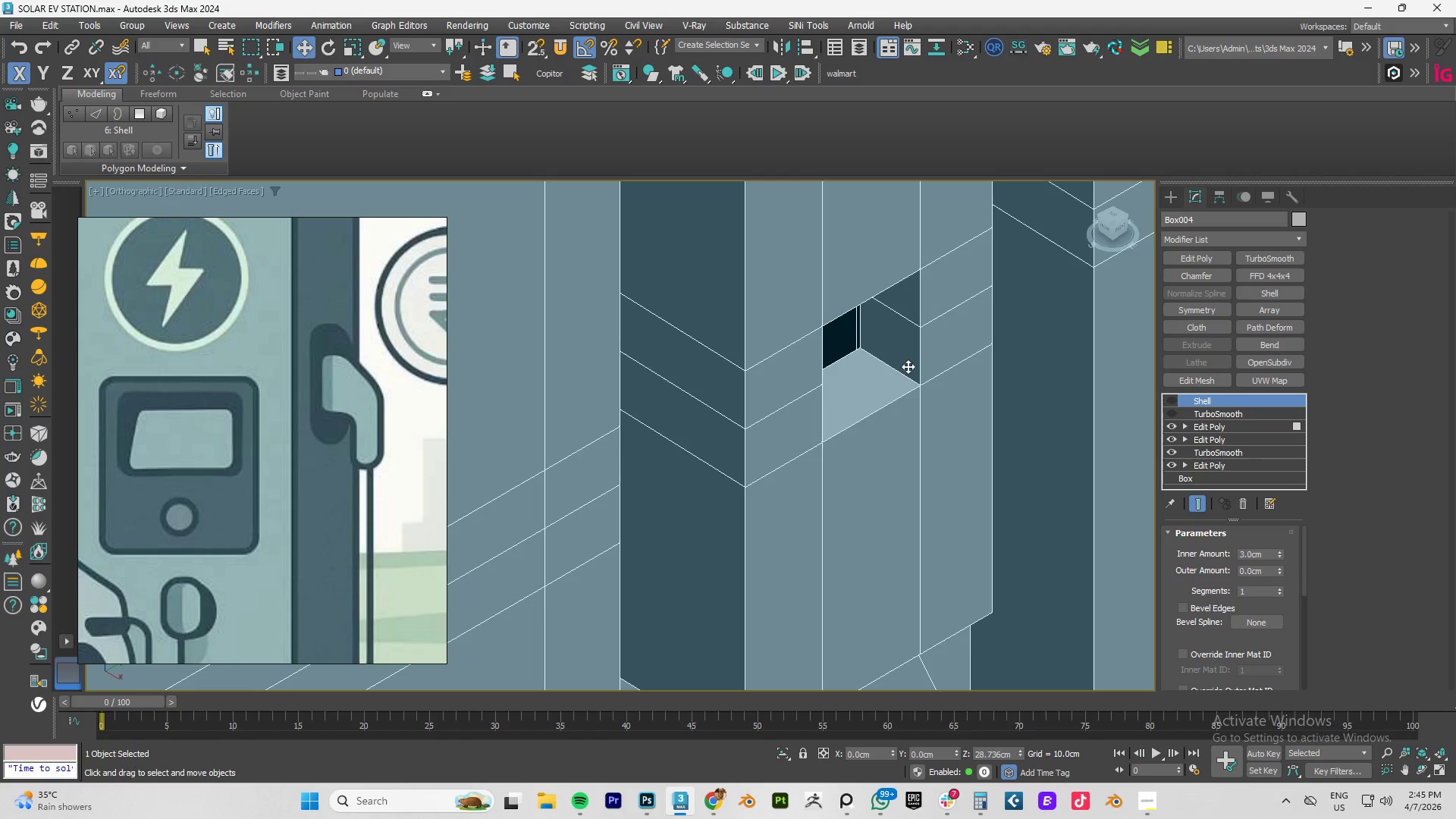 
key(Control+Z)
 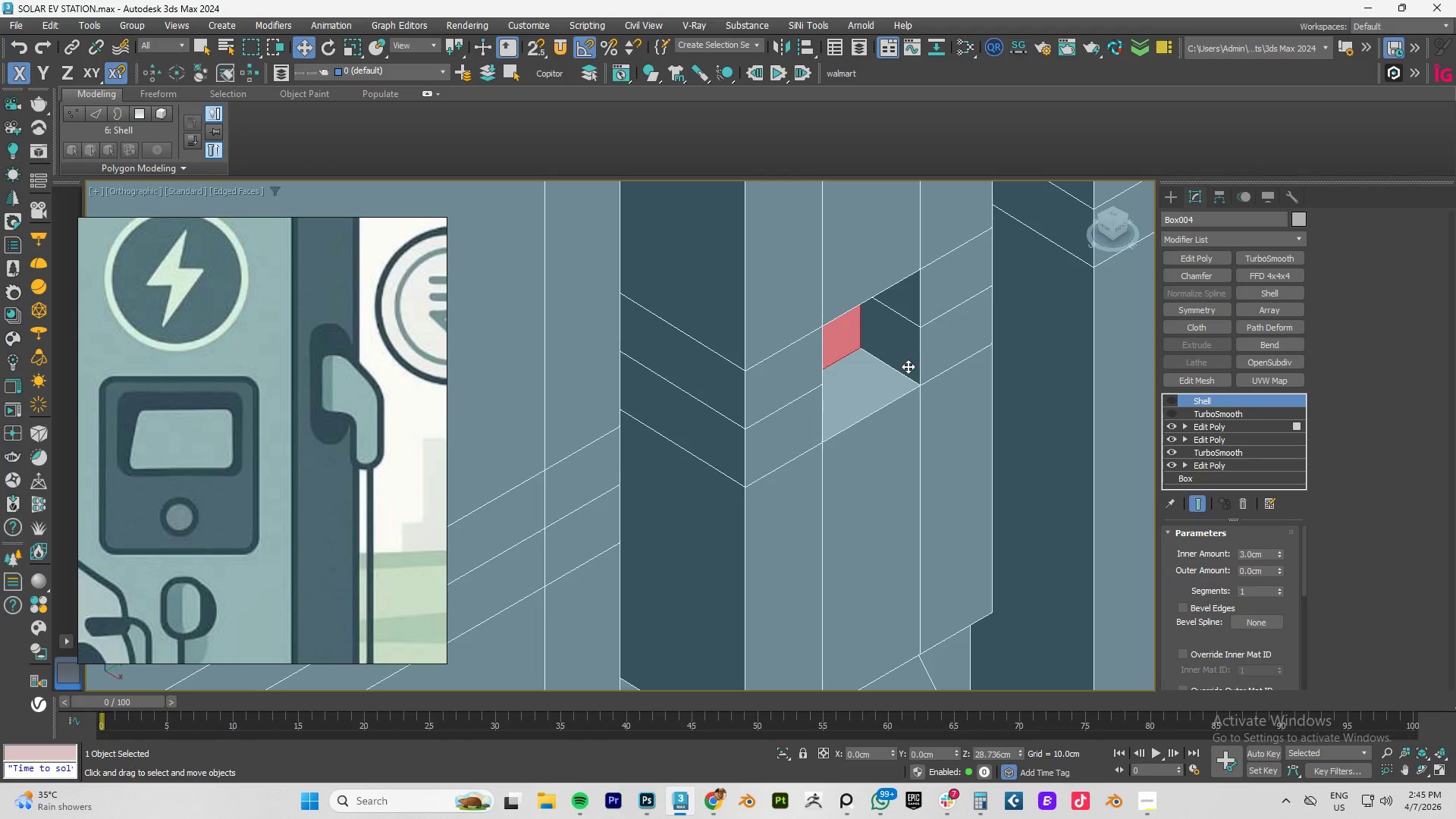 
key(Control+Z)
 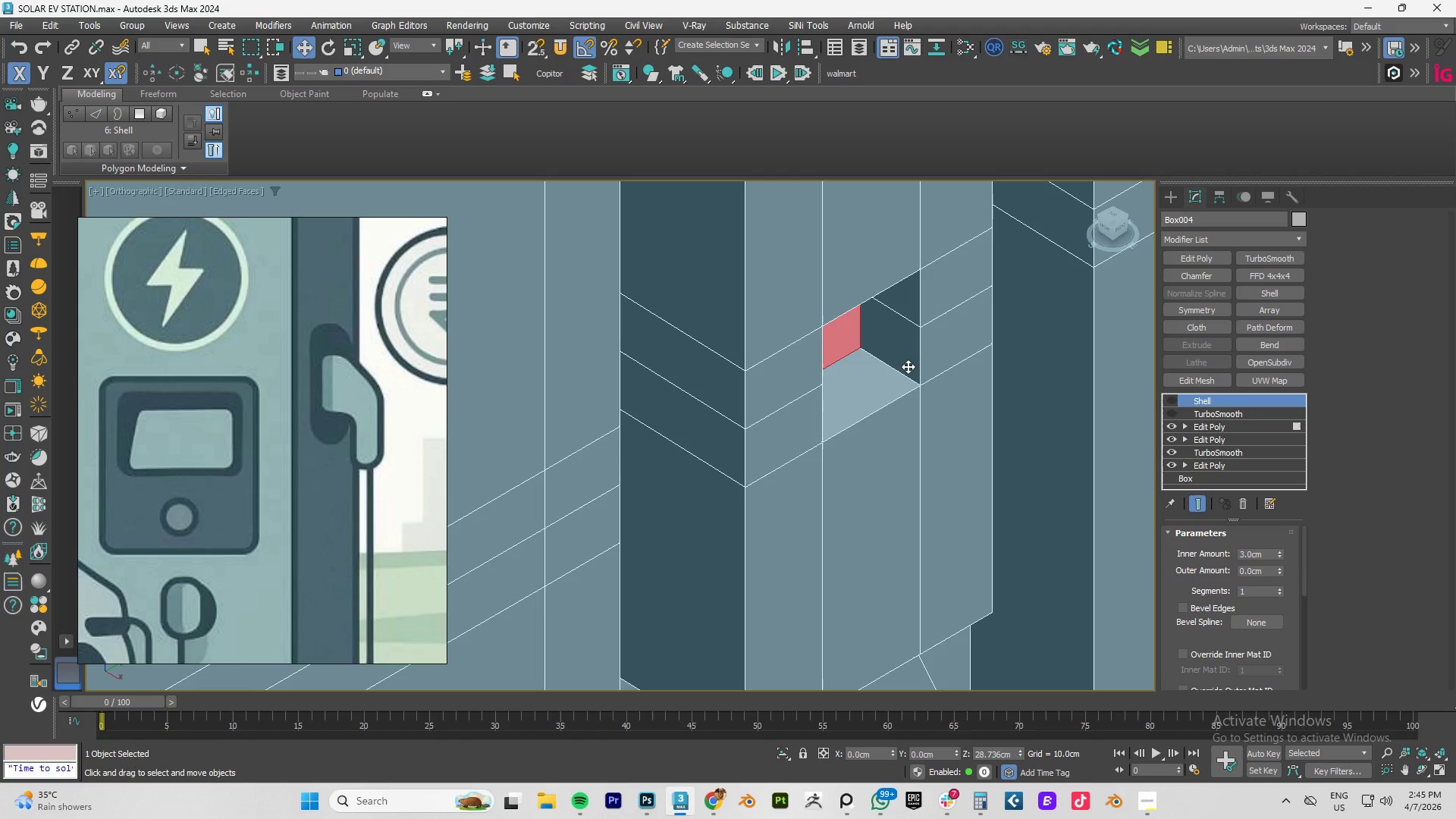 
key(Control+Z)
 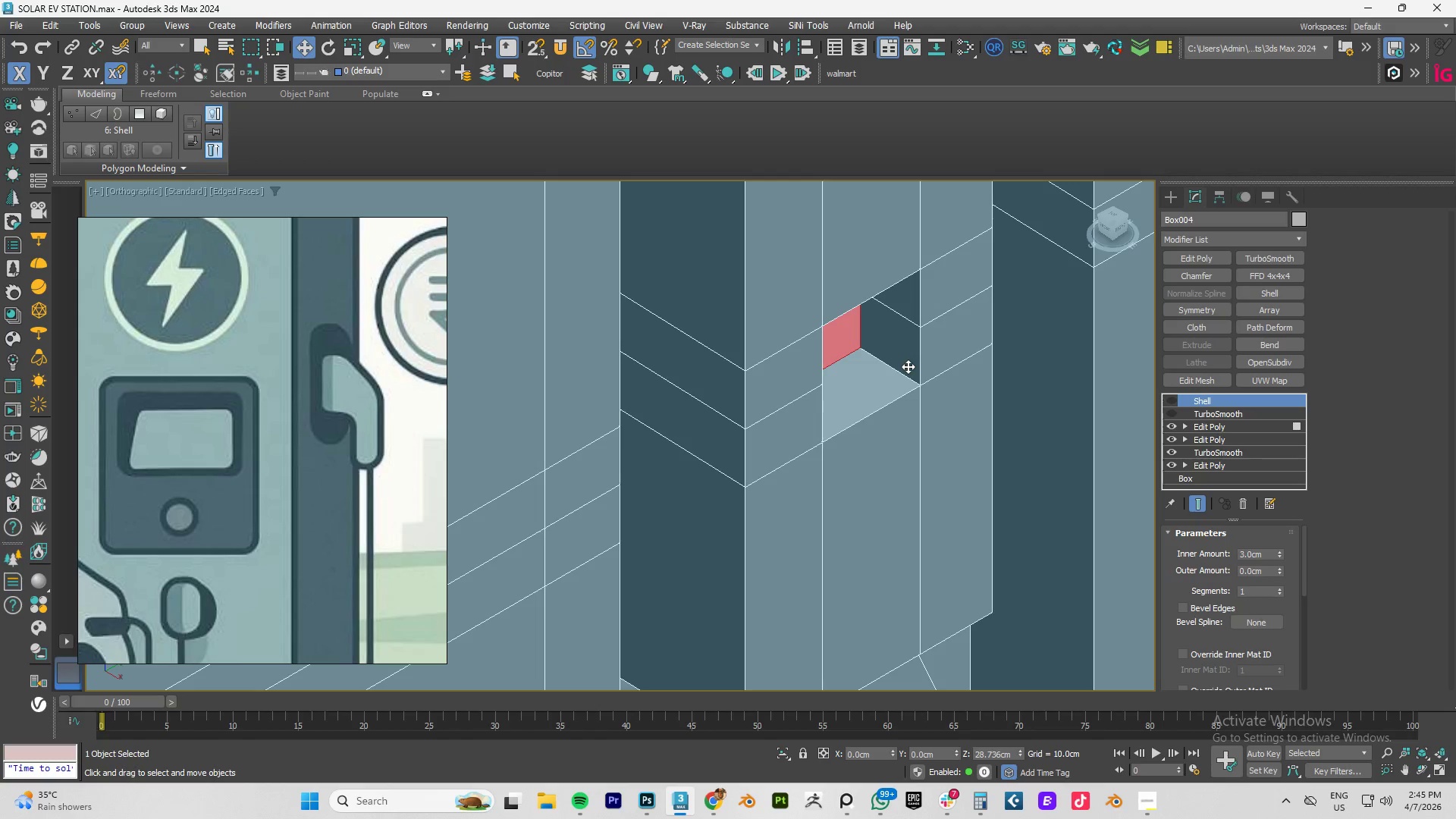 
key(Control+Z)
 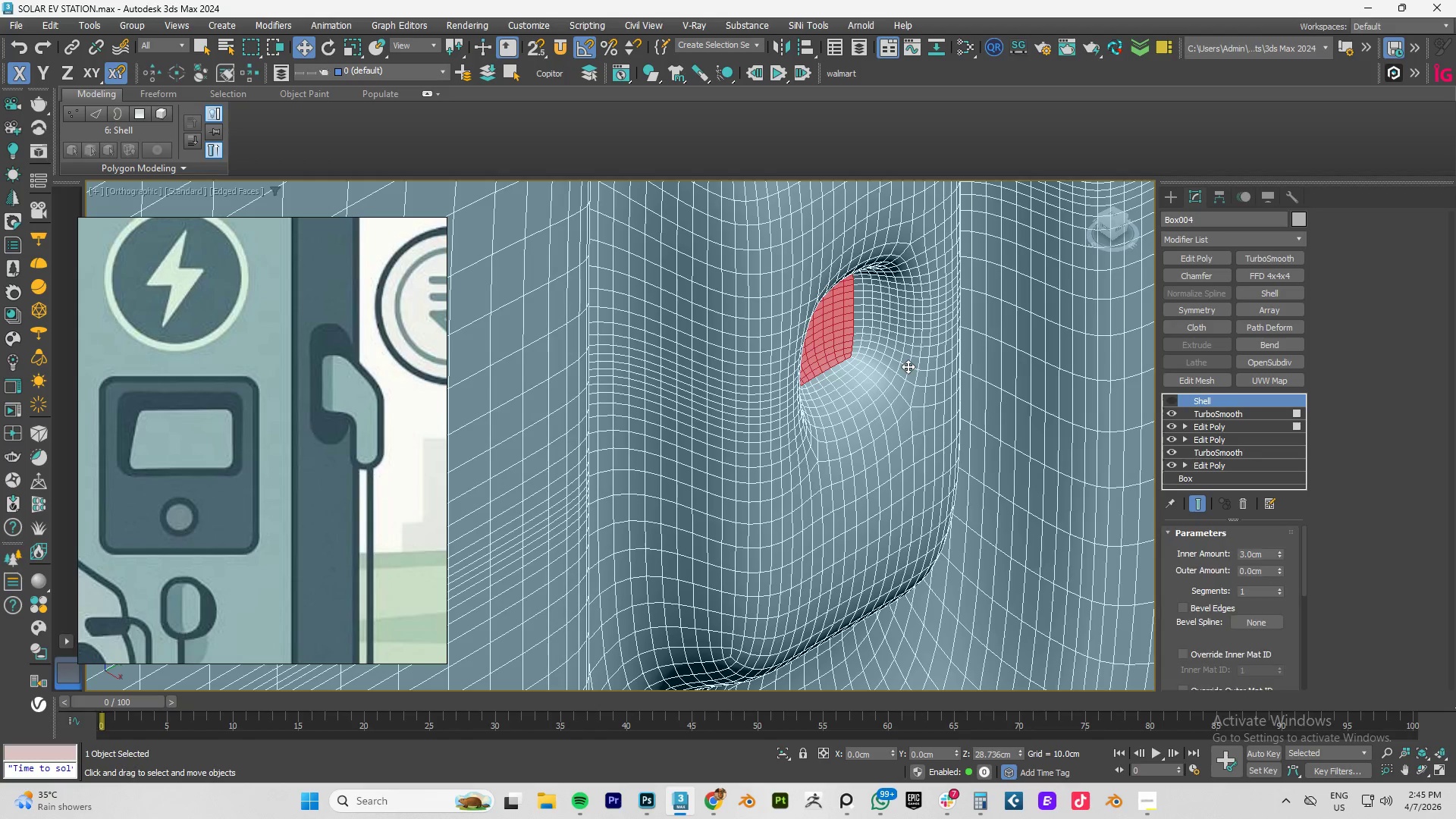 
key(Control+Z)
 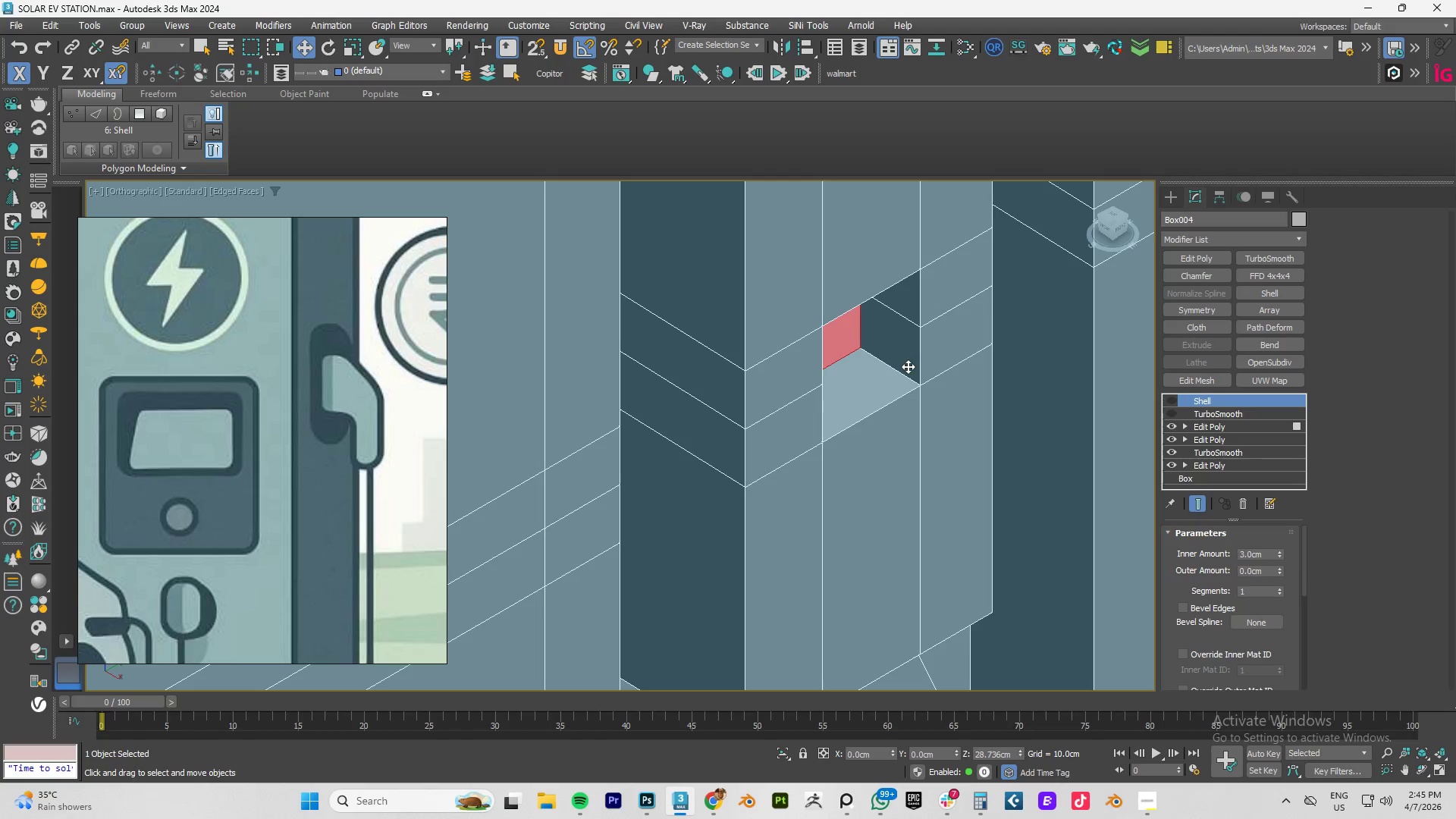 
key(Control+Z)
 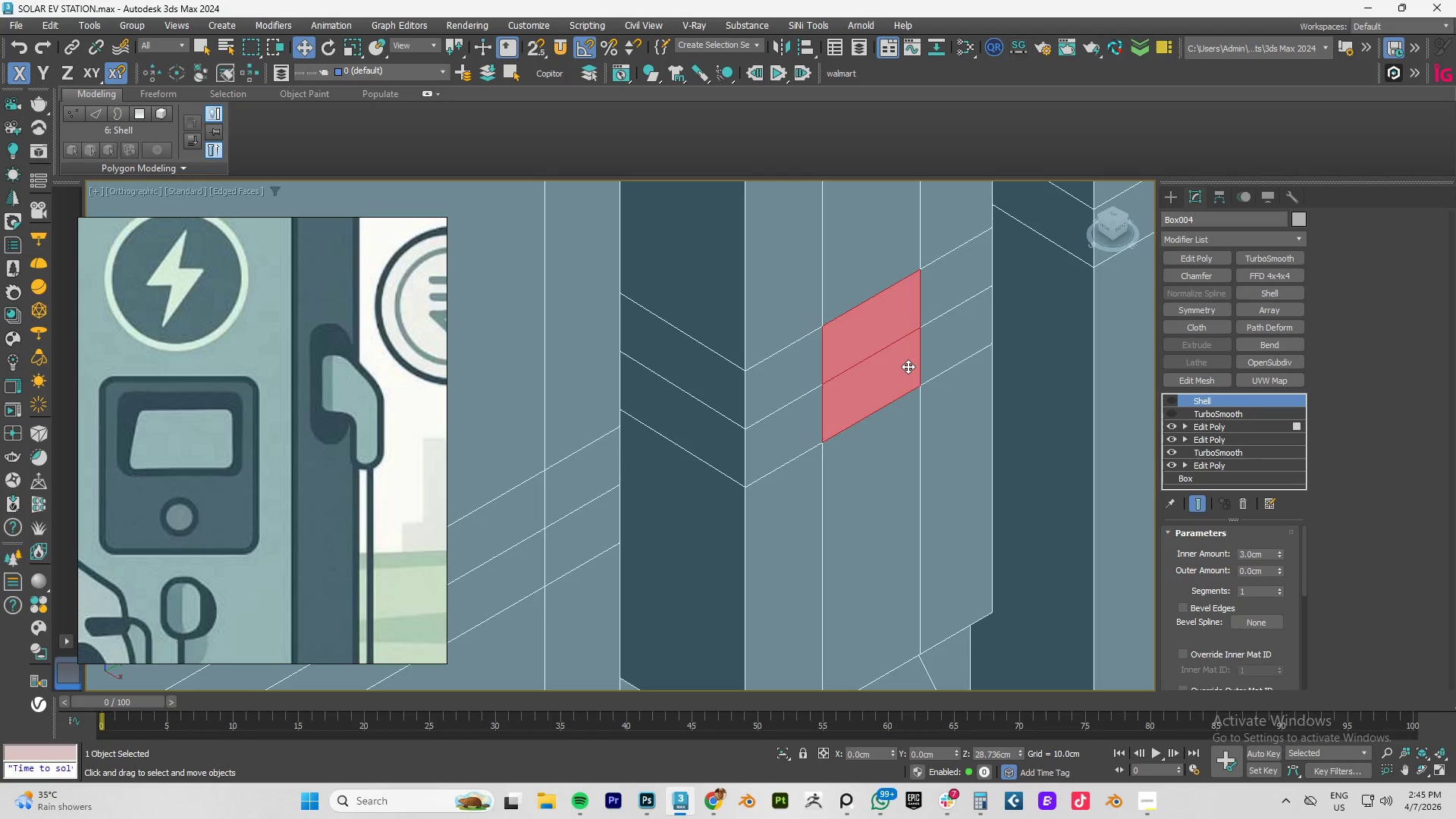 
hold_key(key=AltLeft, duration=0.62)
 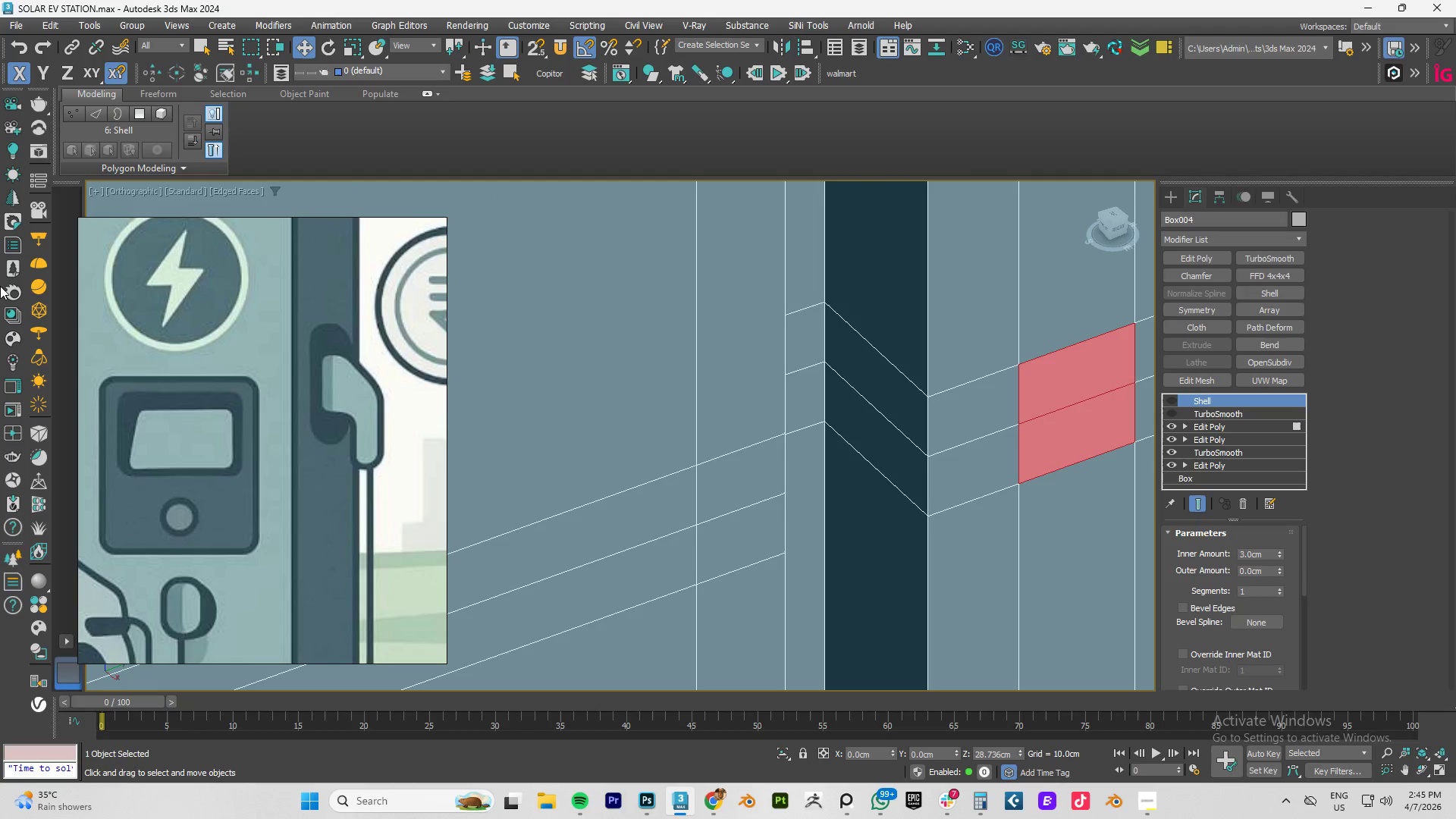 
type(fxz)
 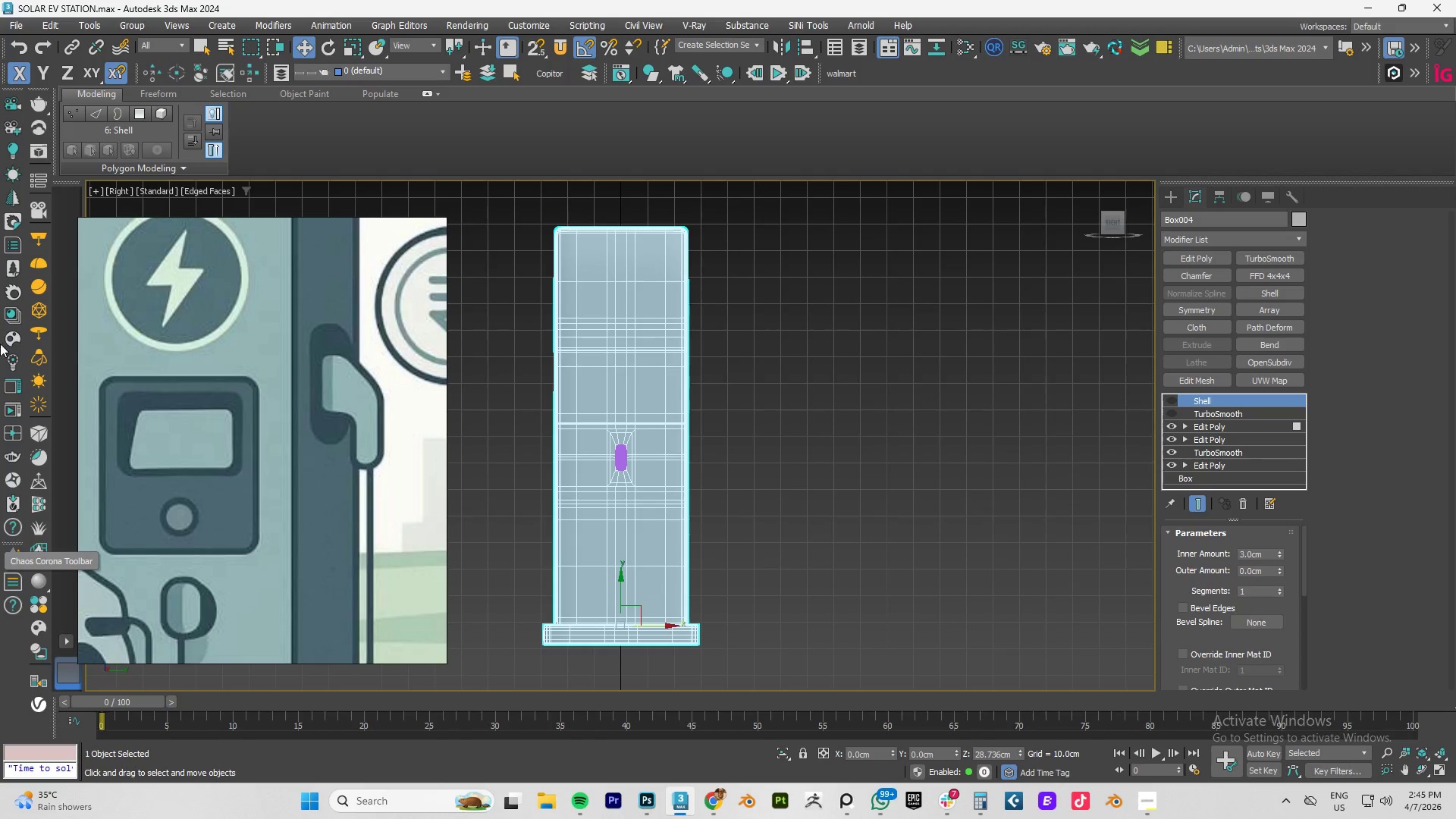 
scroll: coordinate [0, 368], scroll_direction: down, amount: 2.0
 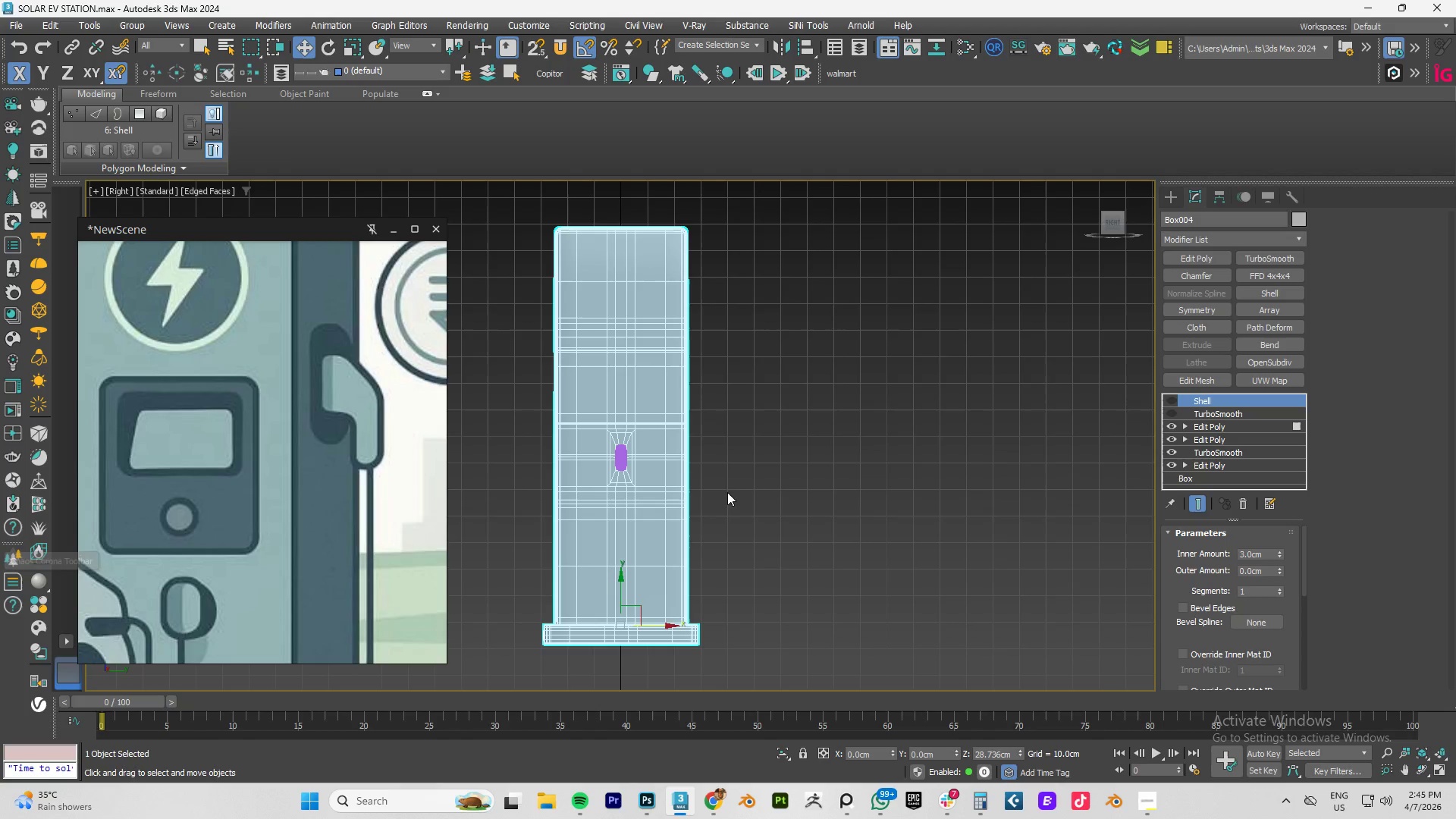 
key(Alt+Q)
 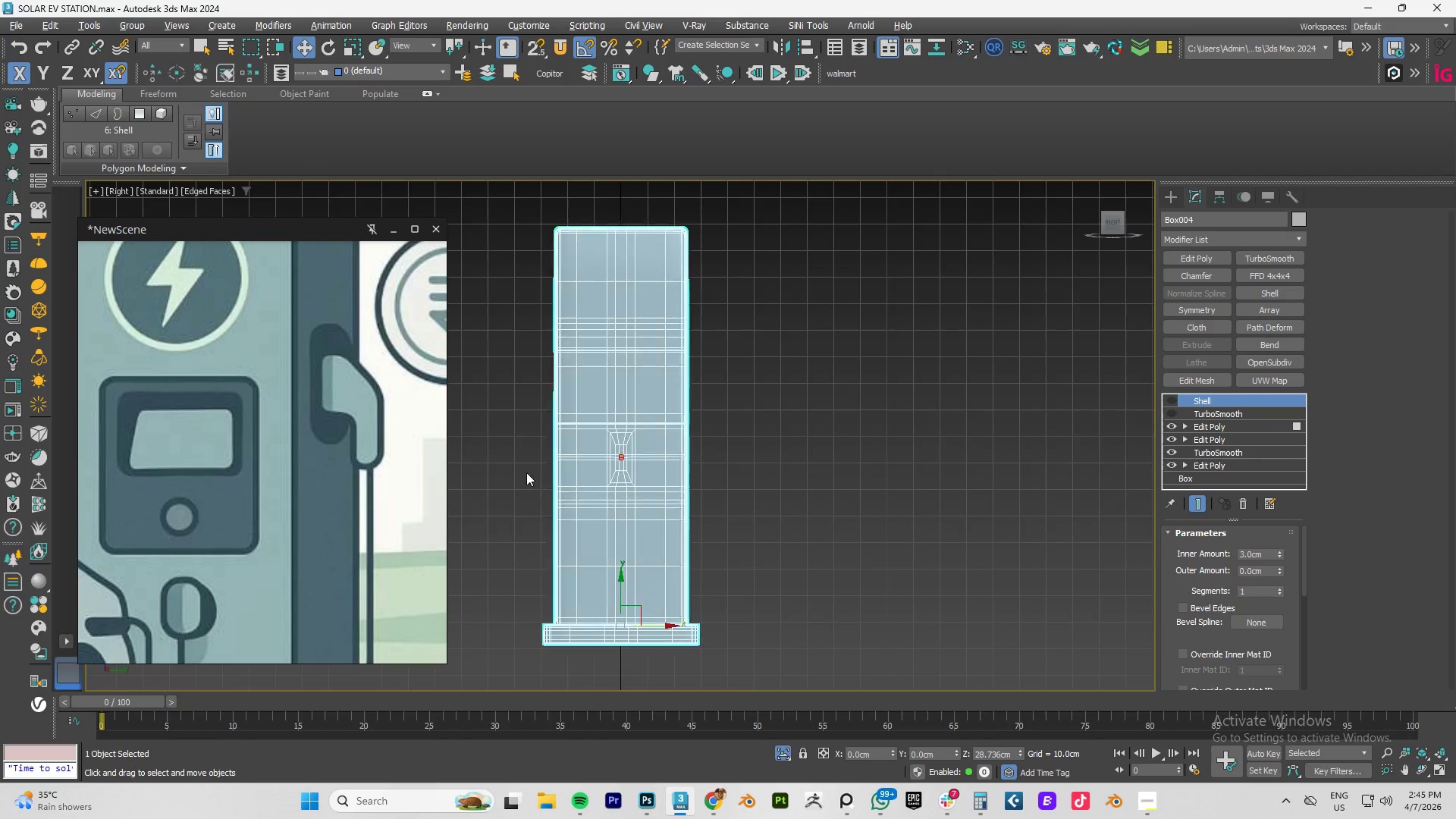 
scroll: coordinate [774, 446], scroll_direction: up, amount: 7.0
 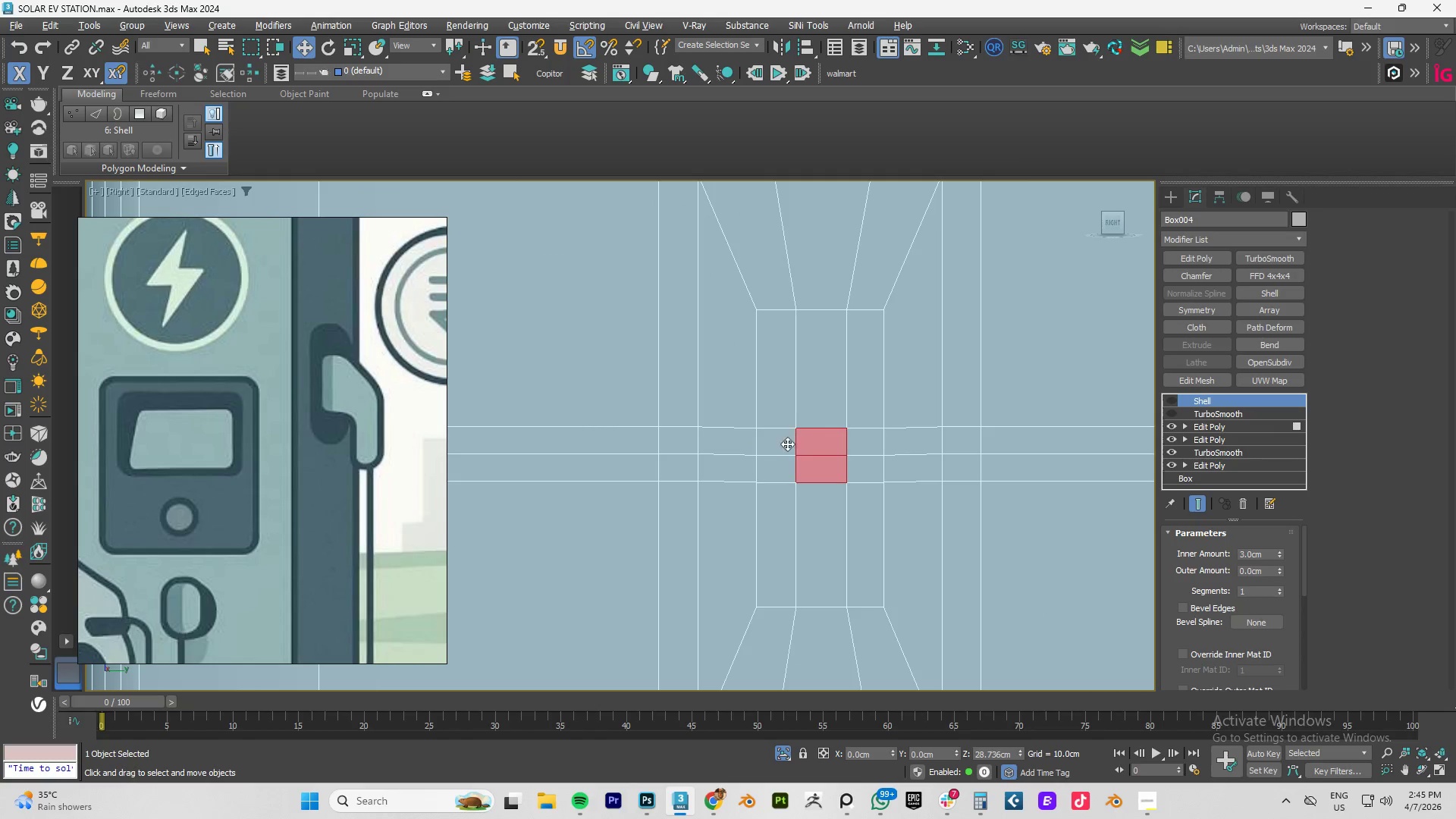 
left_click([795, 439])
 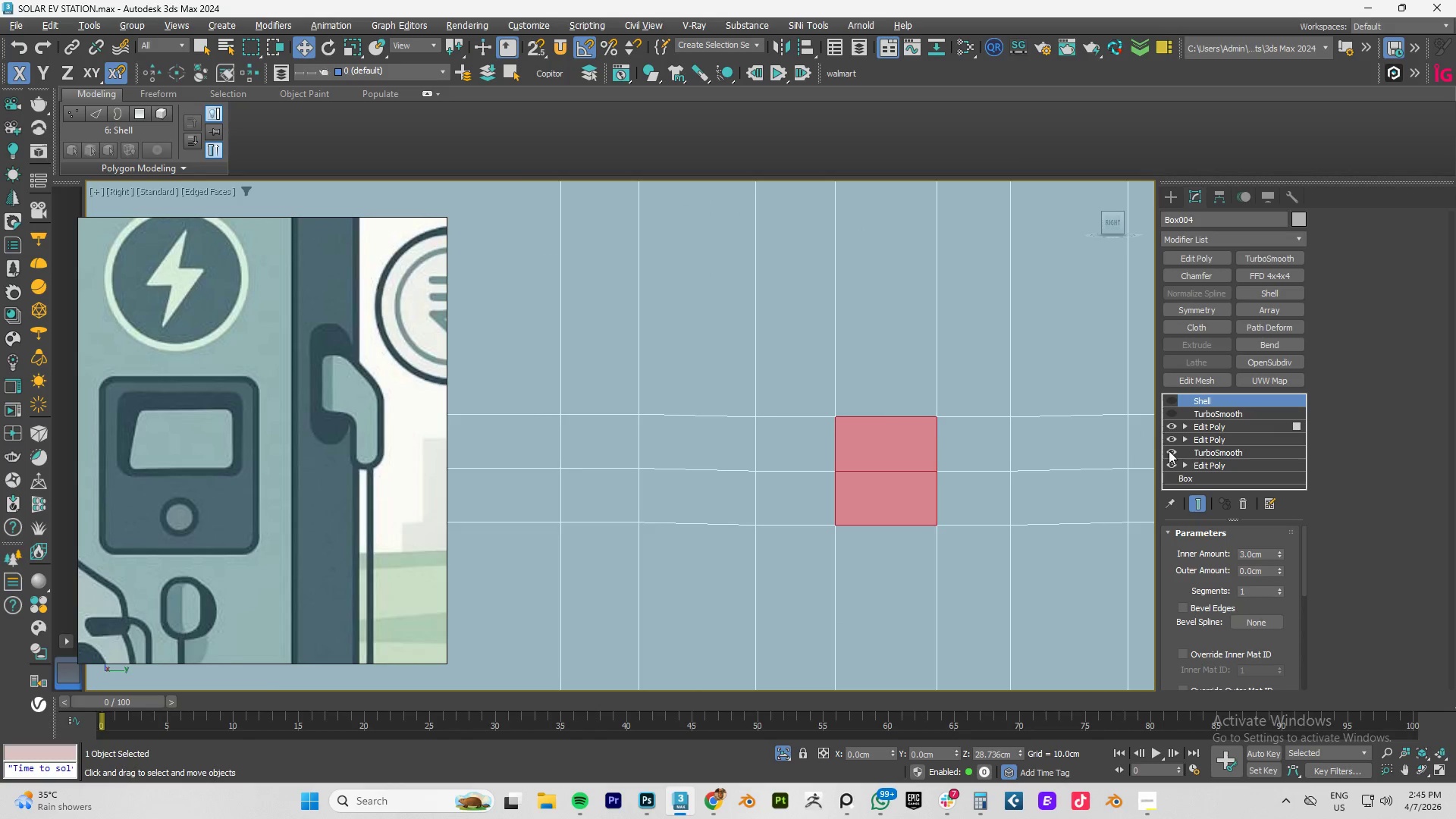 
scroll: coordinate [757, 439], scroll_direction: up, amount: 2.0
 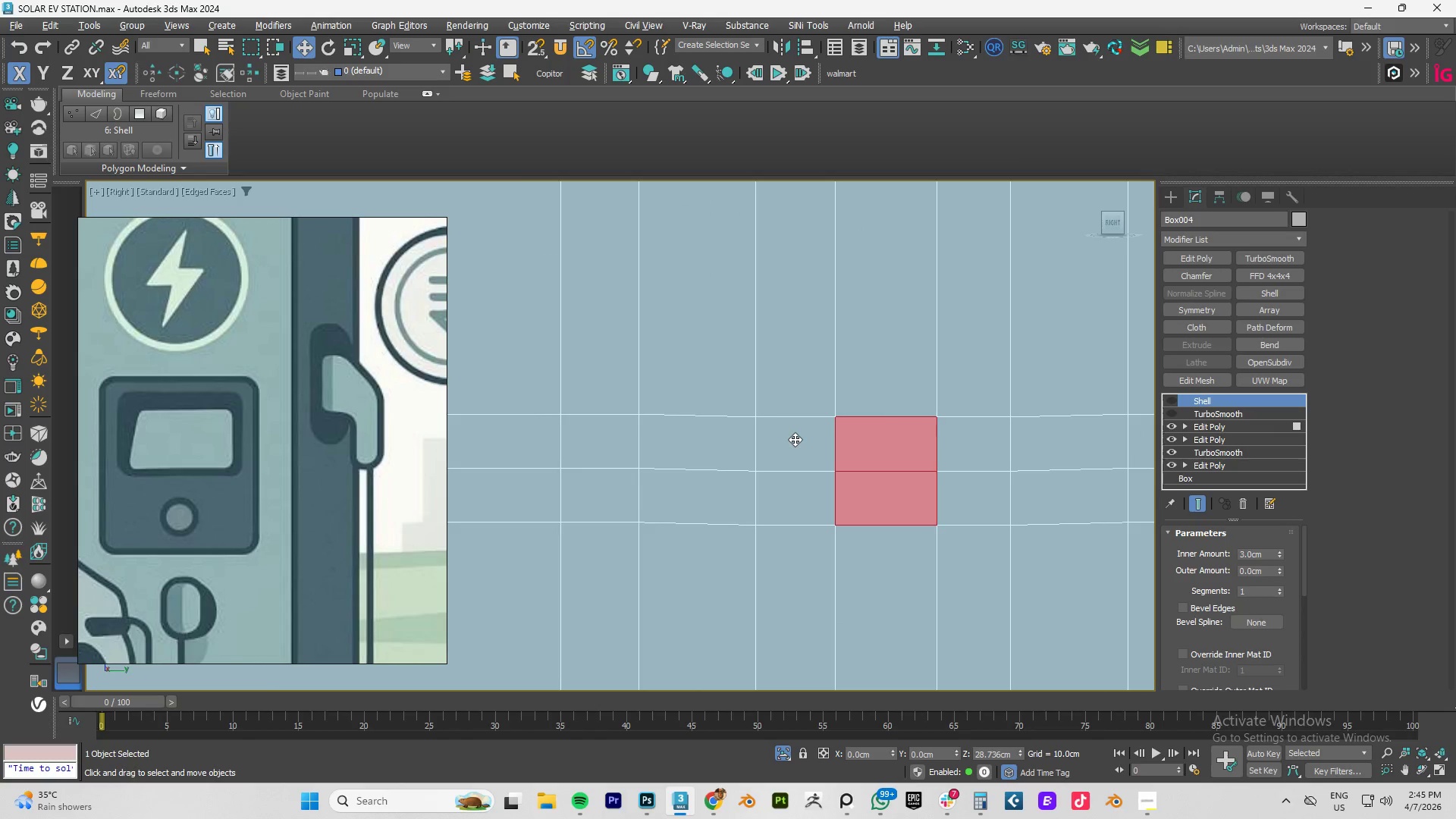 
left_click([1227, 425])
 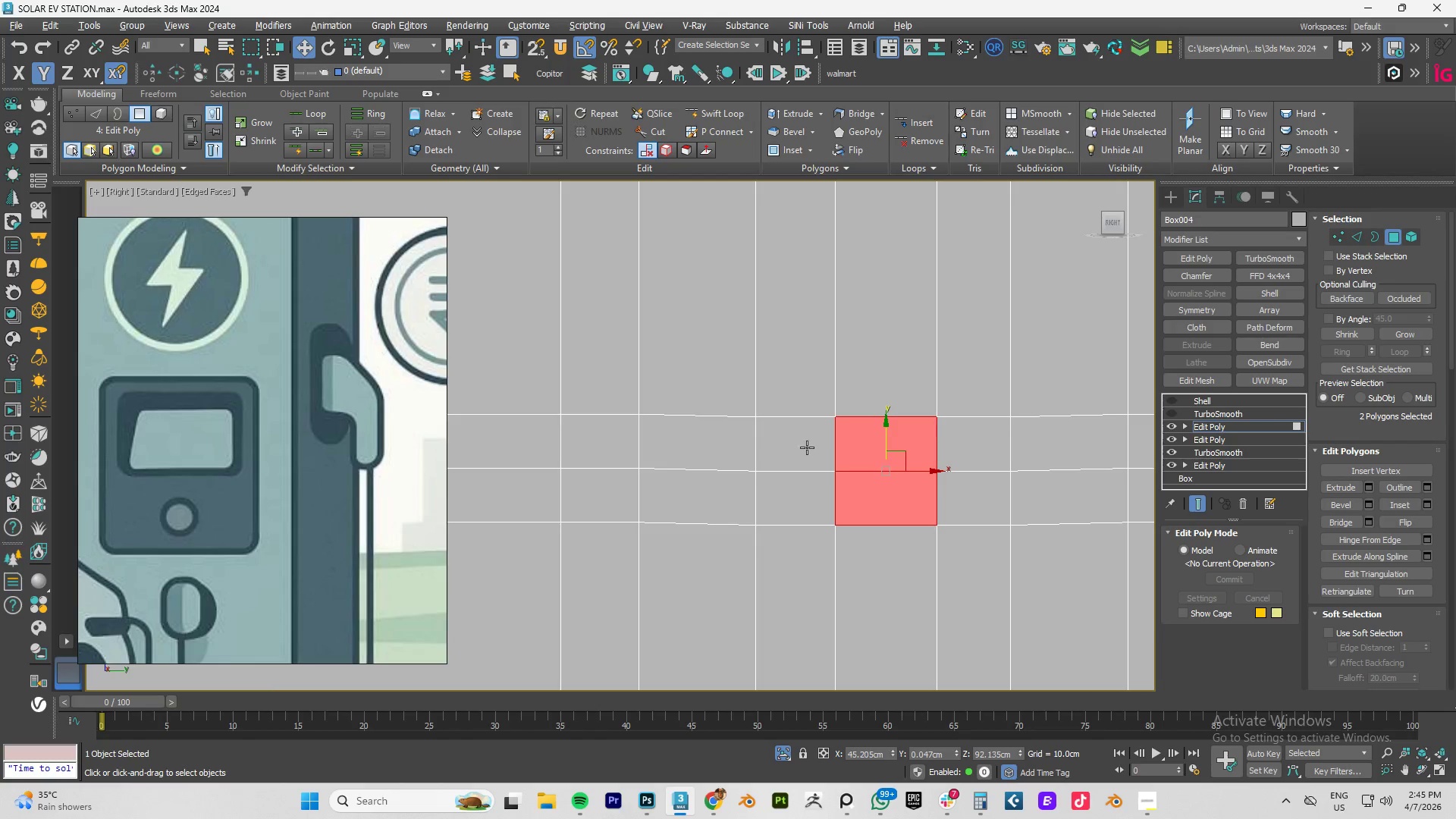 
hold_key(key=ControlLeft, duration=1.51)
left_click([807, 447])
 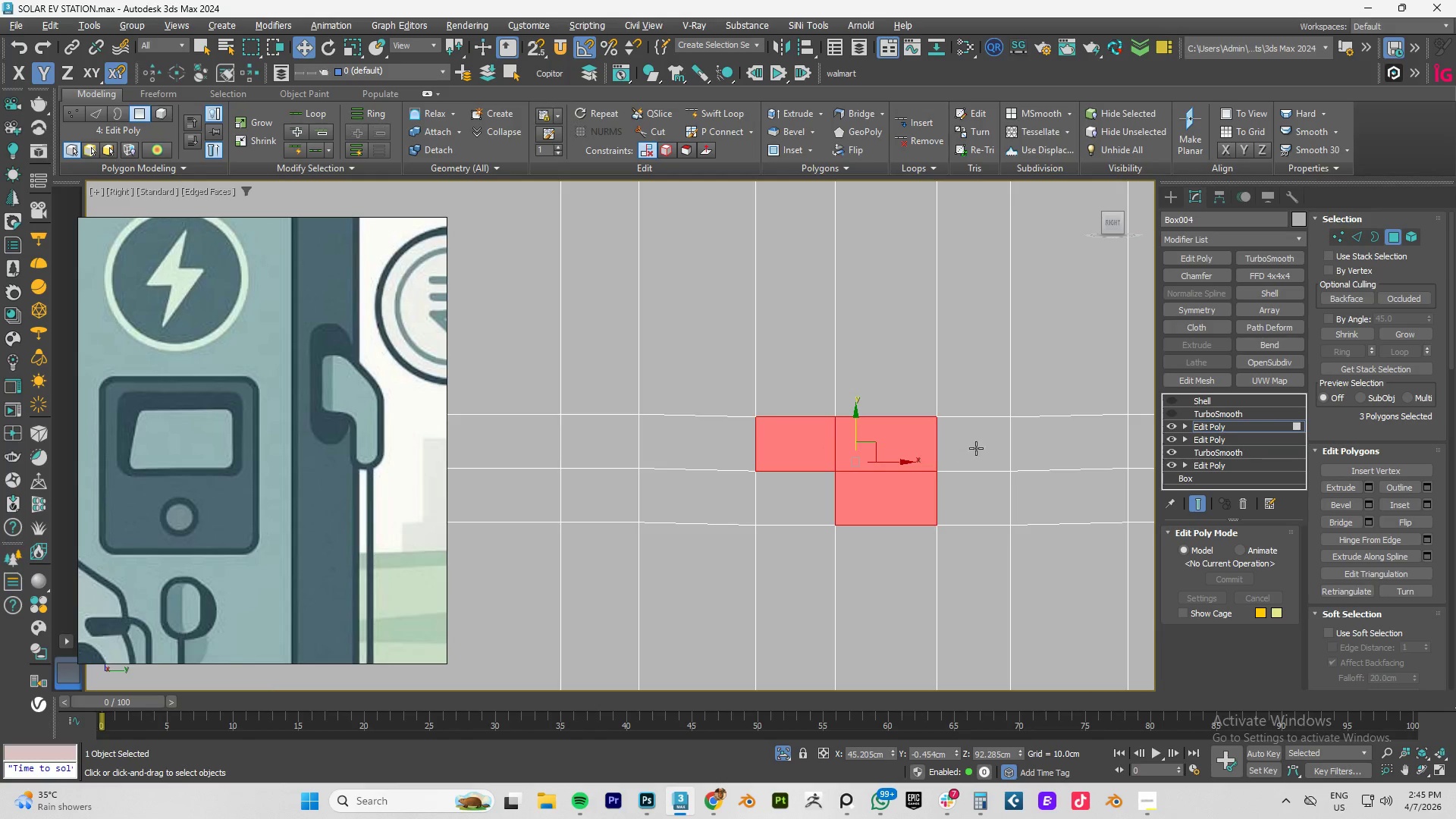 
left_click([976, 448])
 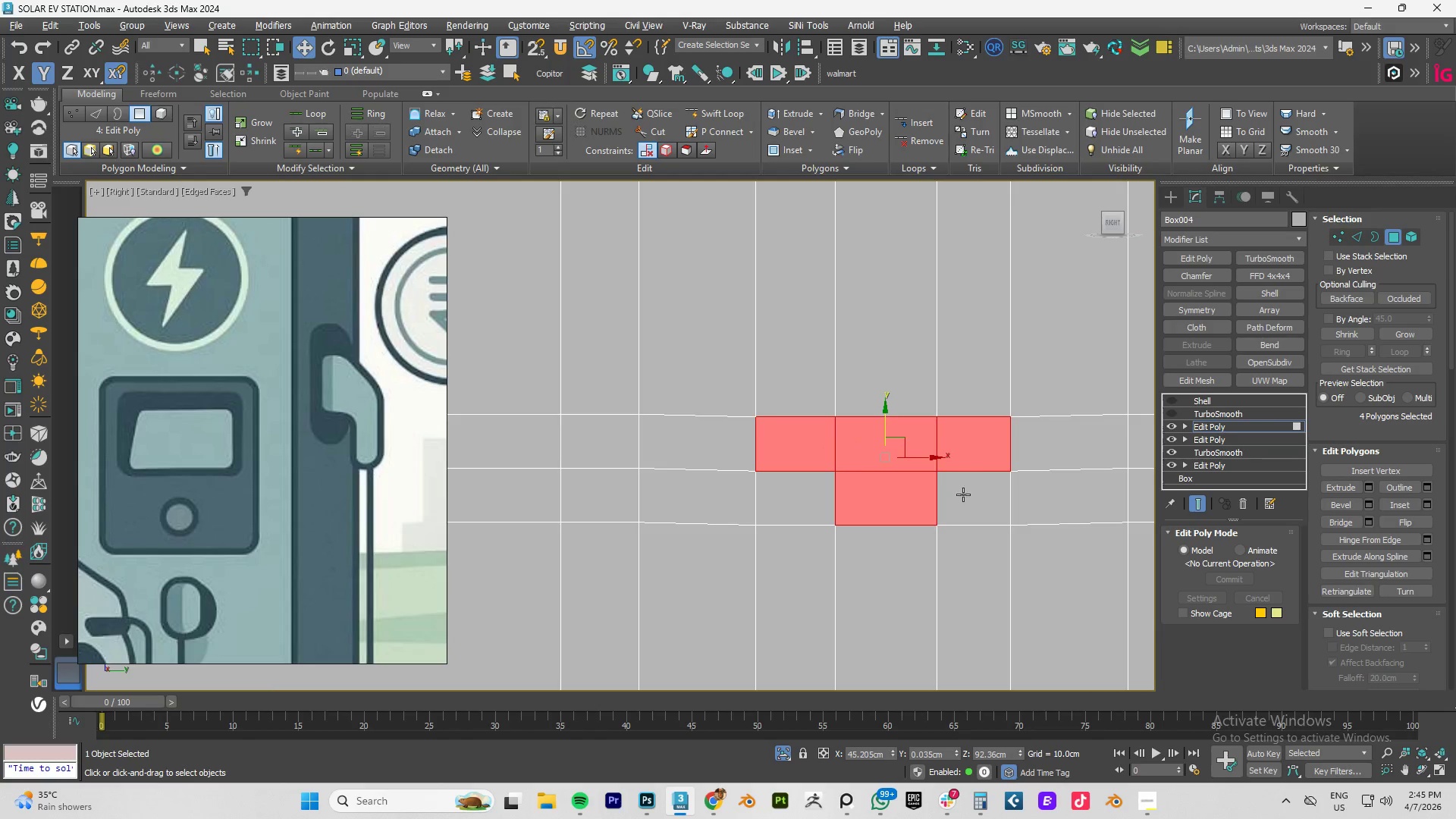 
double_click([963, 494])
 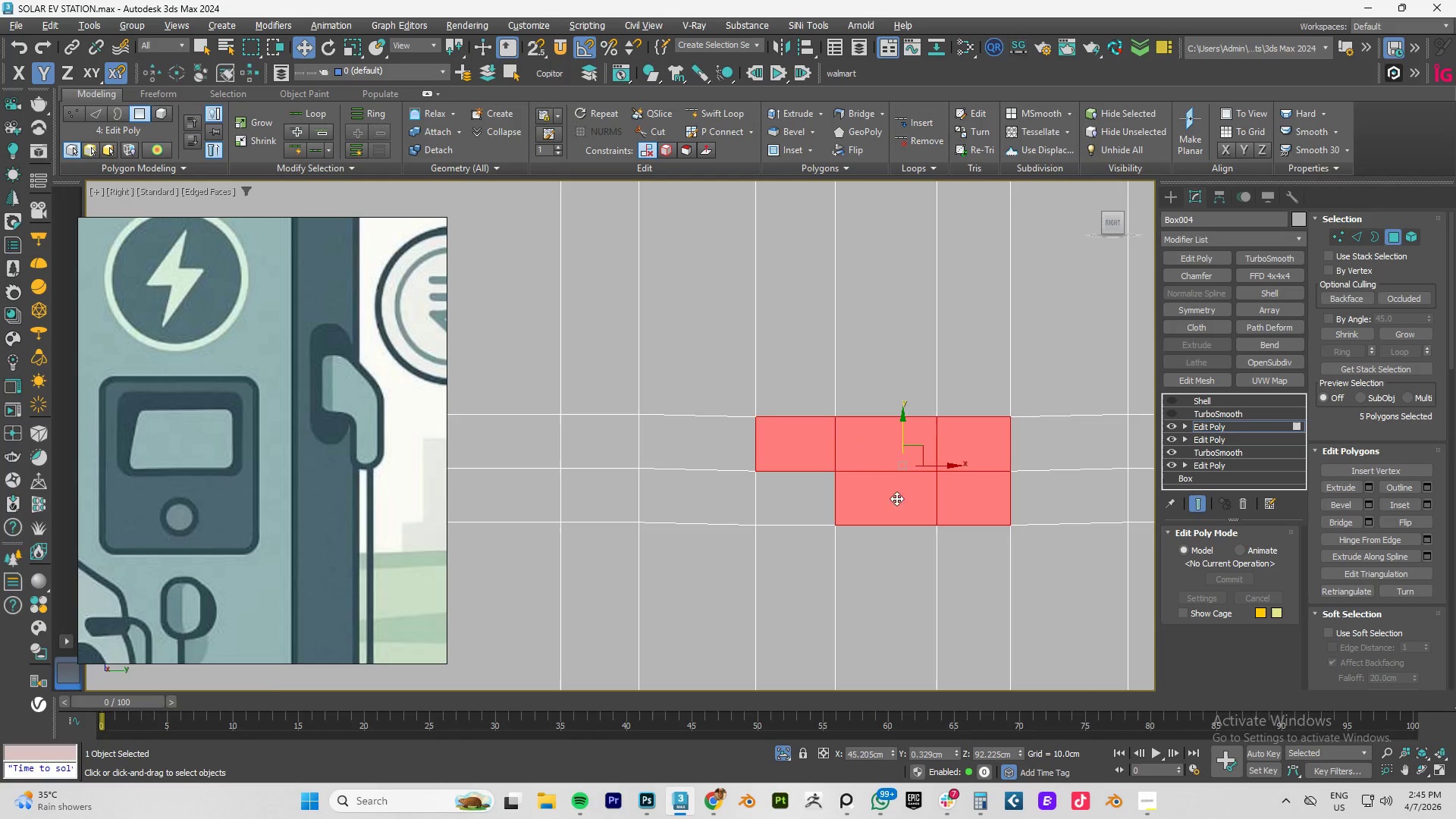 
hold_key(key=ControlLeft, duration=0.56)
 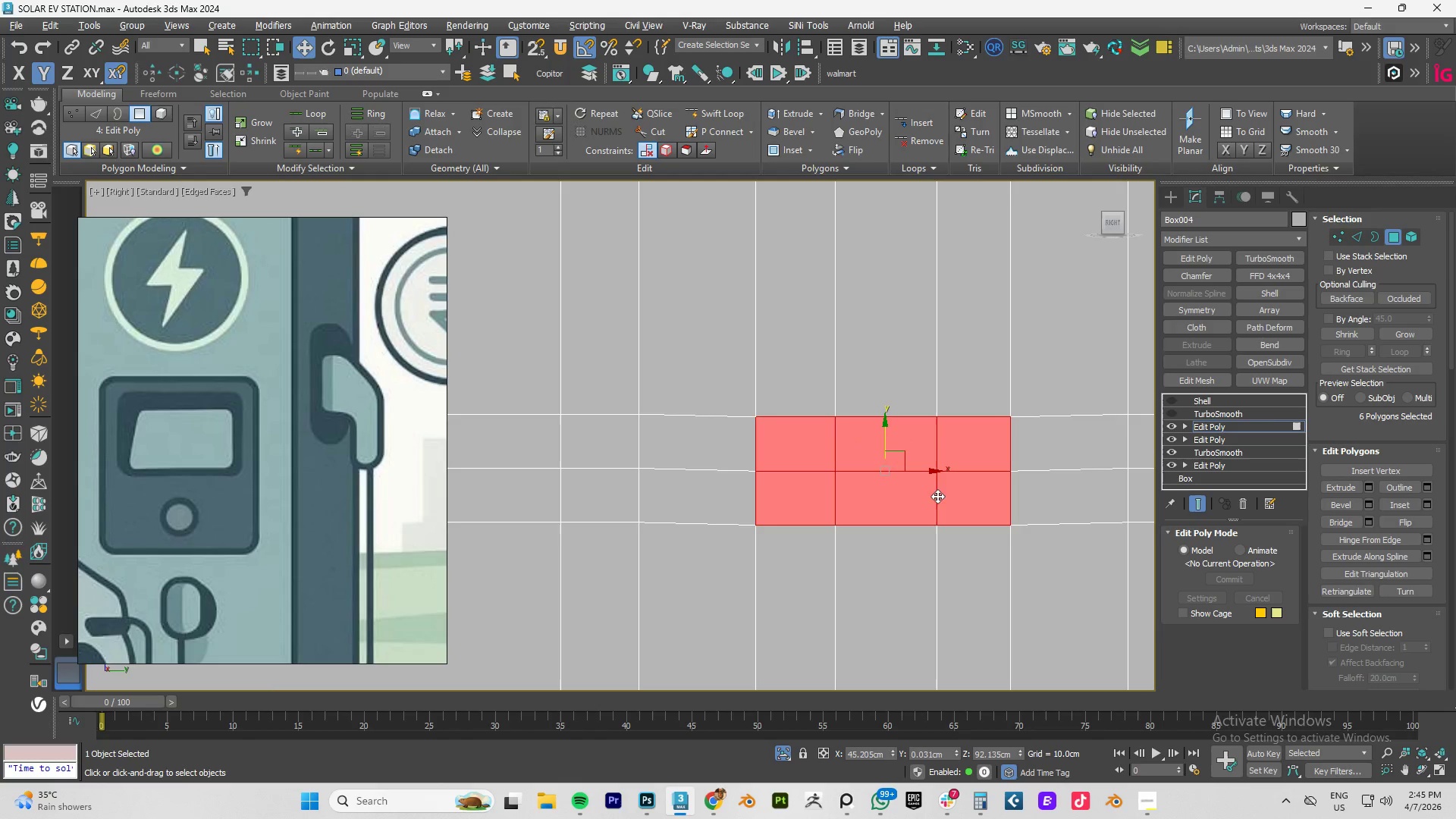 
hold_key(key=AltLeft, duration=0.62)
 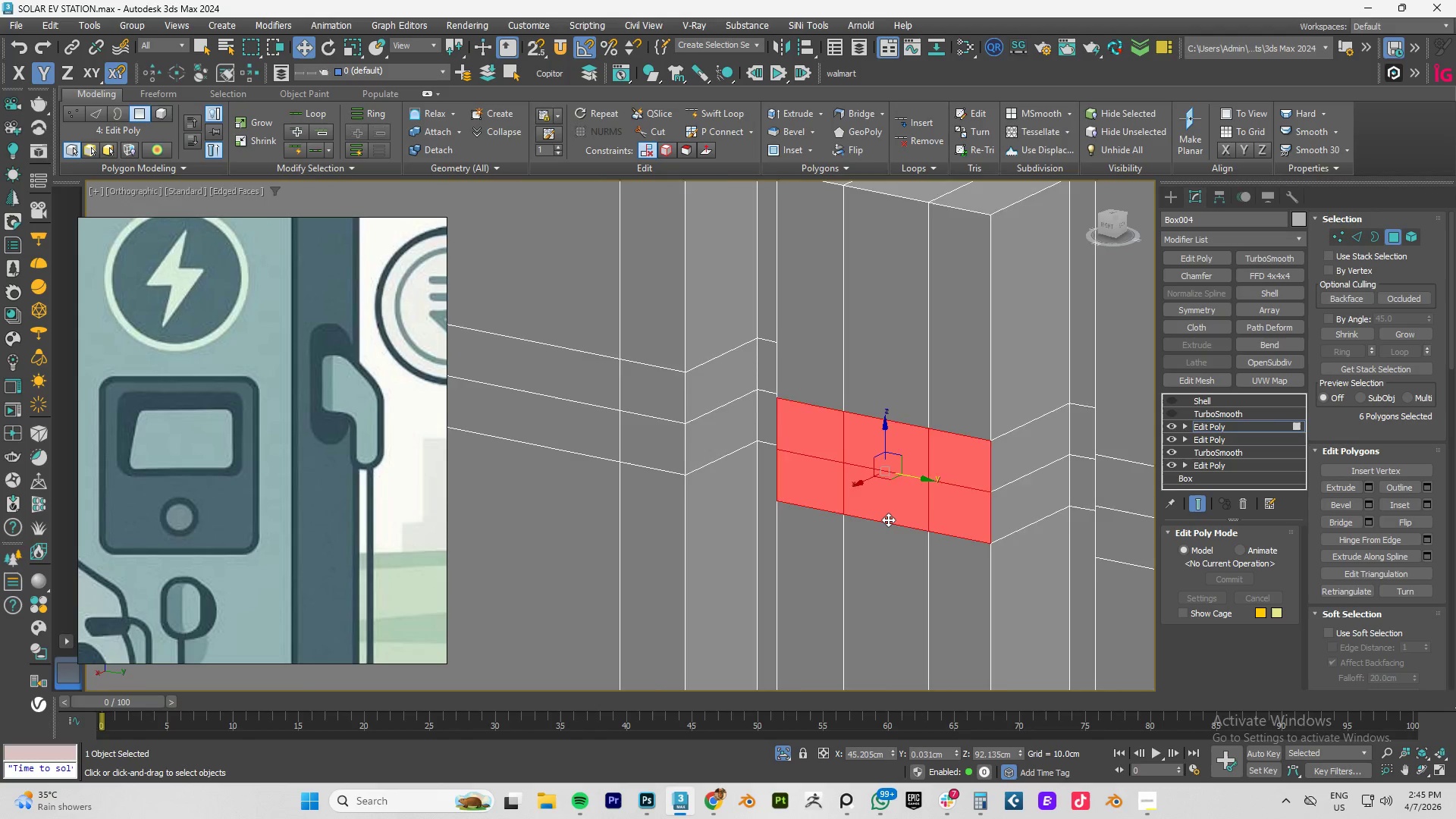 
scroll: coordinate [888, 519], scroll_direction: down, amount: 1.0
 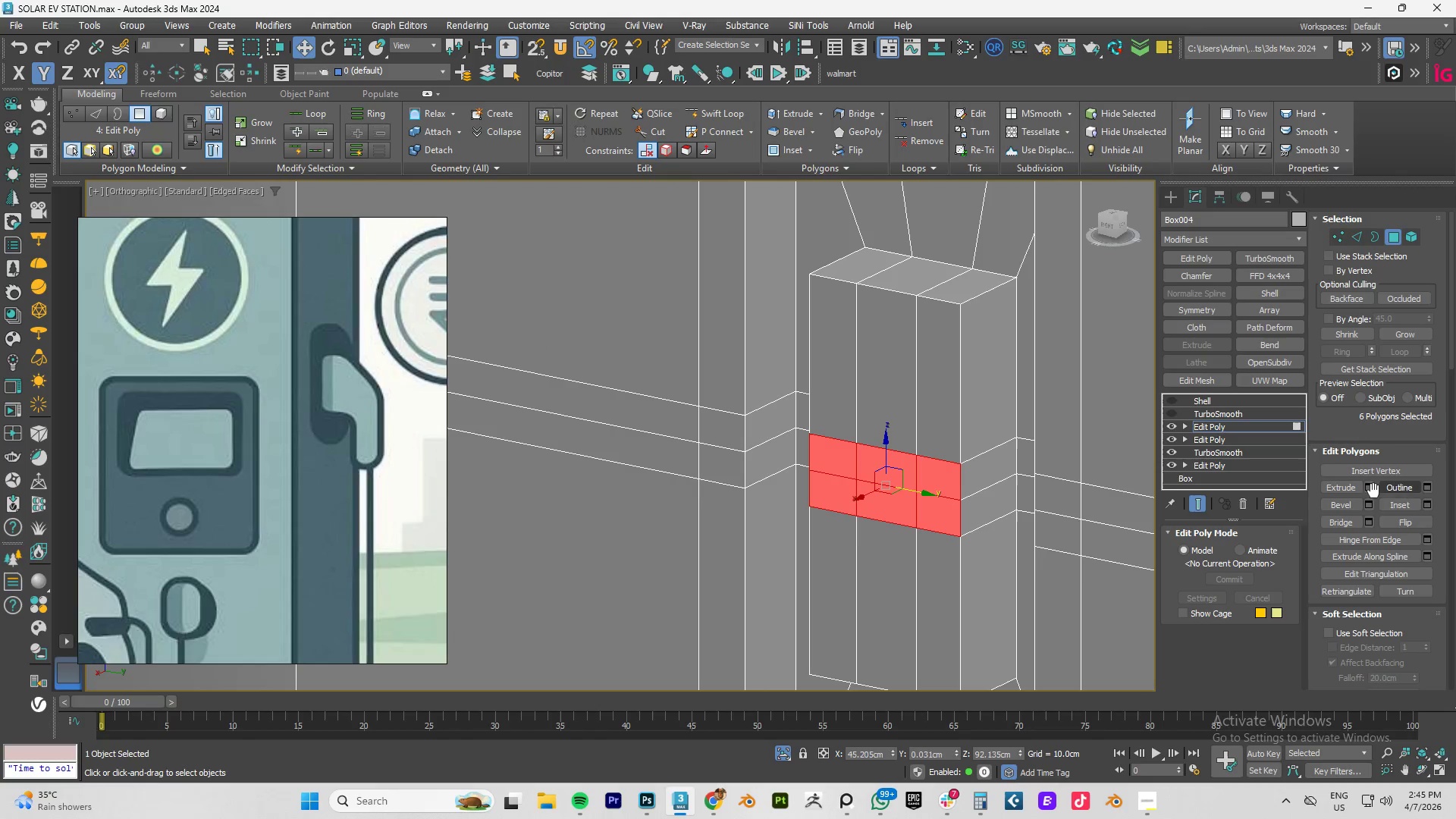 
left_click([1429, 507])
 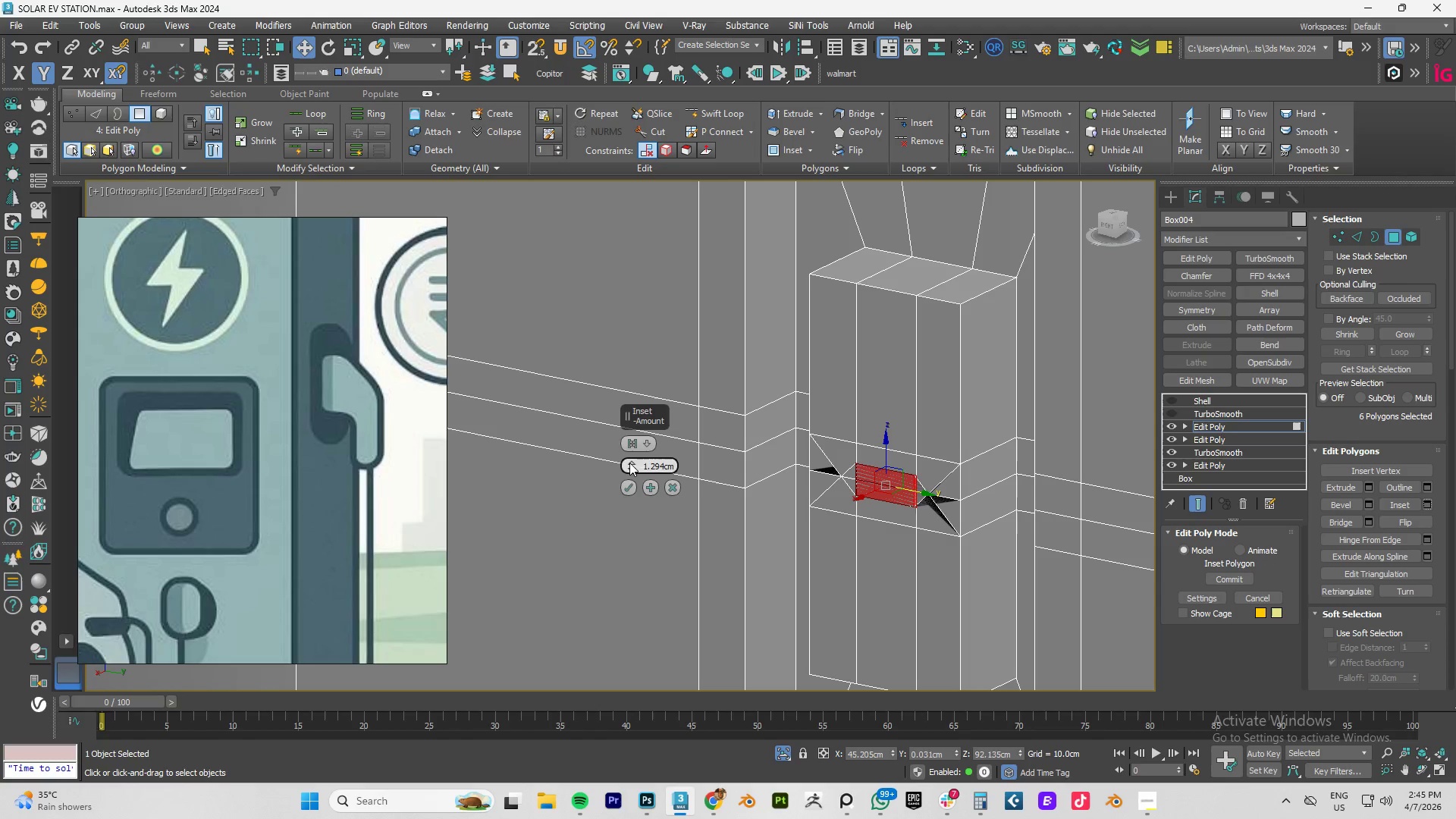 
left_click_drag(start_coordinate=[631, 465], to_coordinate=[634, 517])
 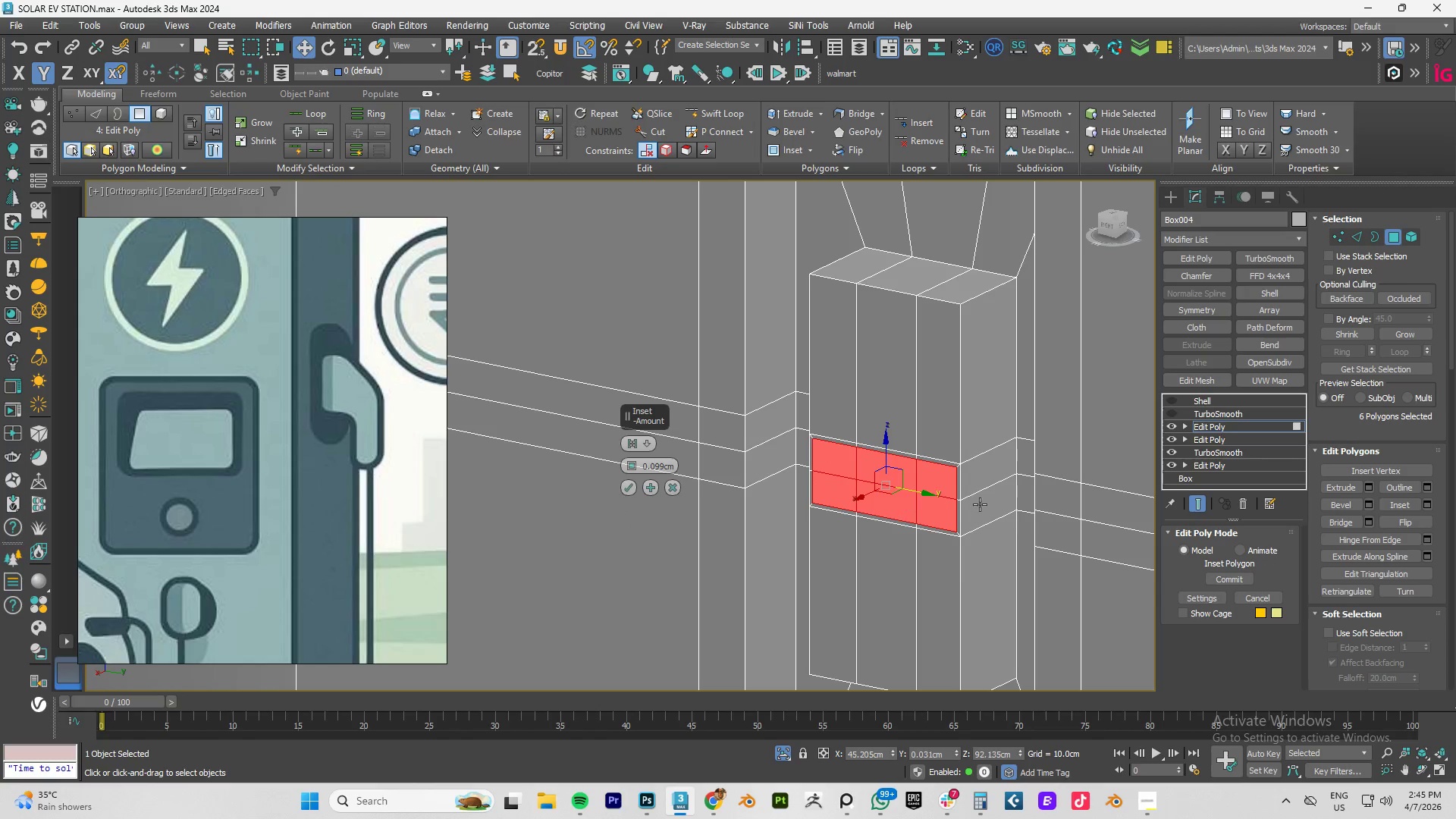 
hold_key(key=AltLeft, duration=0.45)
 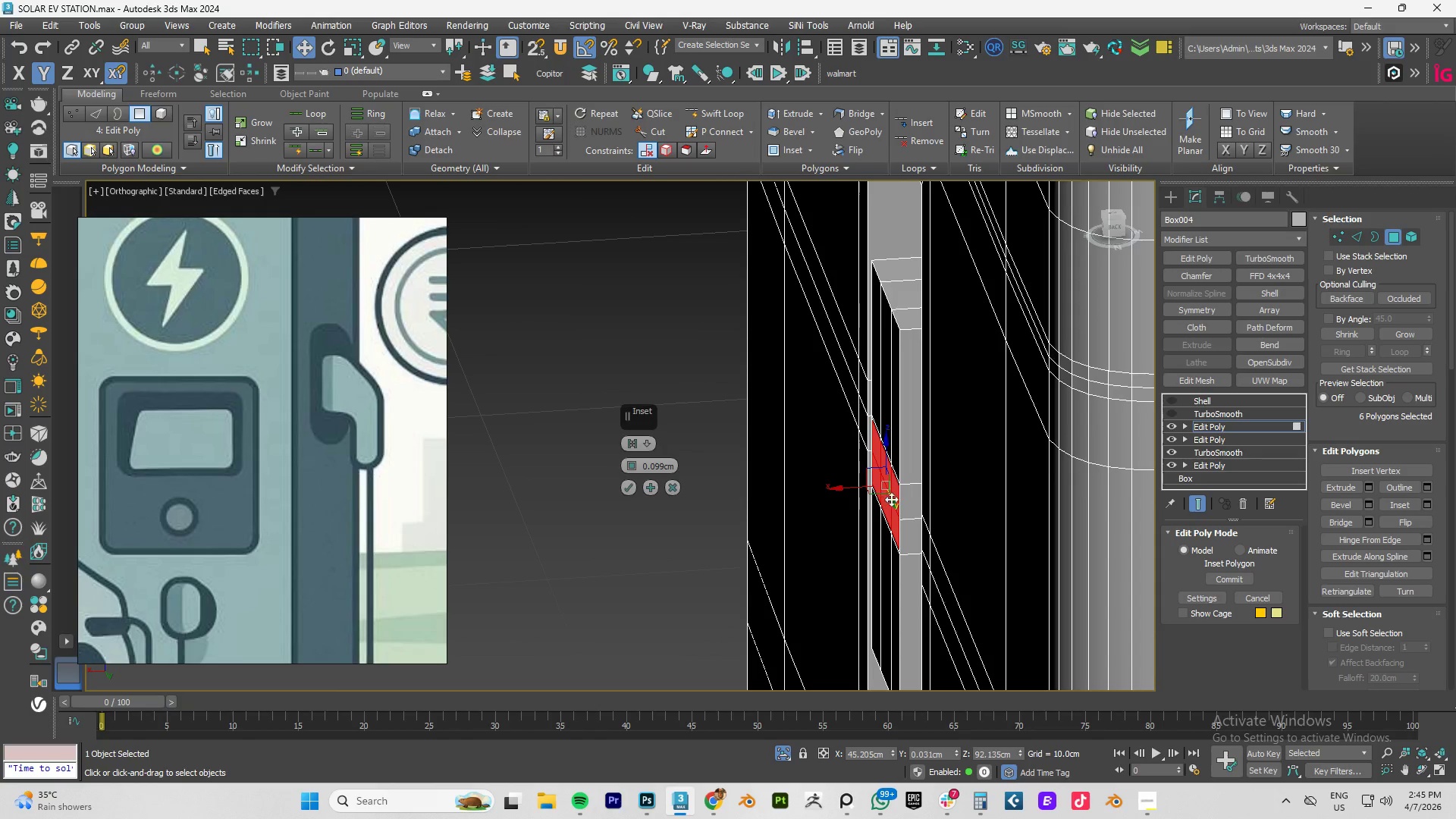 
hold_key(key=AltLeft, duration=0.61)
 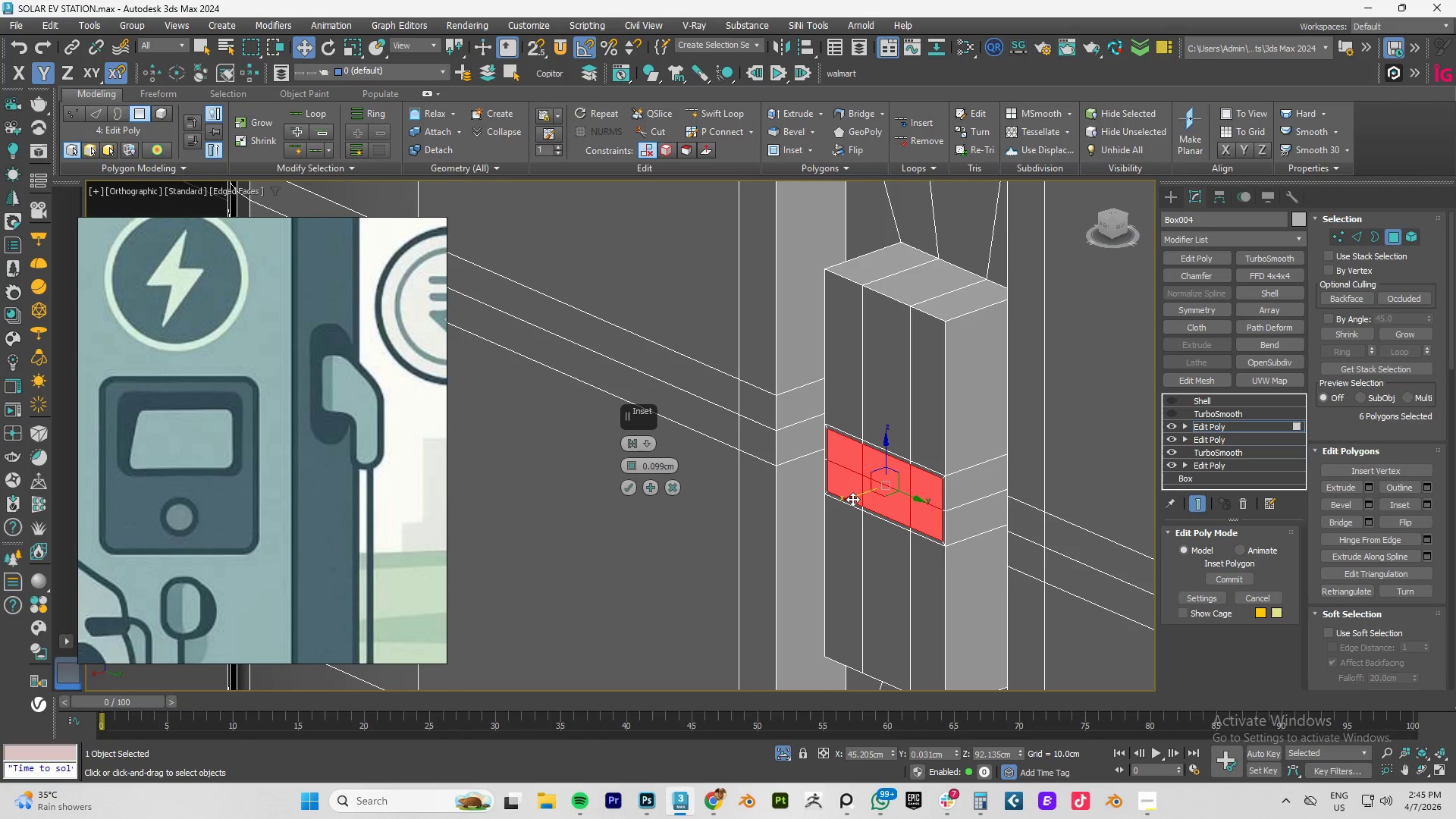 
hold_key(key=ShiftLeft, duration=1.53)
left_click_drag(start_coordinate=[852, 499], to_coordinate=[878, 493])
 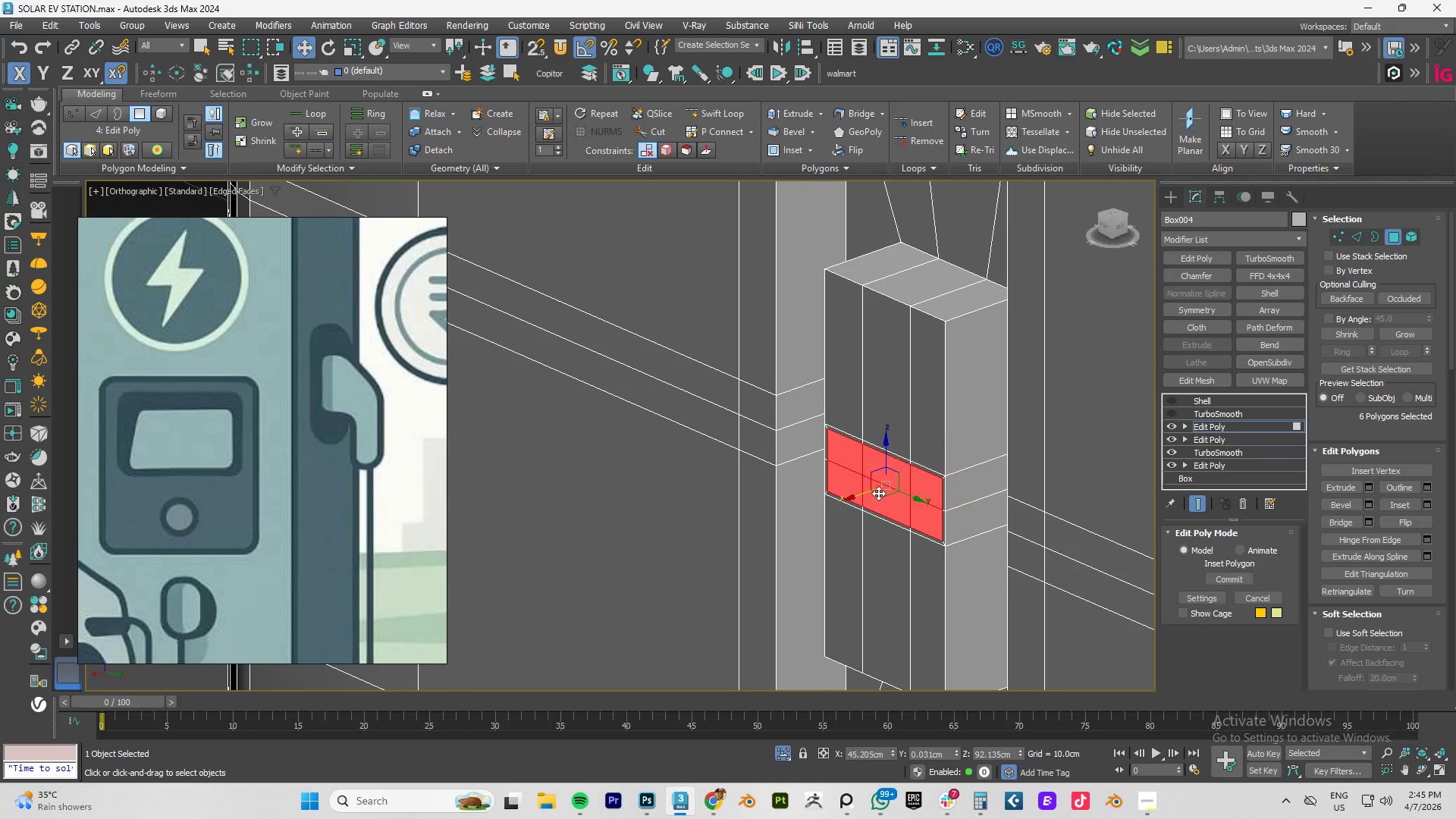 
hold_key(key=ShiftLeft, duration=0.83)
 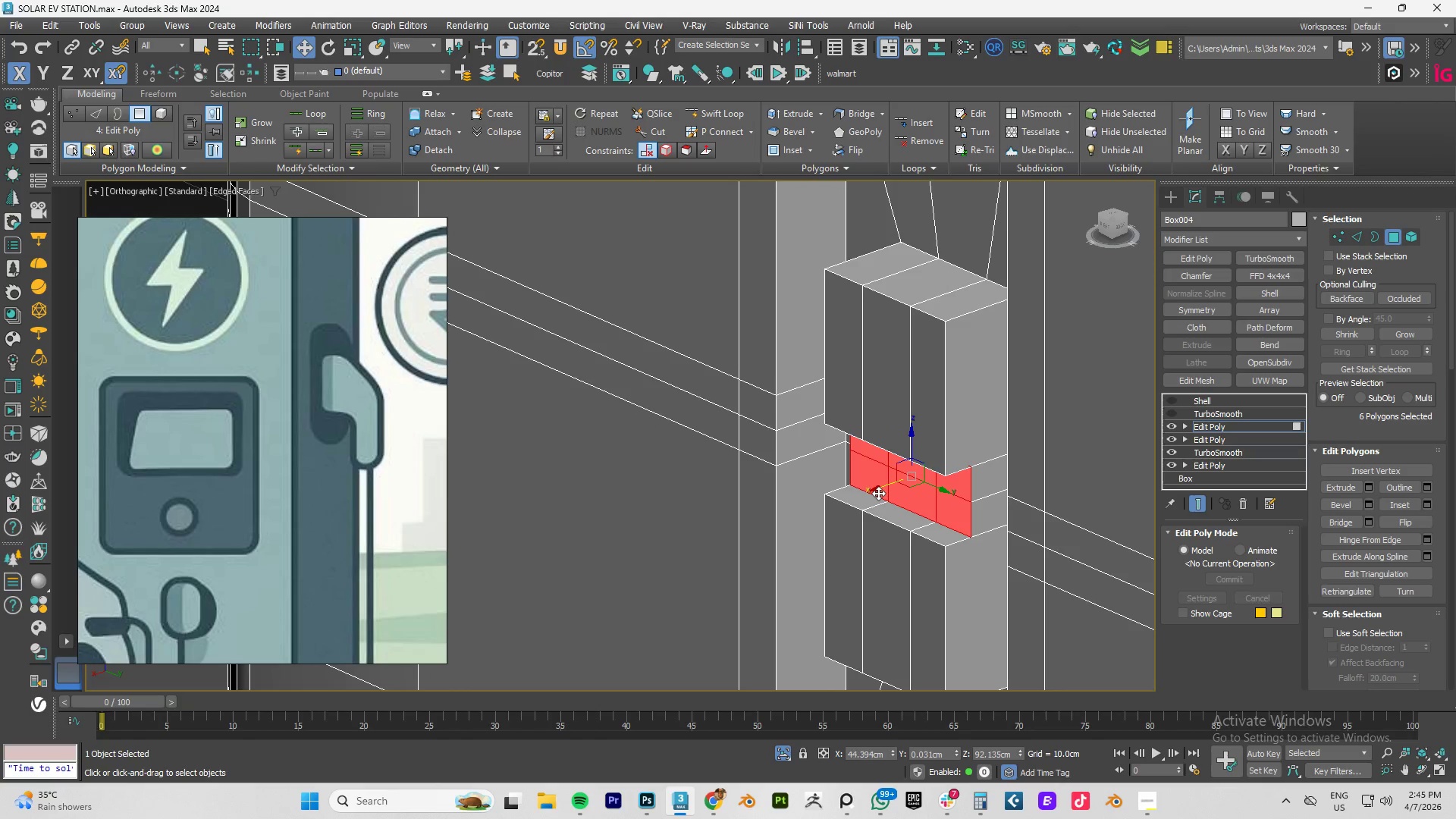 
key(Control+Z)
 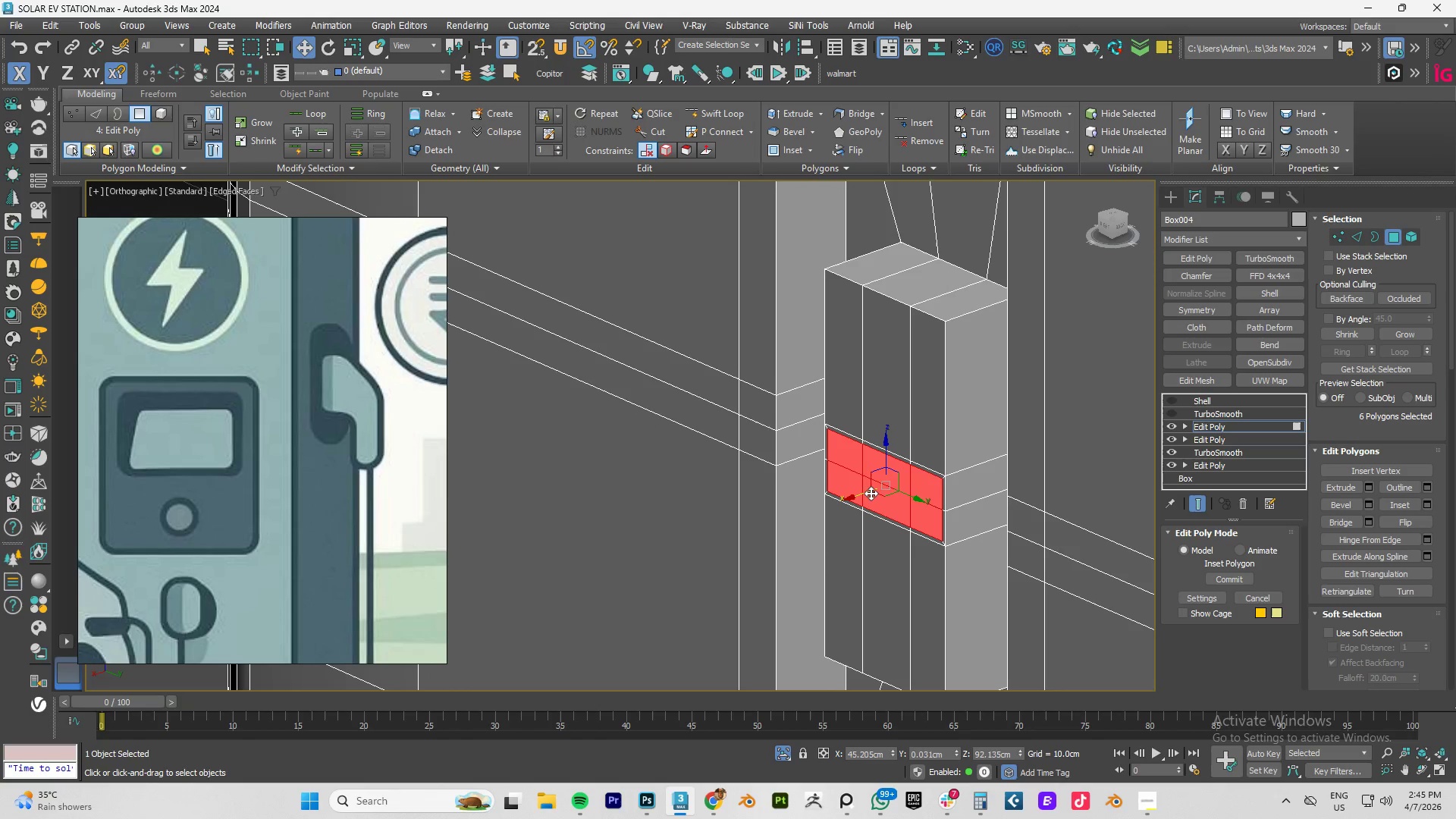 
hold_key(key=AltLeft, duration=1.33)
 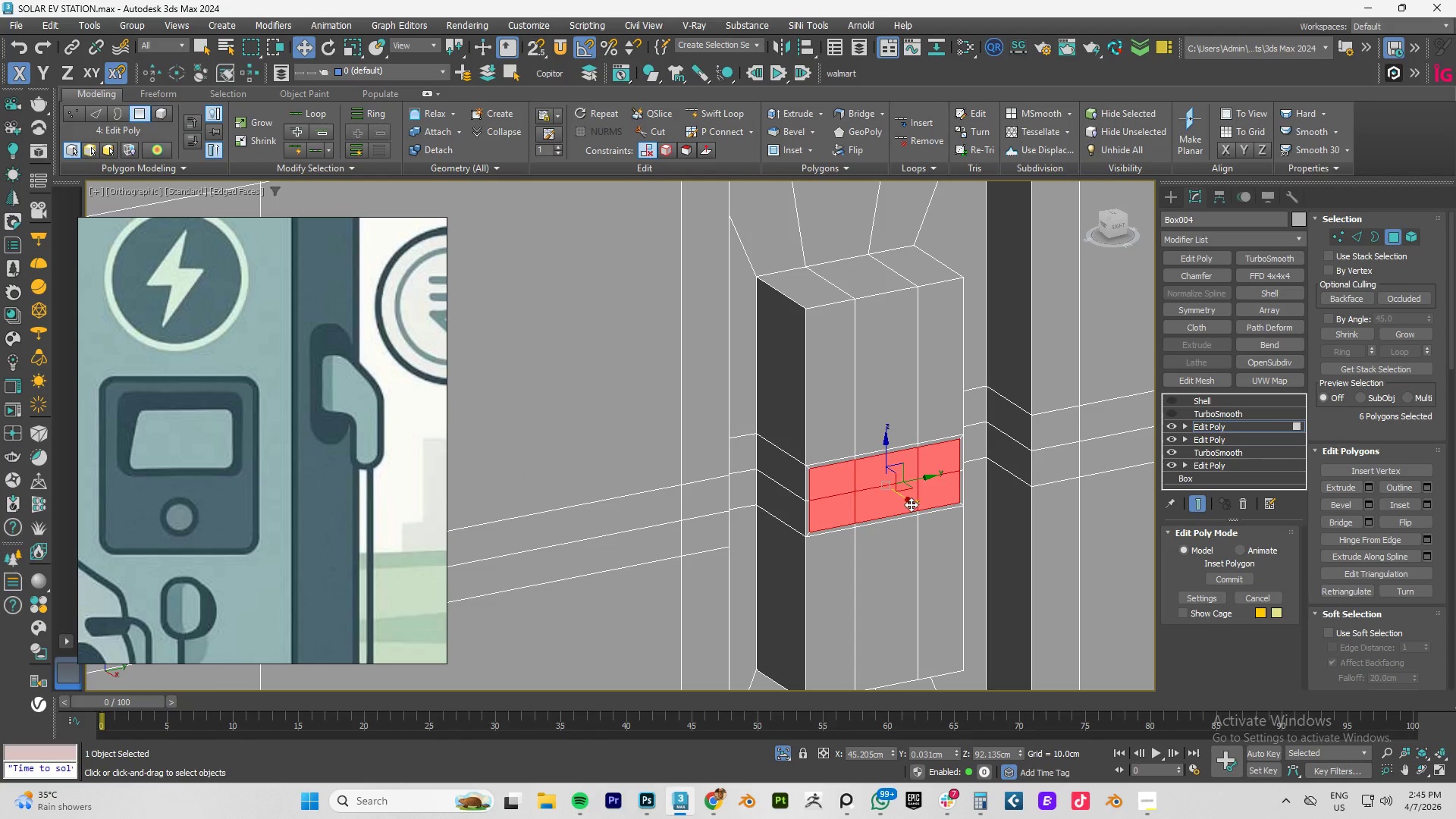 
hold_key(key=ShiftLeft, duration=1.5)
left_click_drag(start_coordinate=[902, 497], to_coordinate=[891, 484])
 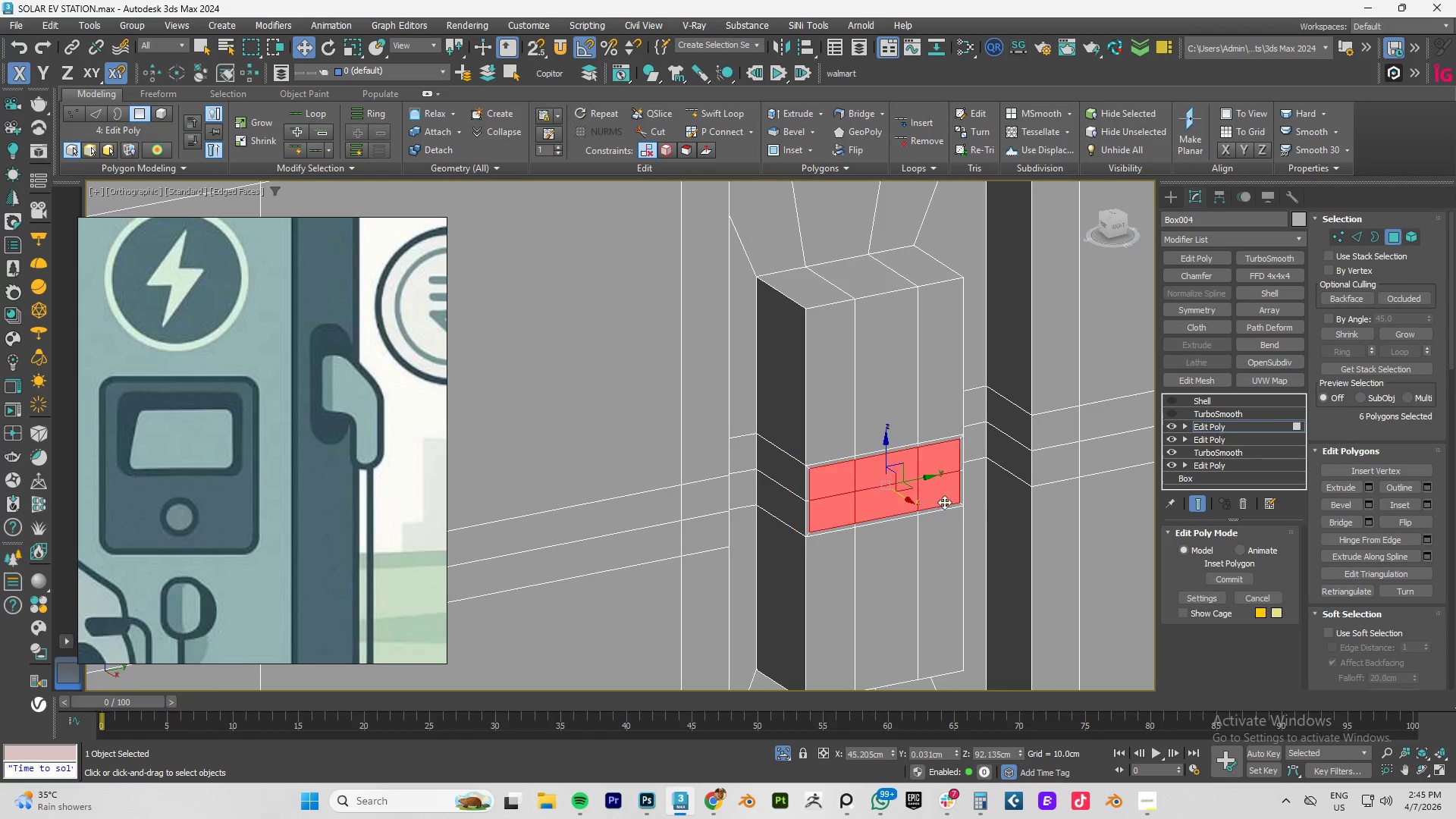 
hold_key(key=ShiftLeft, duration=0.39)
 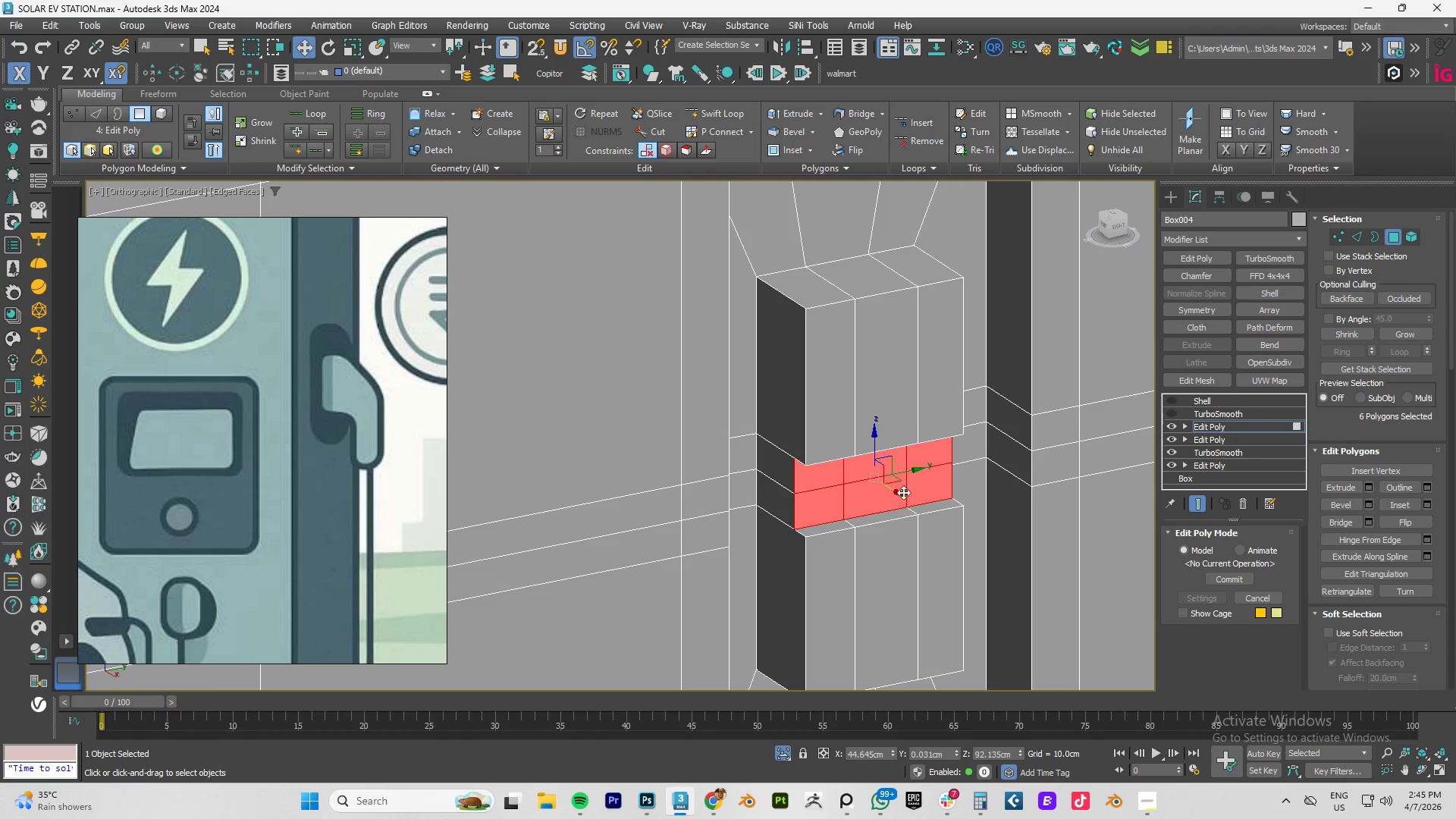 
key(Control+ControlLeft)
 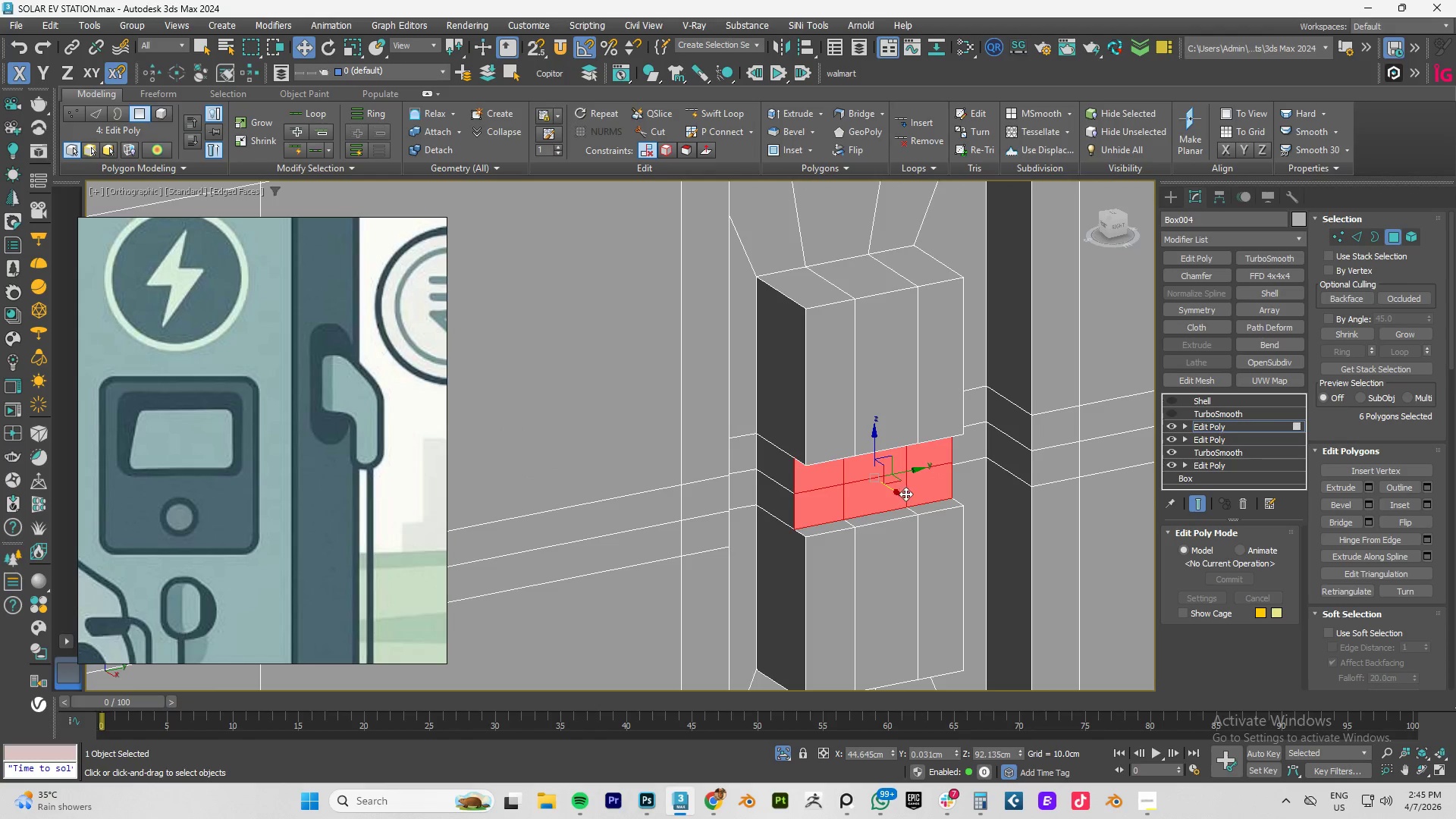 
key(Control+Z)
 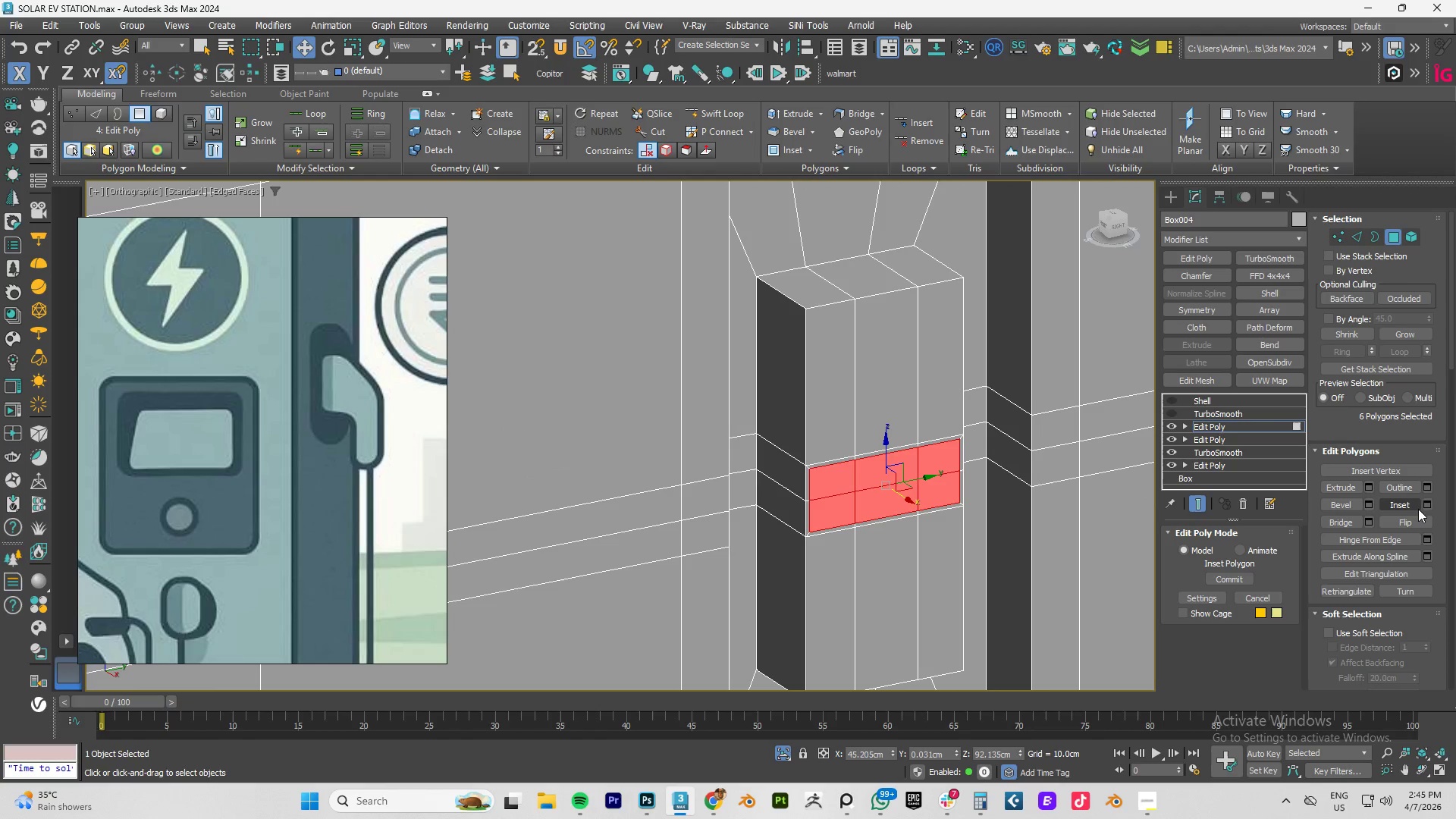 
left_click([1428, 507])
 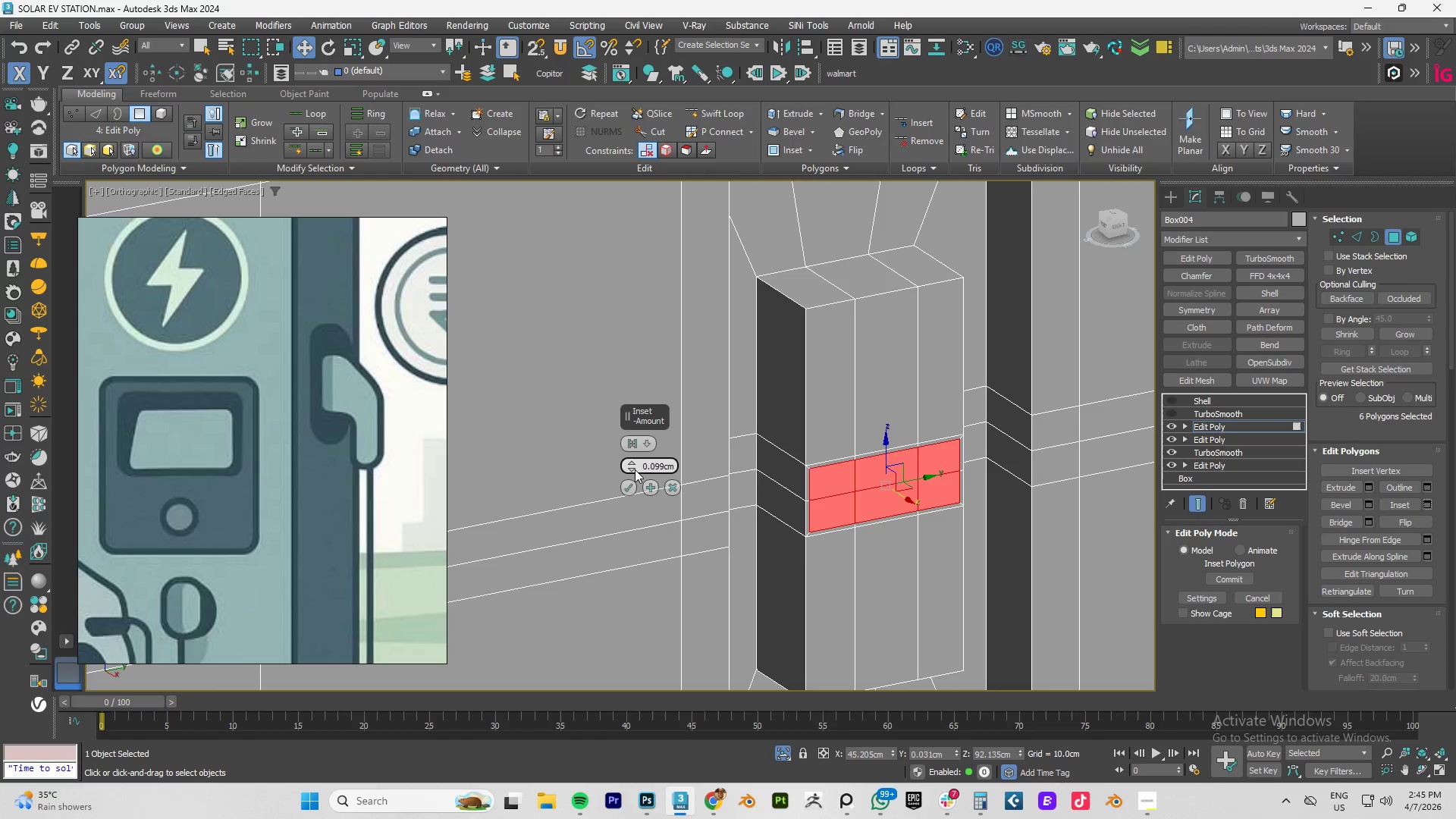 
left_click_drag(start_coordinate=[635, 466], to_coordinate=[635, 463])
 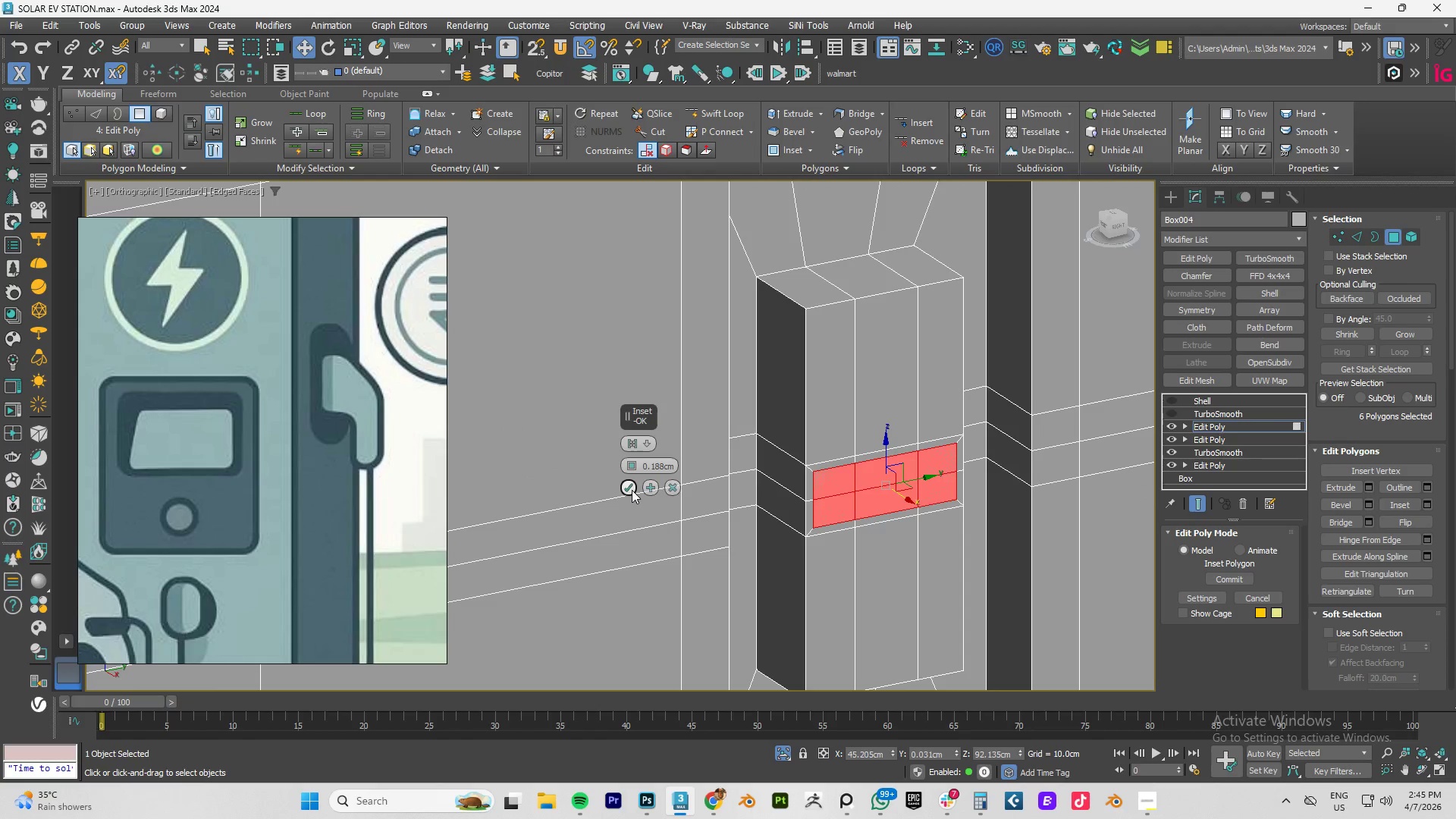 
left_click([630, 488])
 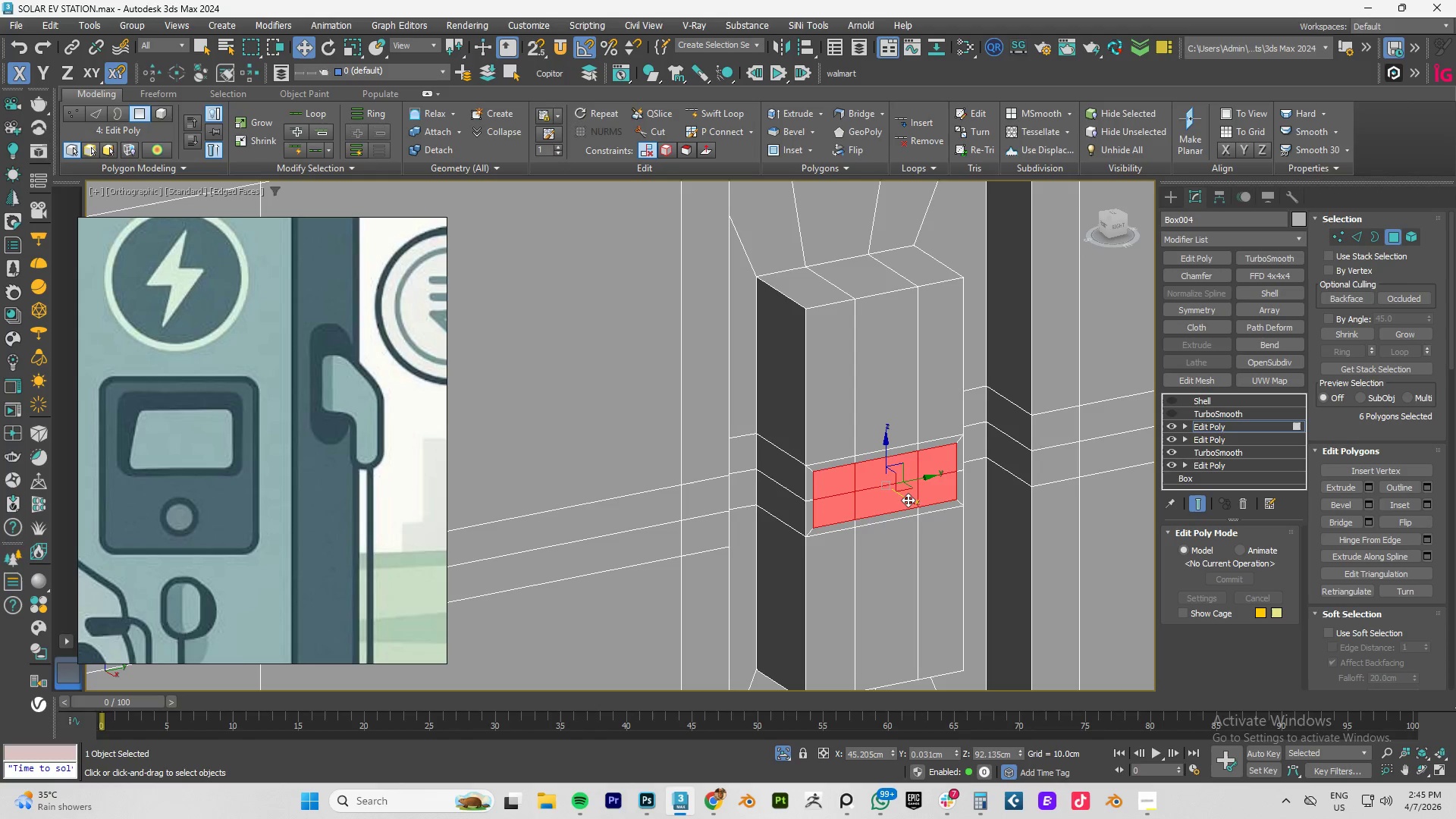 
hold_key(key=ShiftLeft, duration=1.5)
left_click_drag(start_coordinate=[908, 500], to_coordinate=[878, 484])
 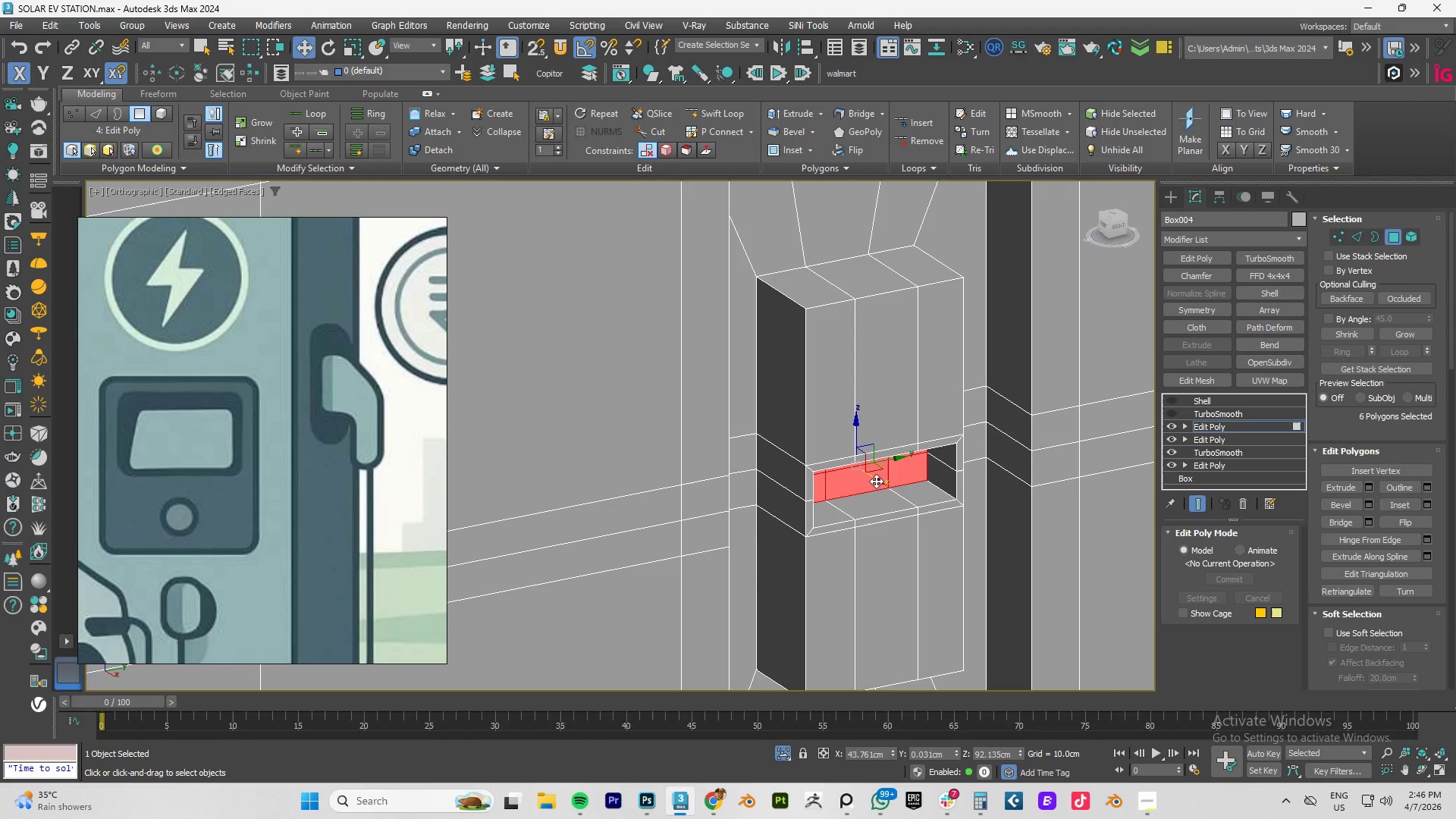 
hold_key(key=ShiftLeft, duration=0.91)
 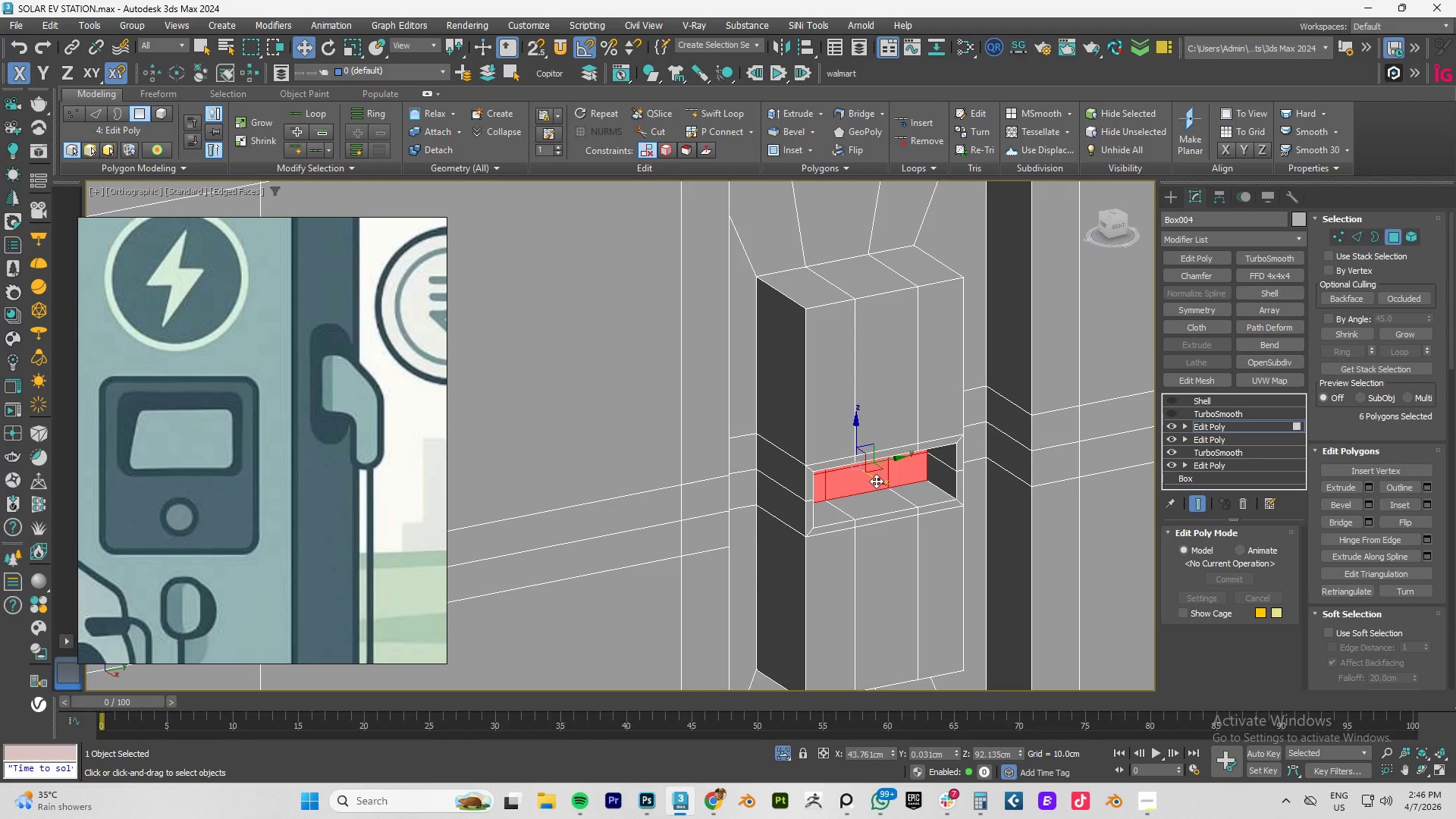 
hold_key(key=ShiftLeft, duration=1.5)
 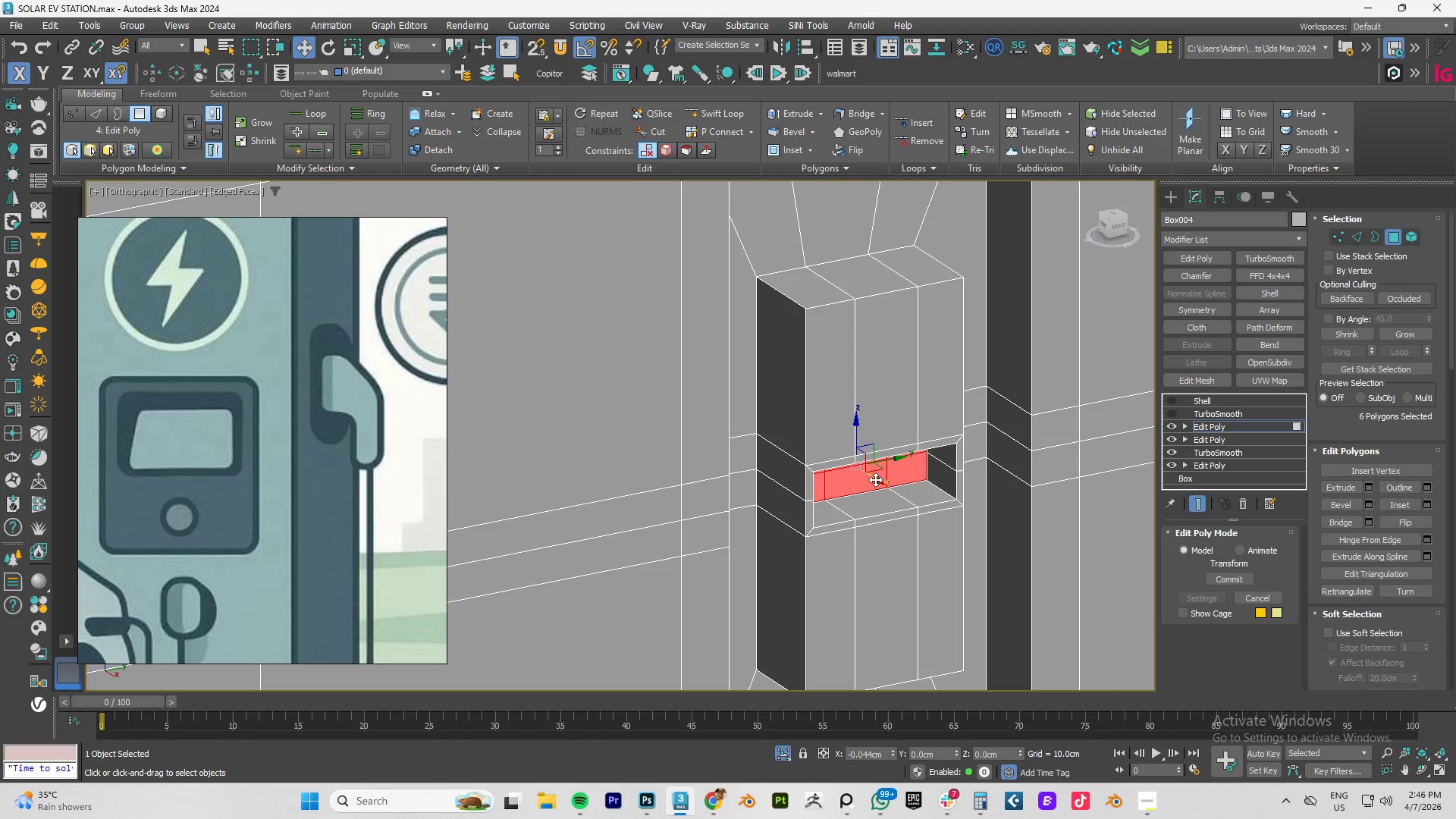 
key(Shift+ShiftLeft)
 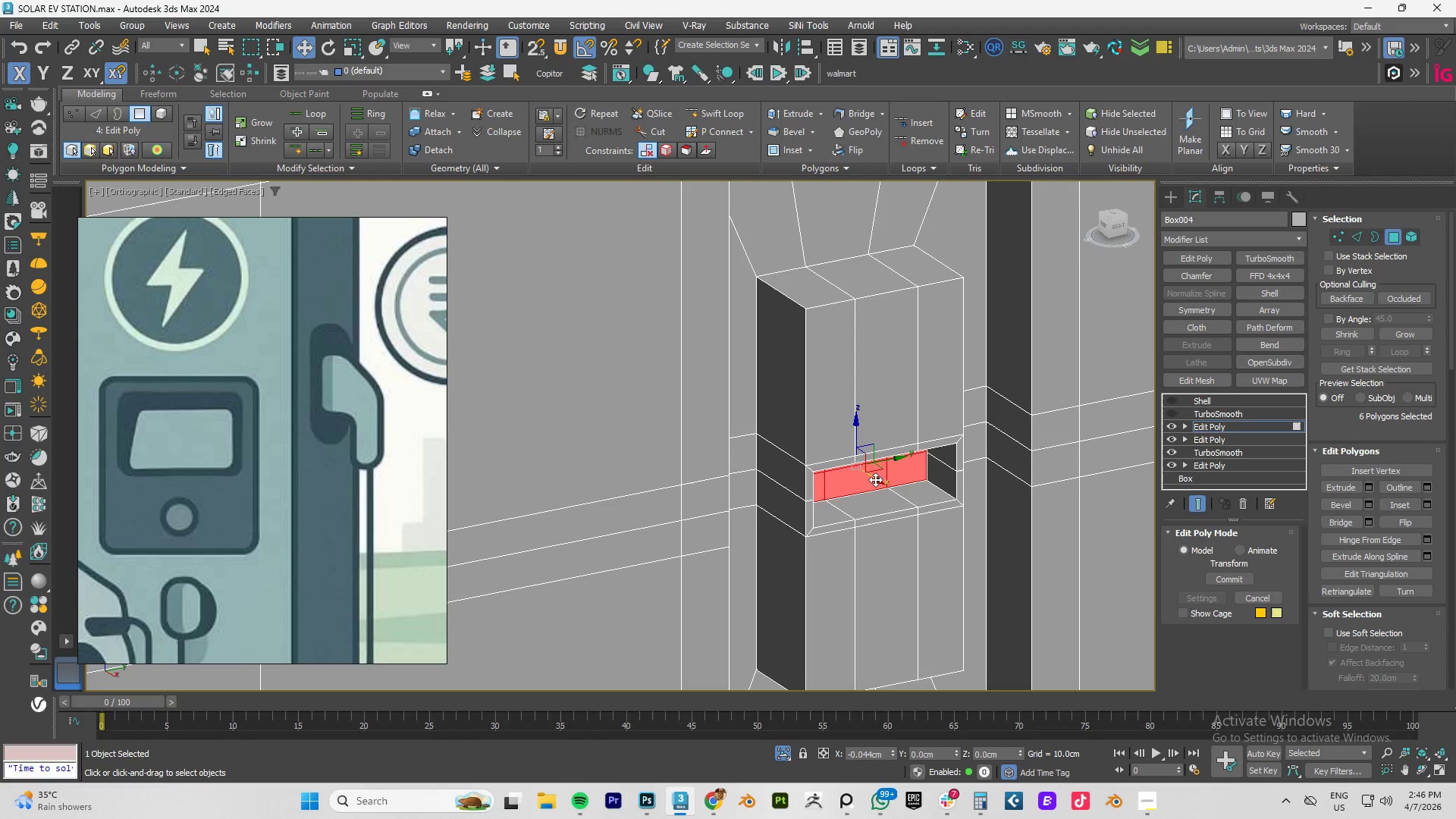 
key(Shift+ShiftLeft)
 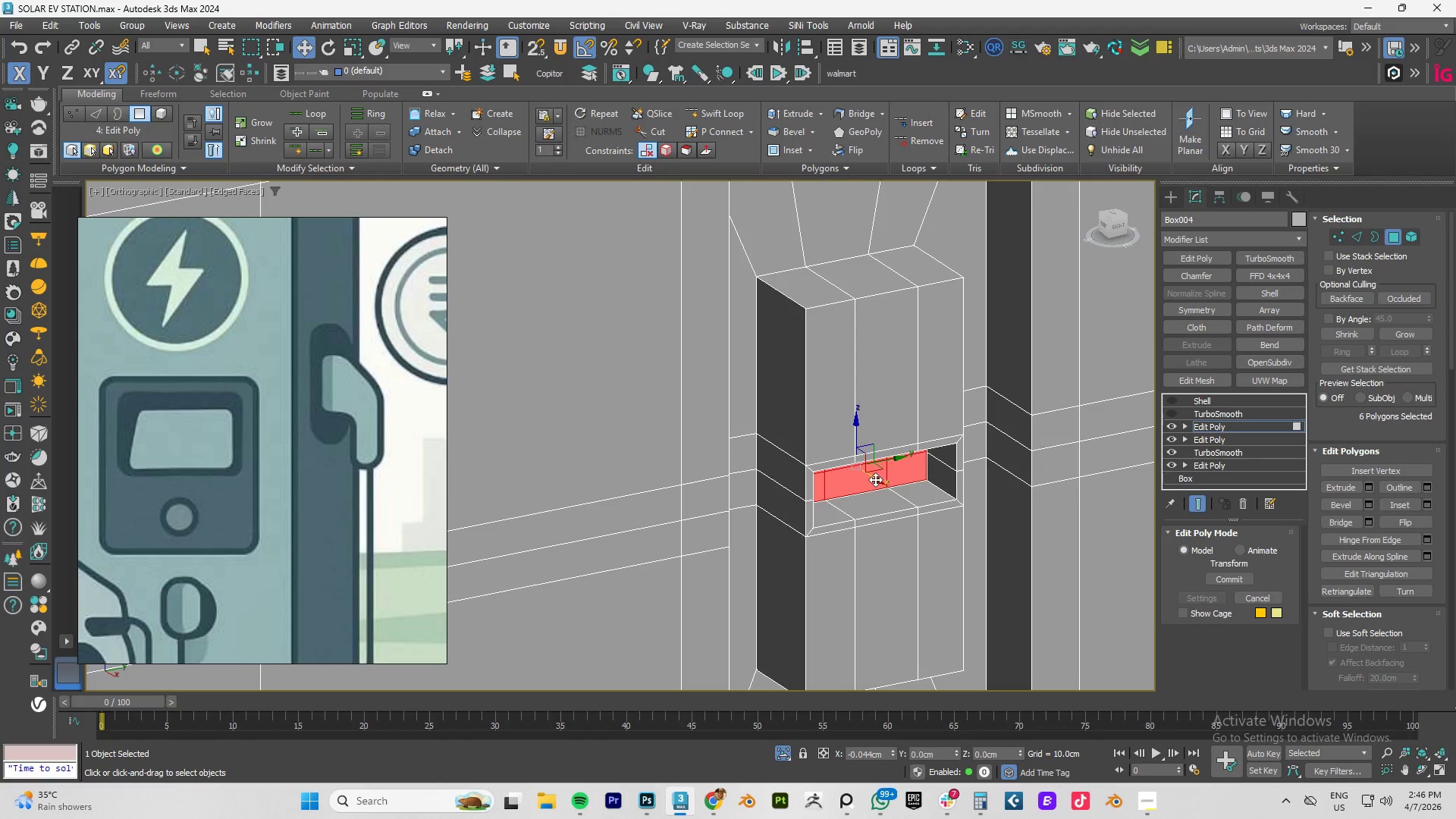 
key(Shift+ShiftLeft)
 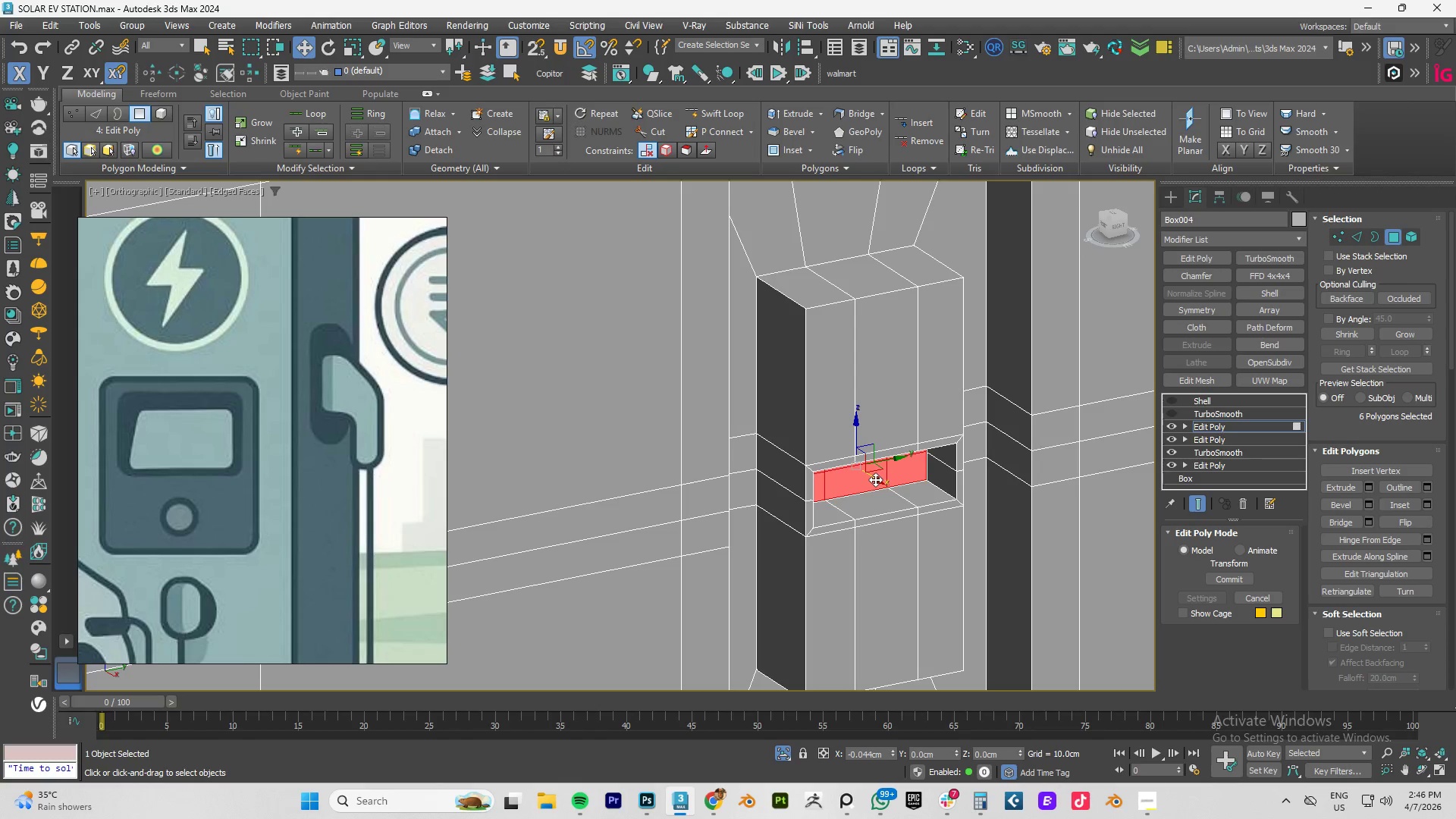 
key(Shift+ShiftLeft)
 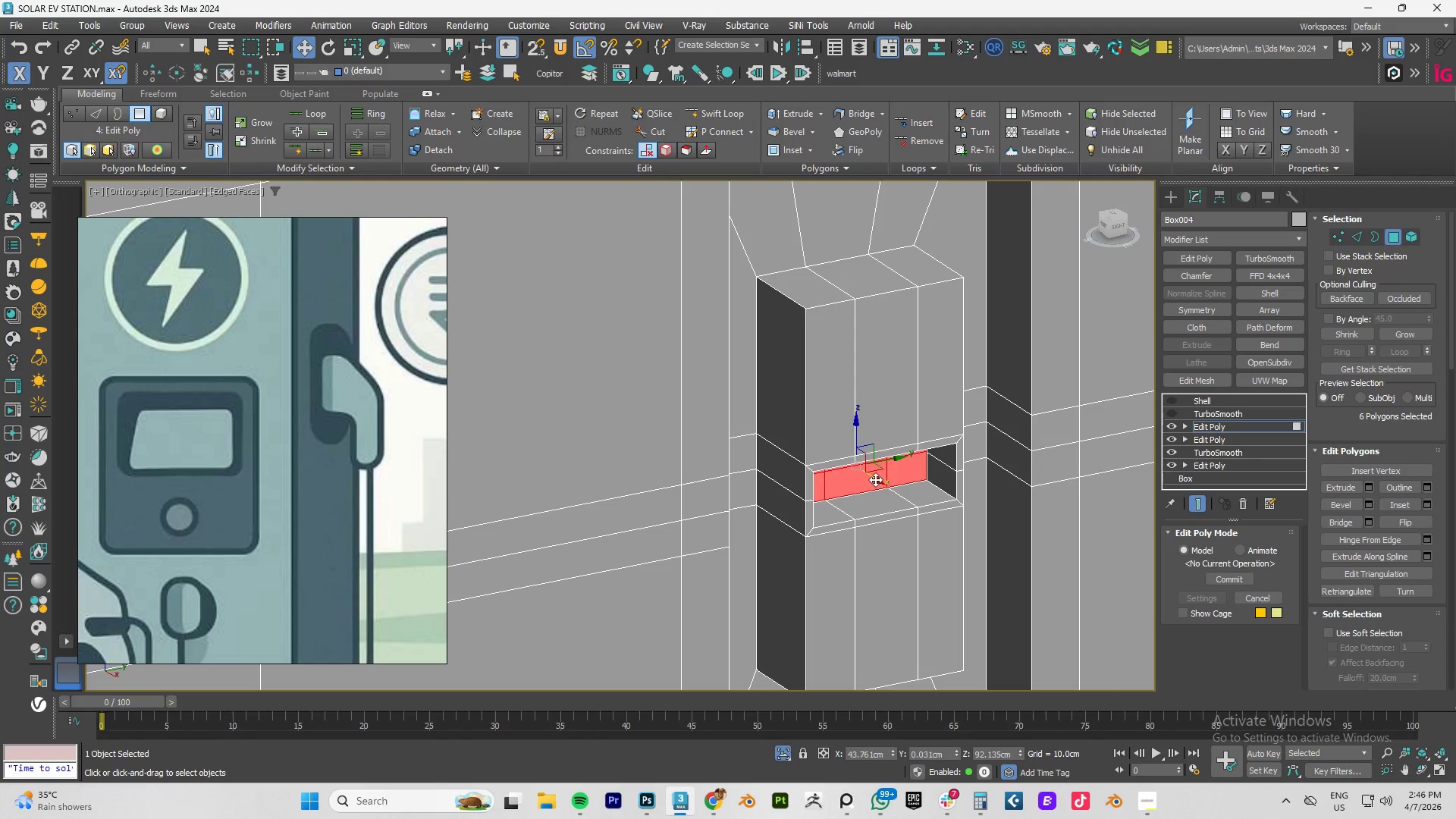 
key(Control+Z)
 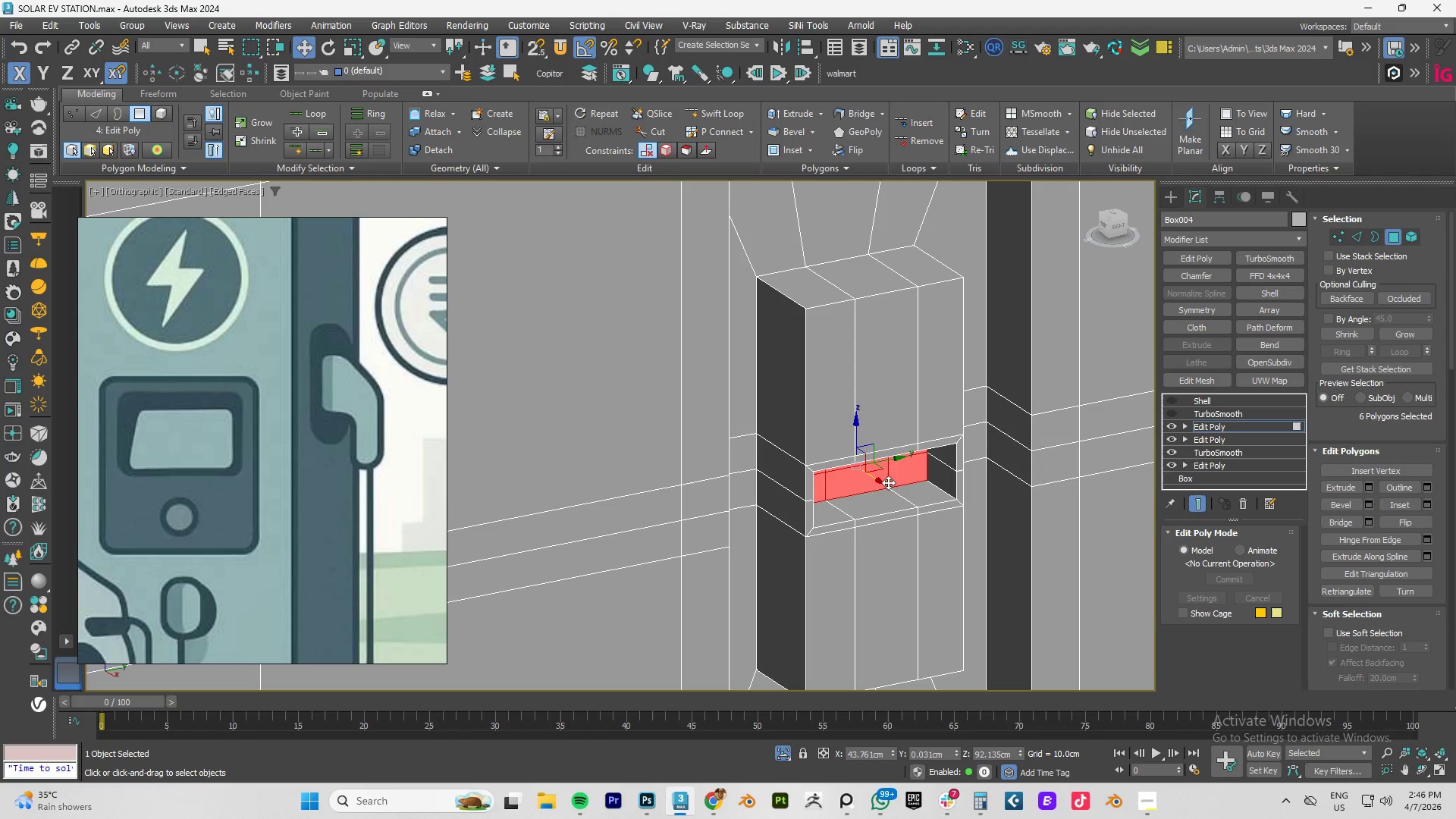 
left_click_drag(start_coordinate=[885, 482], to_coordinate=[881, 487])
 